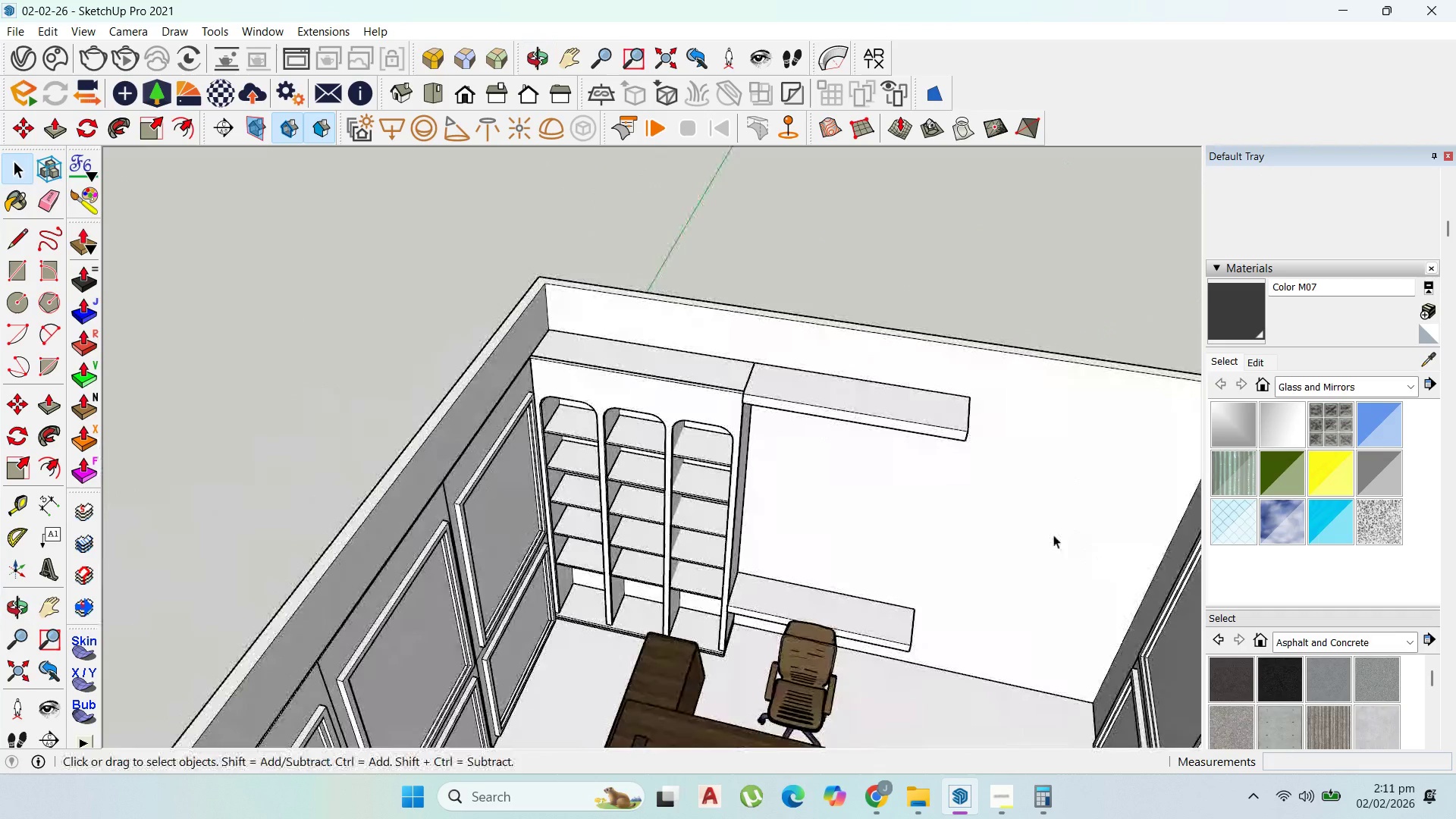 
left_click([706, 394])
 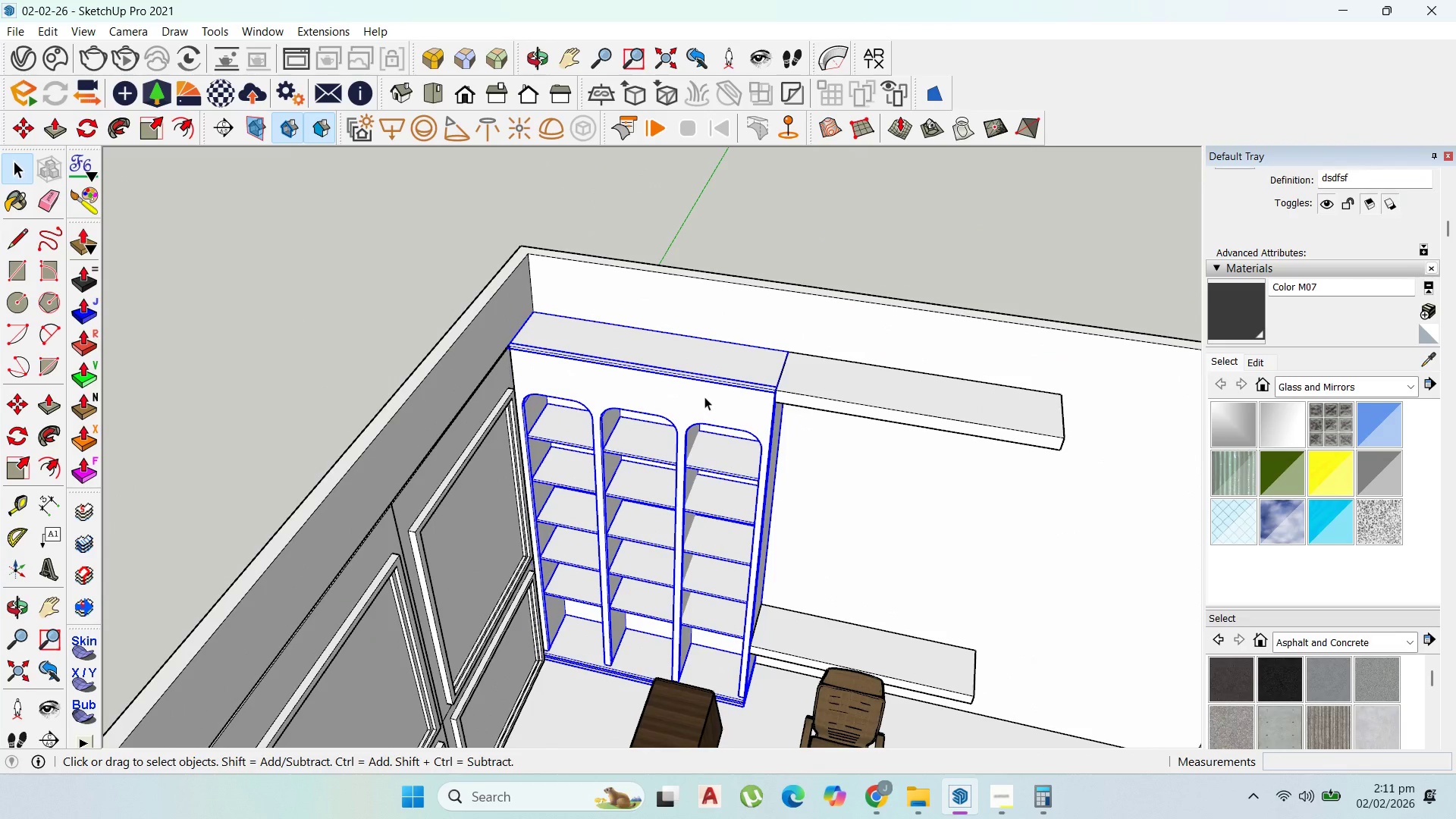 
scroll: coordinate [685, 394], scroll_direction: up, amount: 2.0
 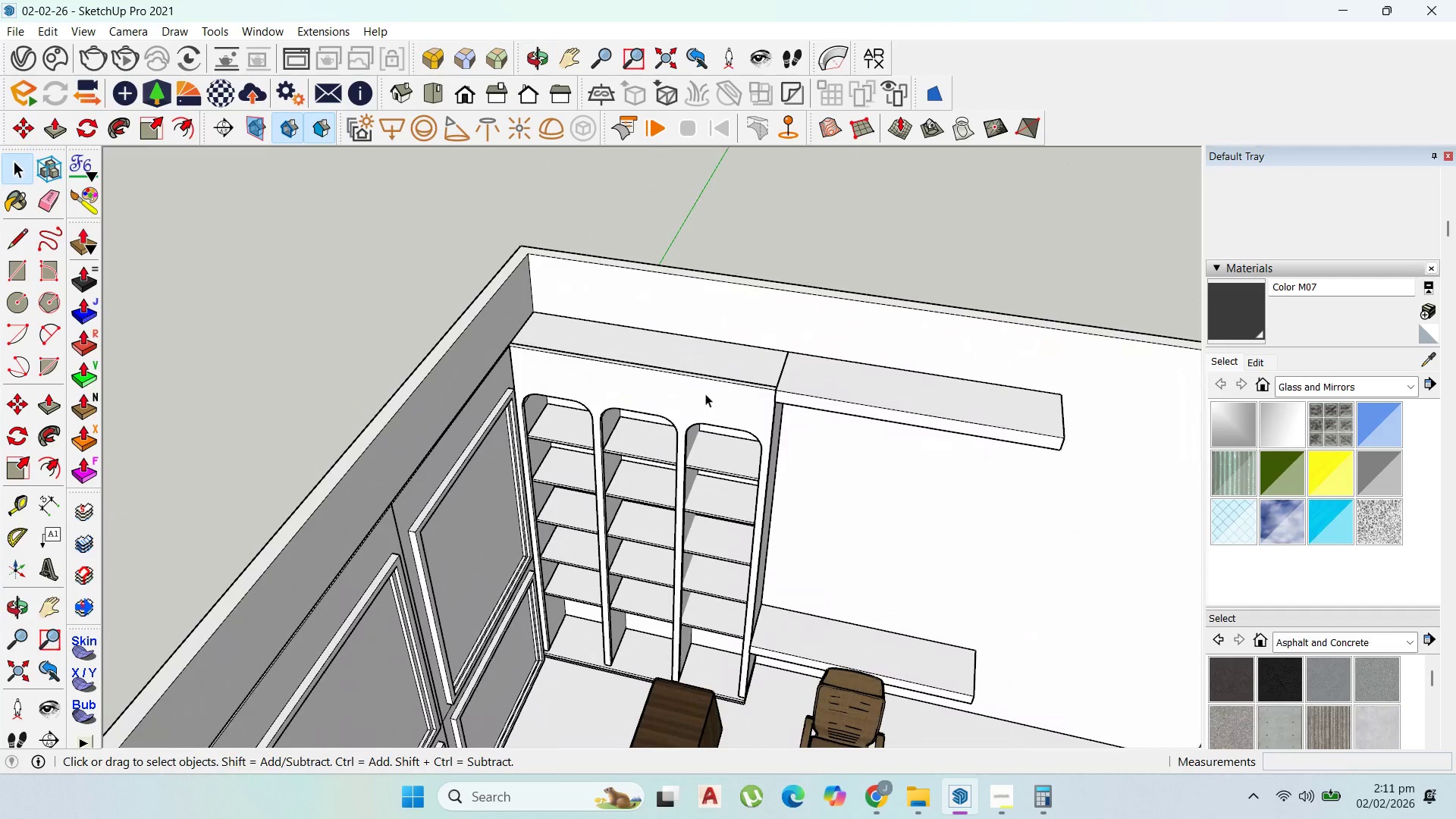 
double_click([704, 397])
 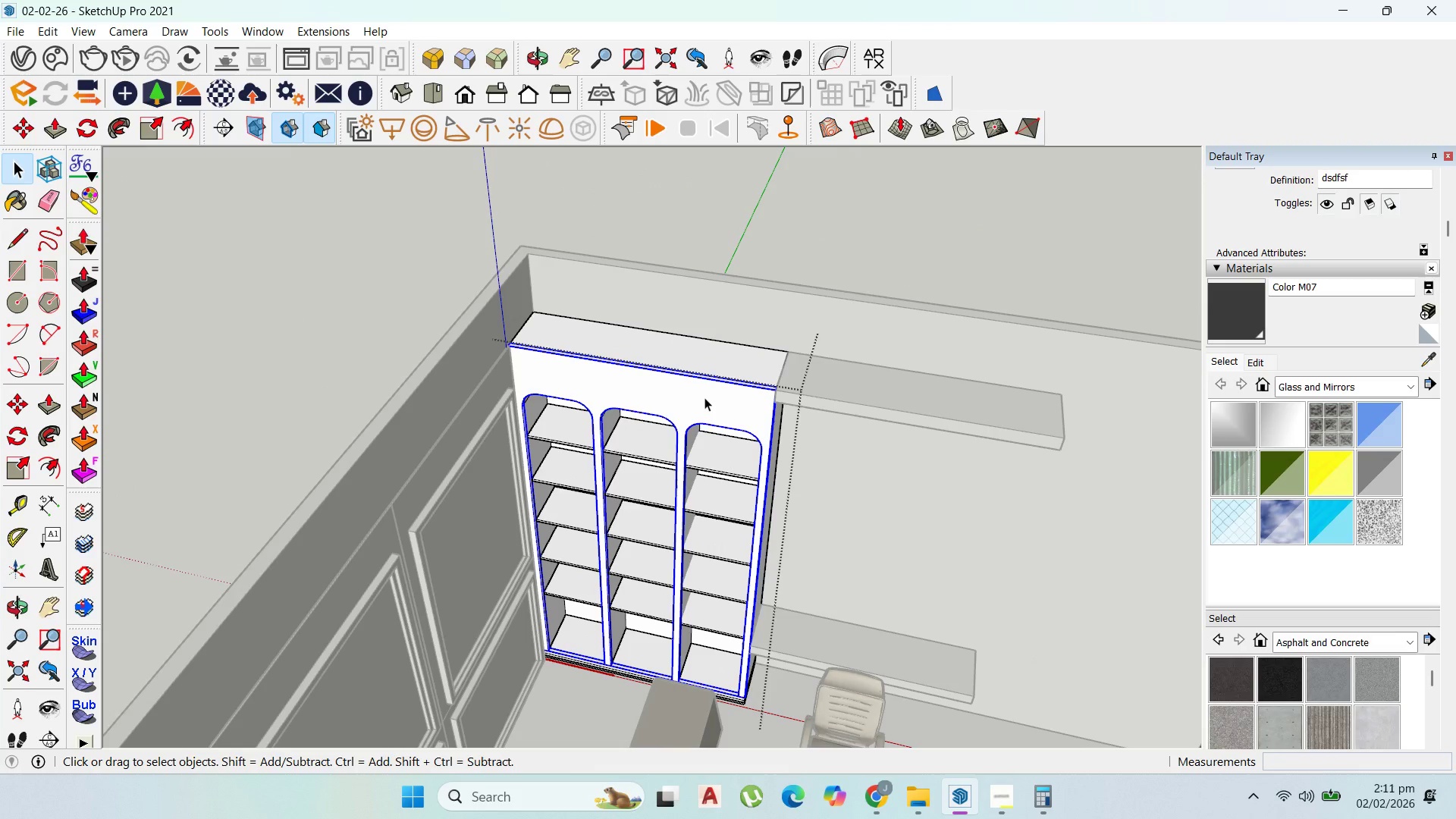 
triple_click([704, 397])
 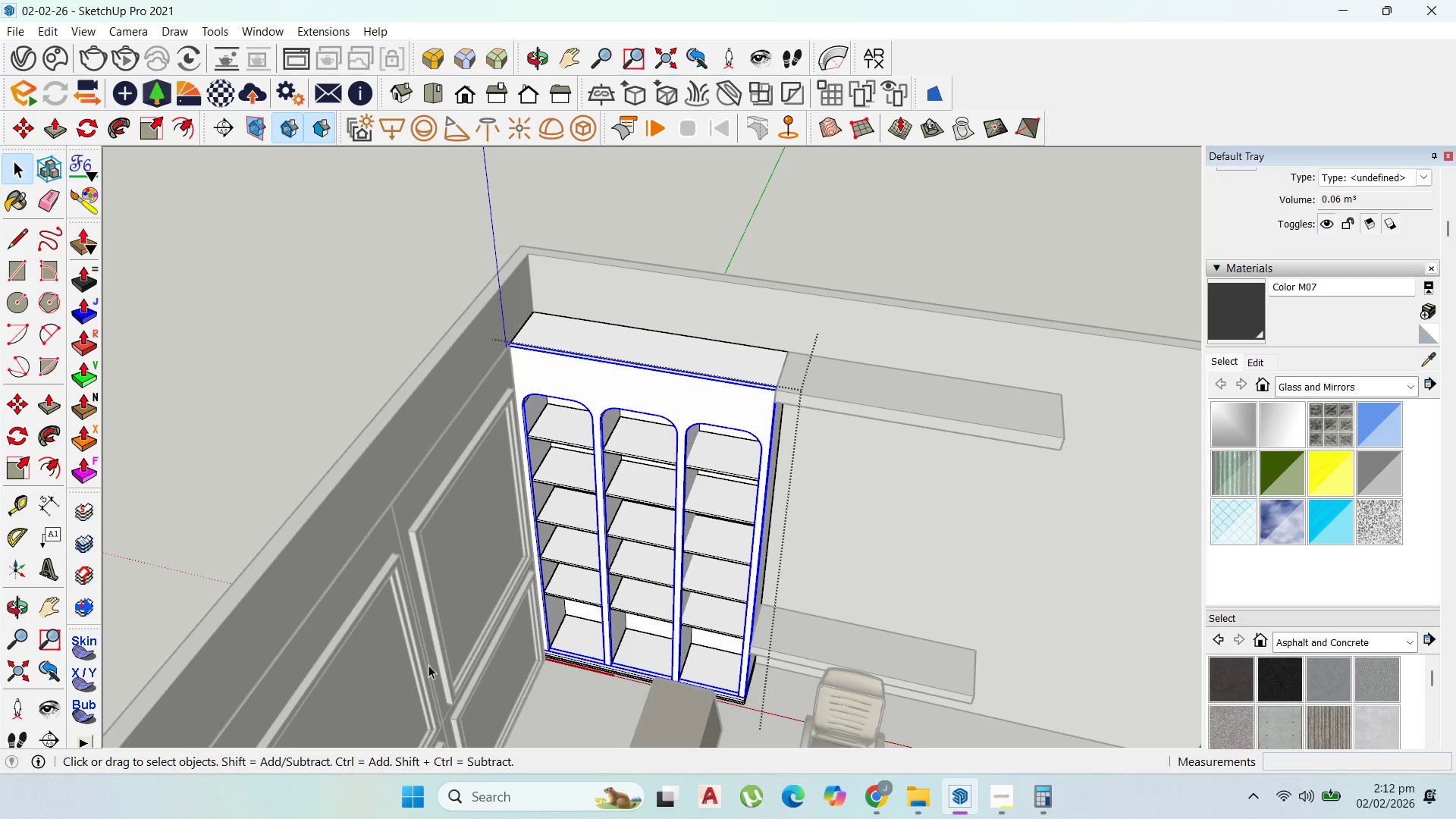 
mouse_move([861, 774])
 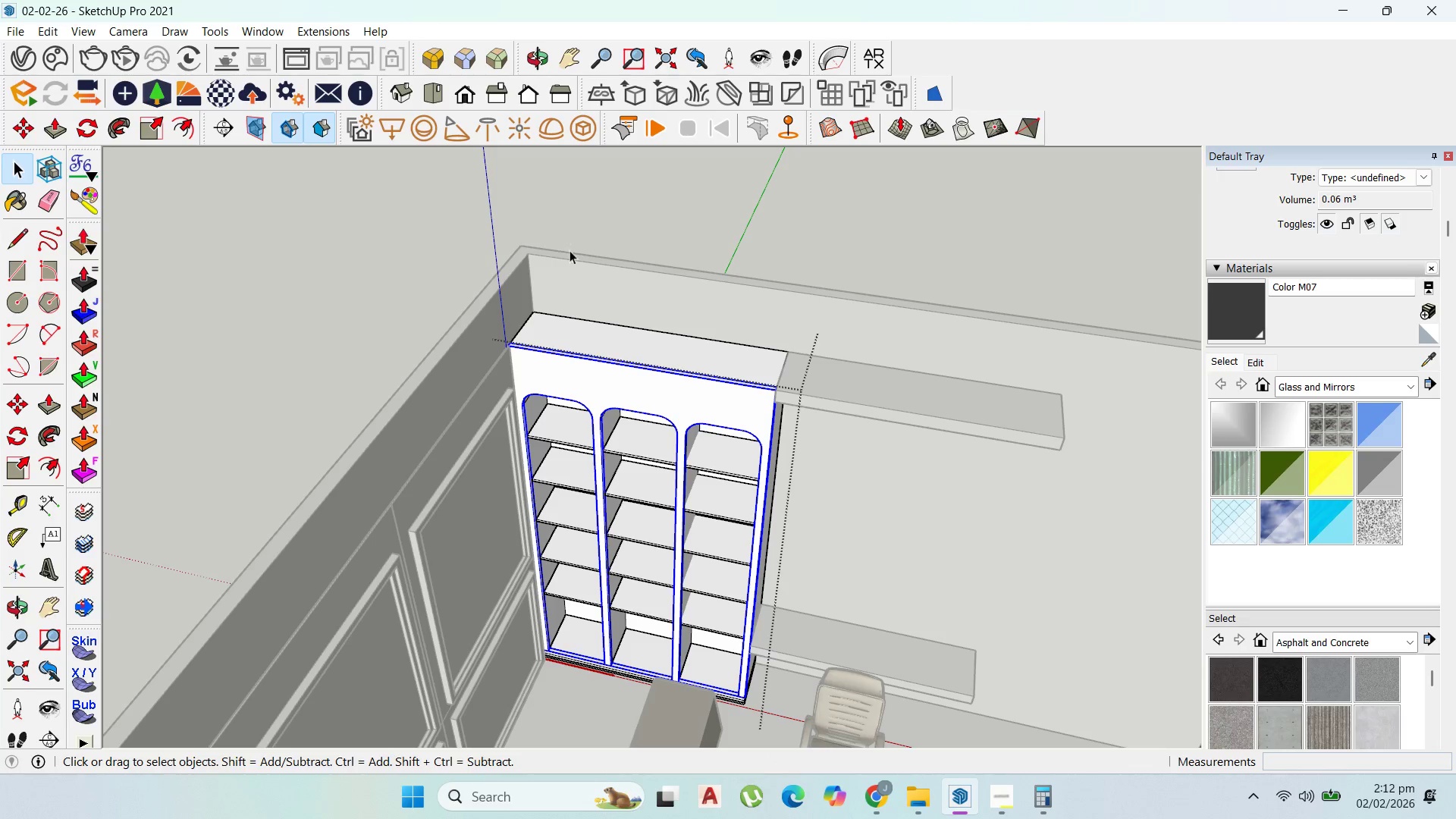 
left_click([588, 365])
 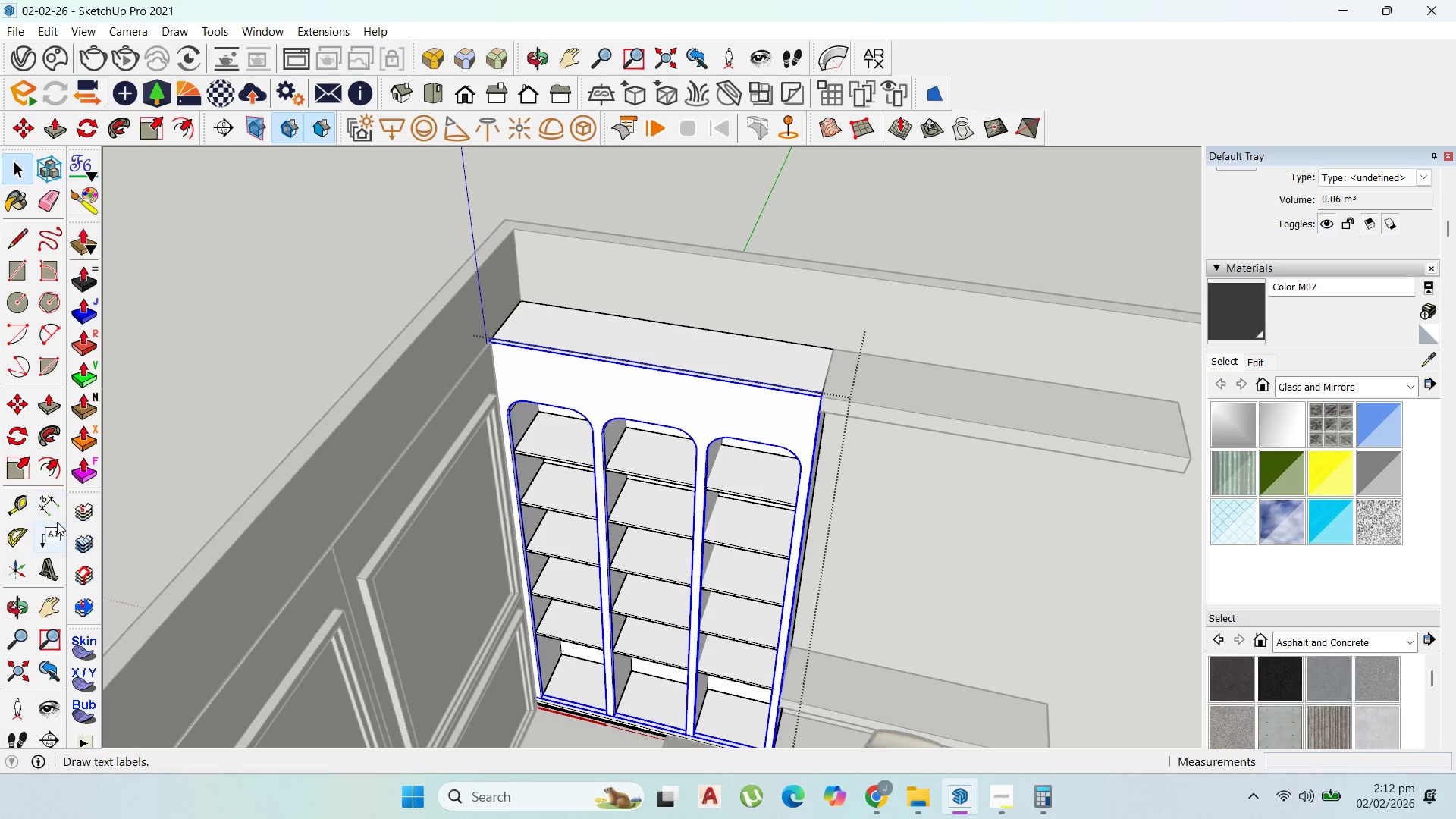 
scroll: coordinate [592, 363], scroll_direction: up, amount: 2.0
 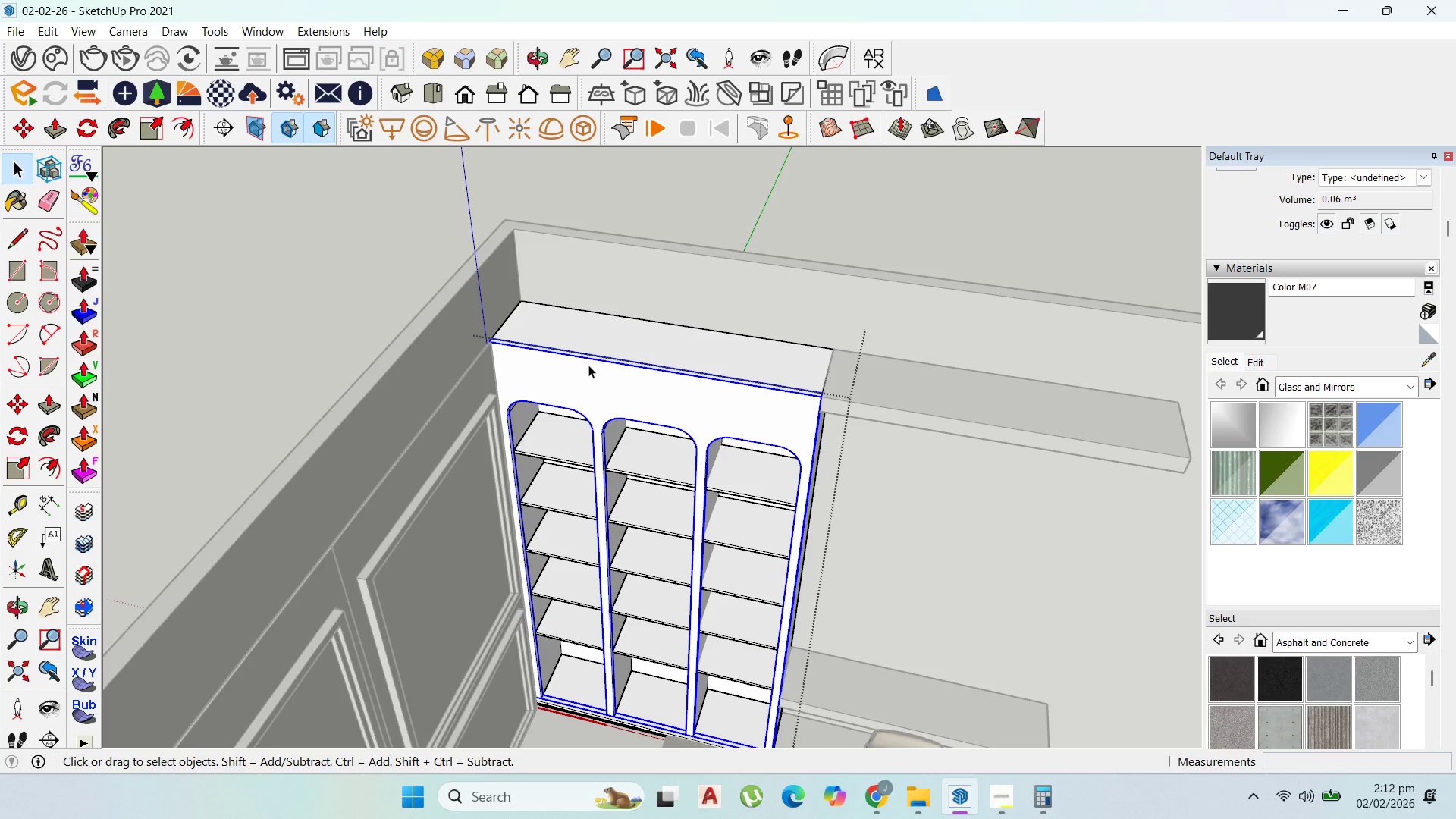 
left_click([80, 512])
 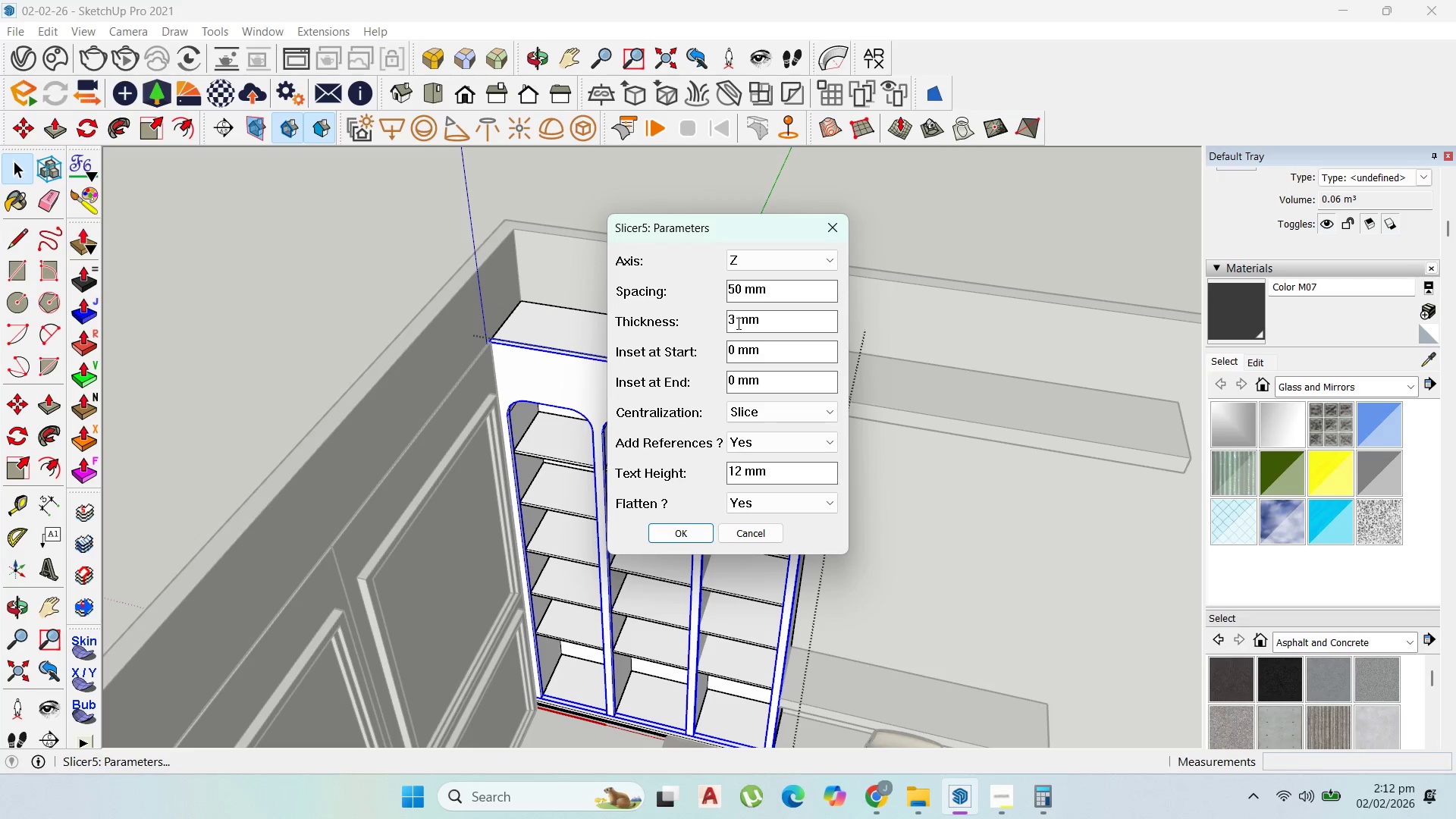 
left_click_drag(start_coordinate=[735, 322], to_coordinate=[721, 315])
 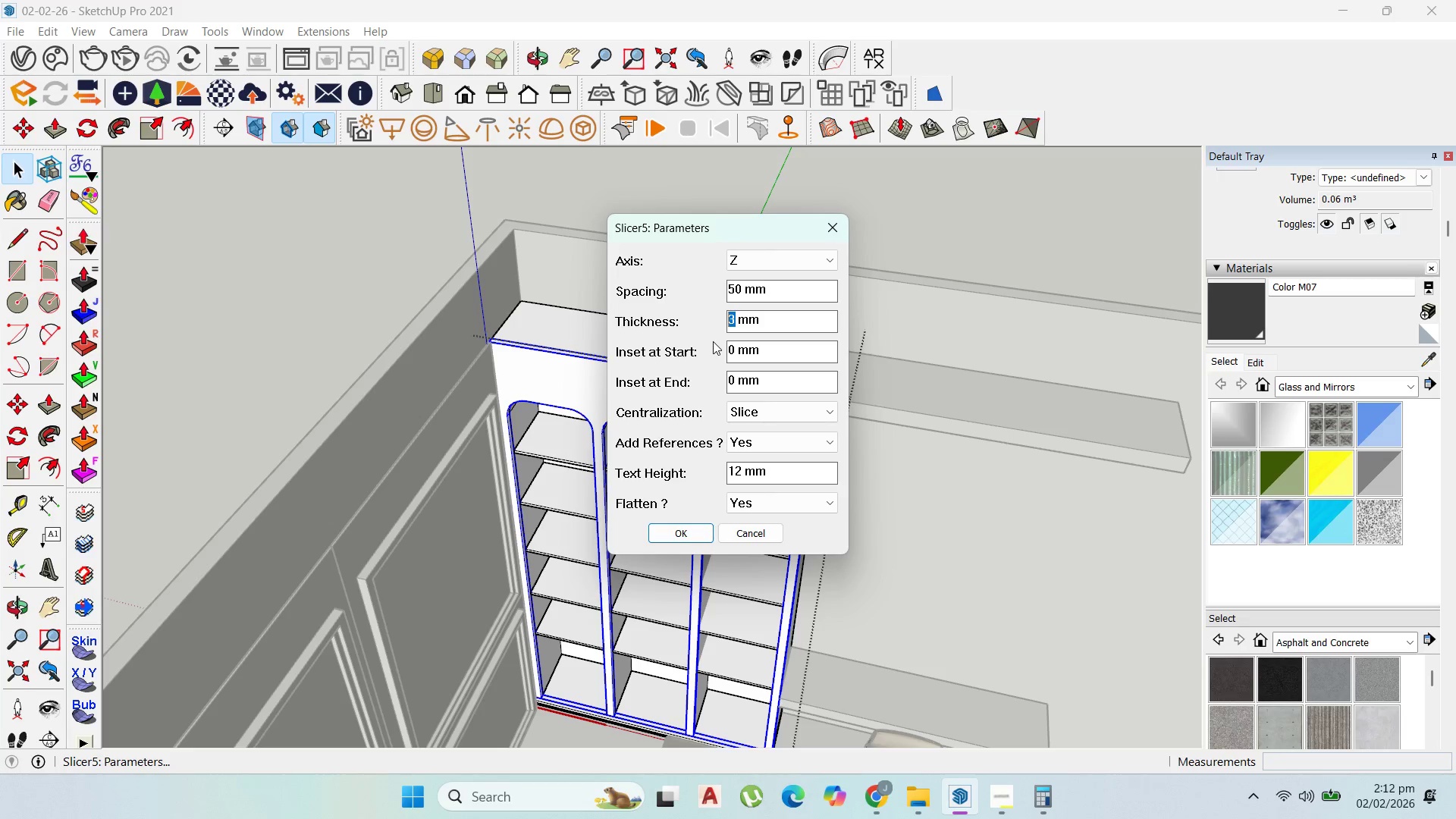 
type(20)
 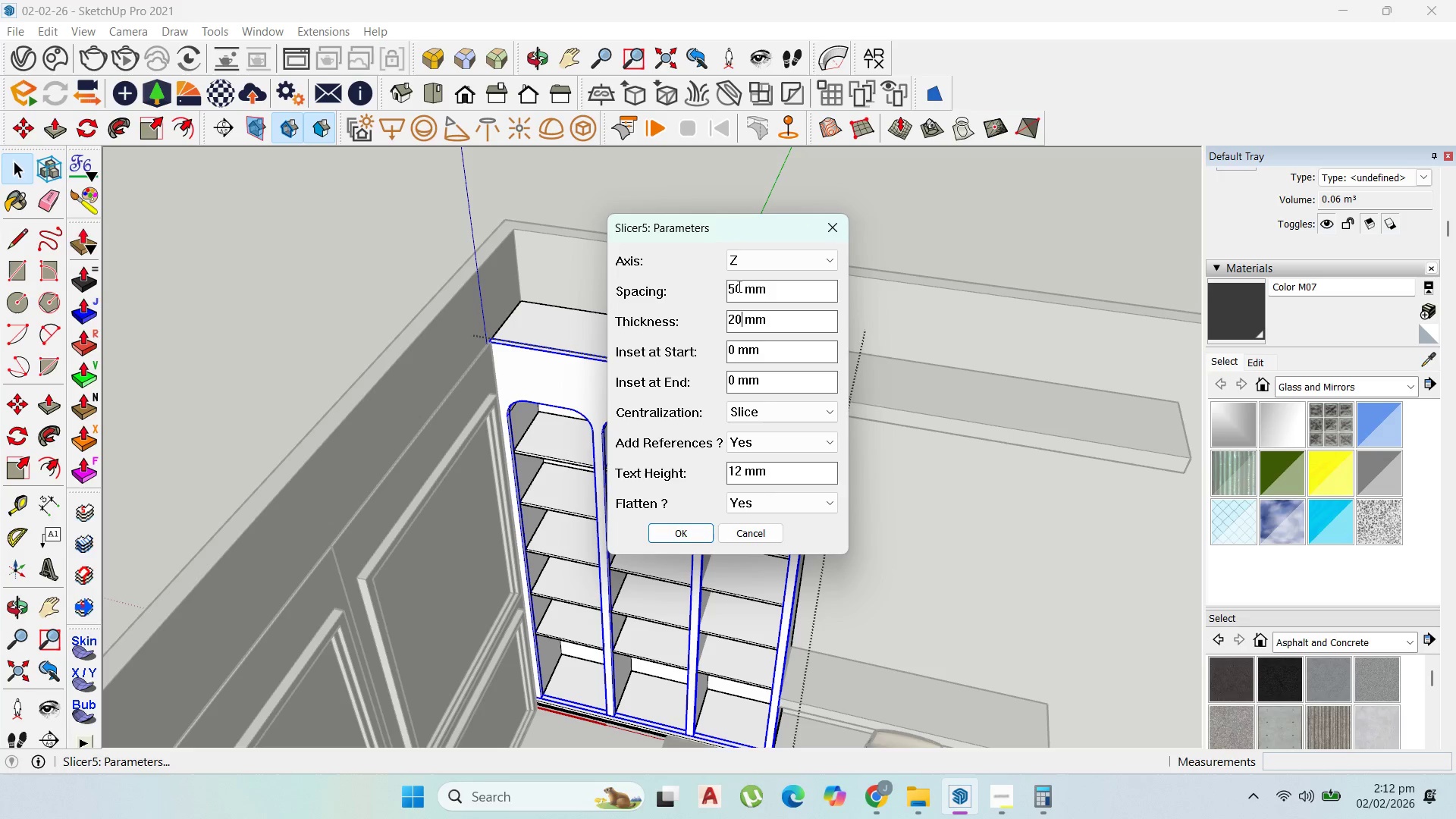 
left_click_drag(start_coordinate=[739, 289], to_coordinate=[700, 289])
 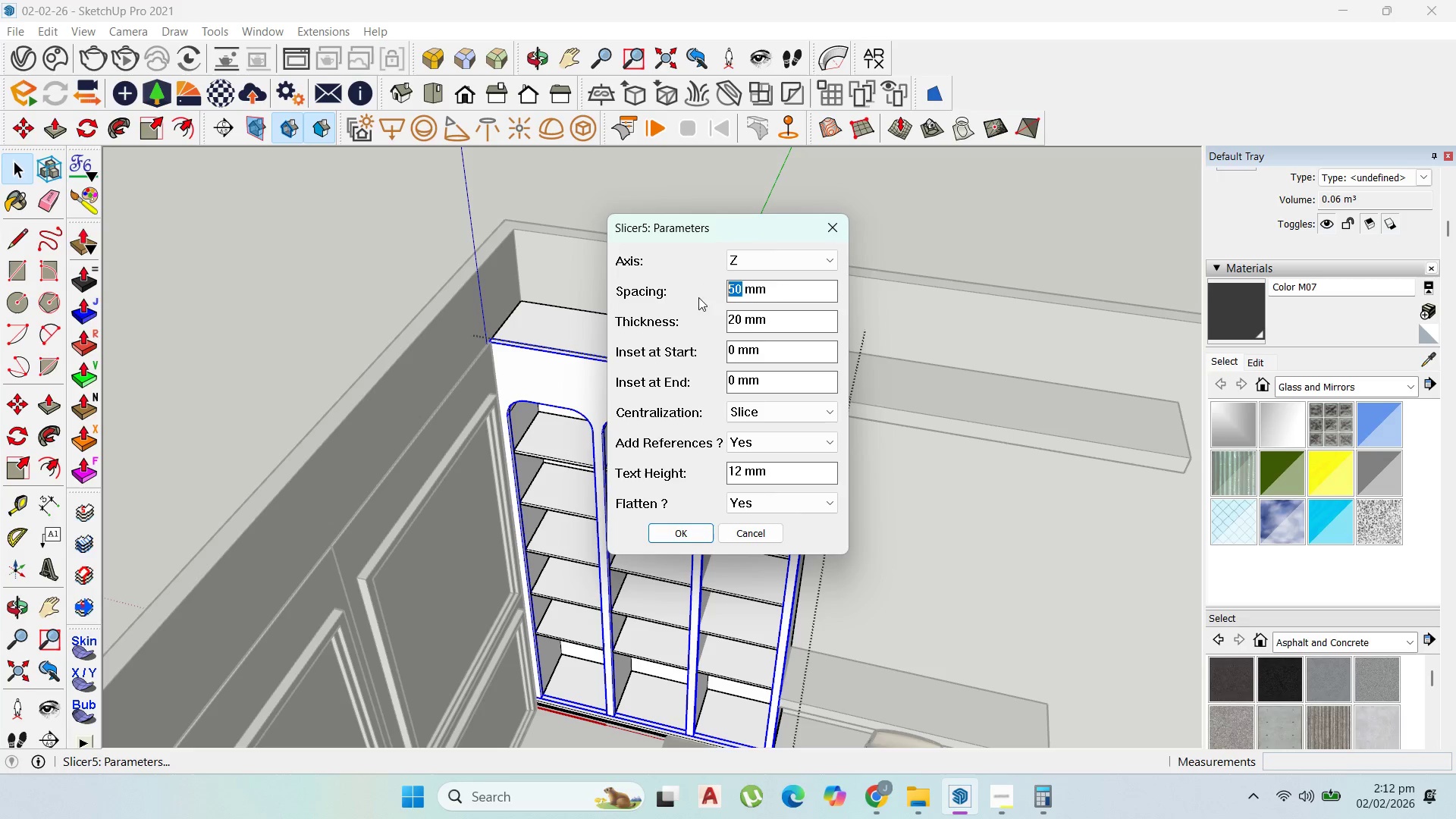 
type(01)
 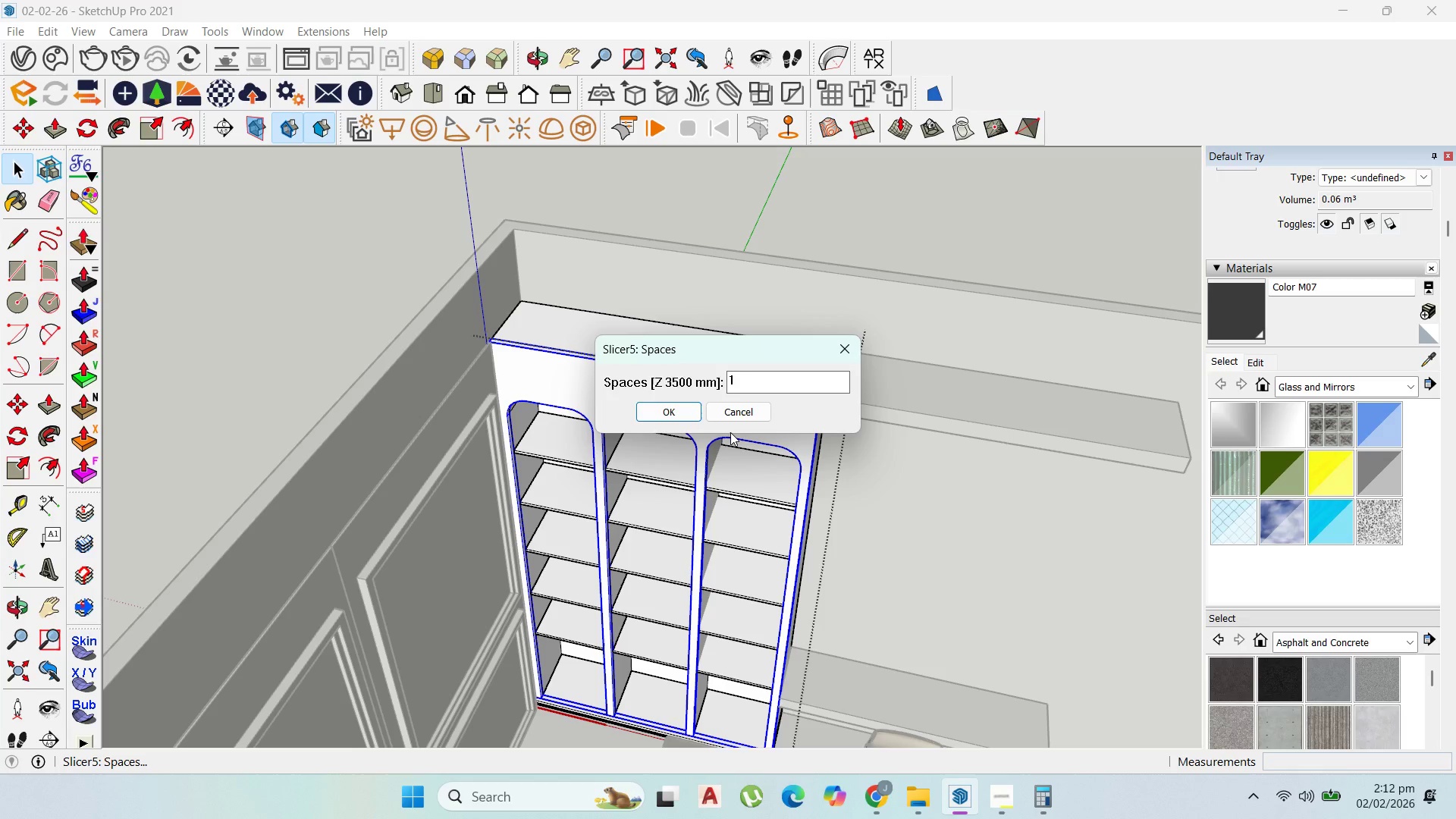 
key(0)
 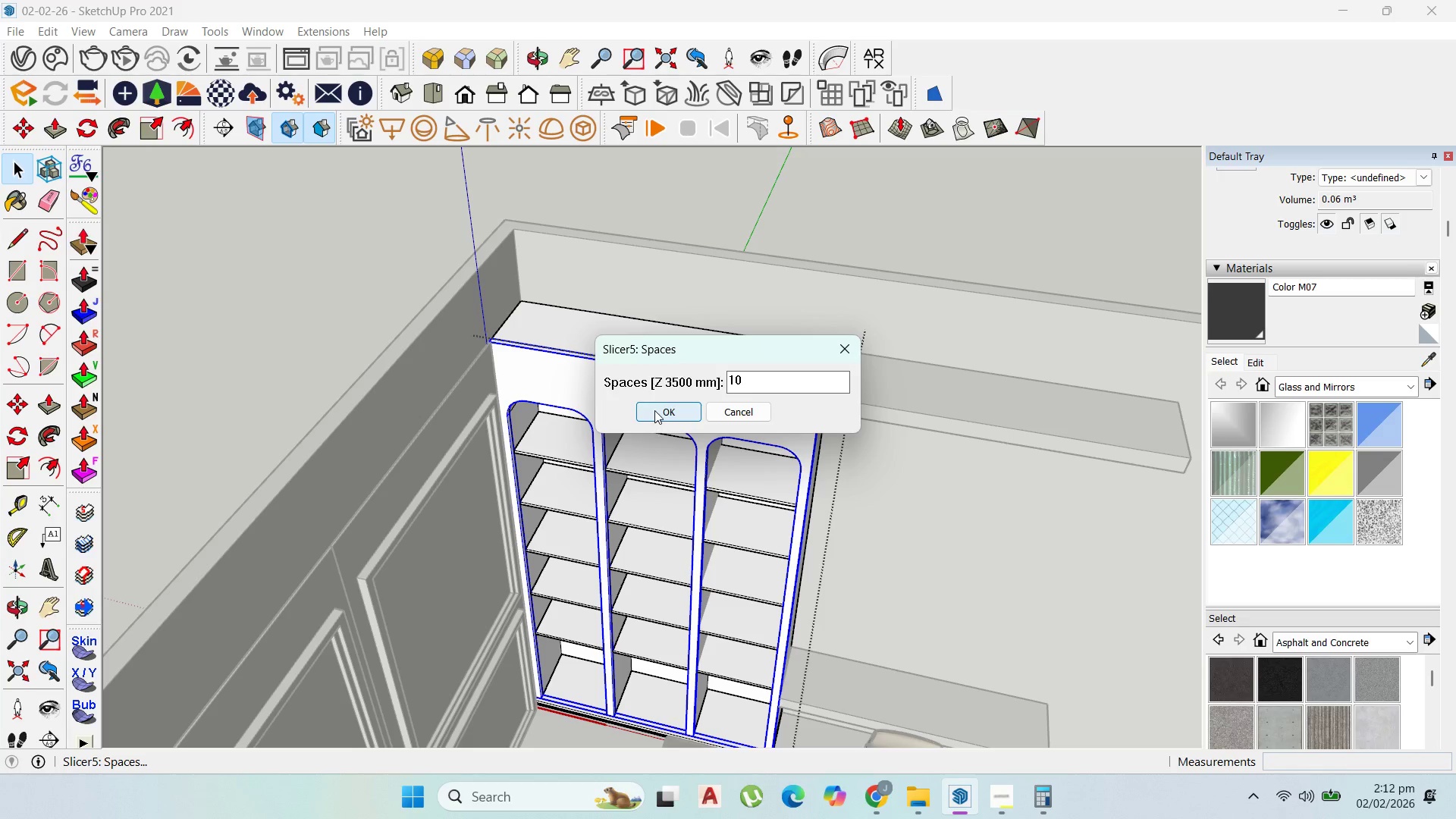 
left_click([654, 410])
 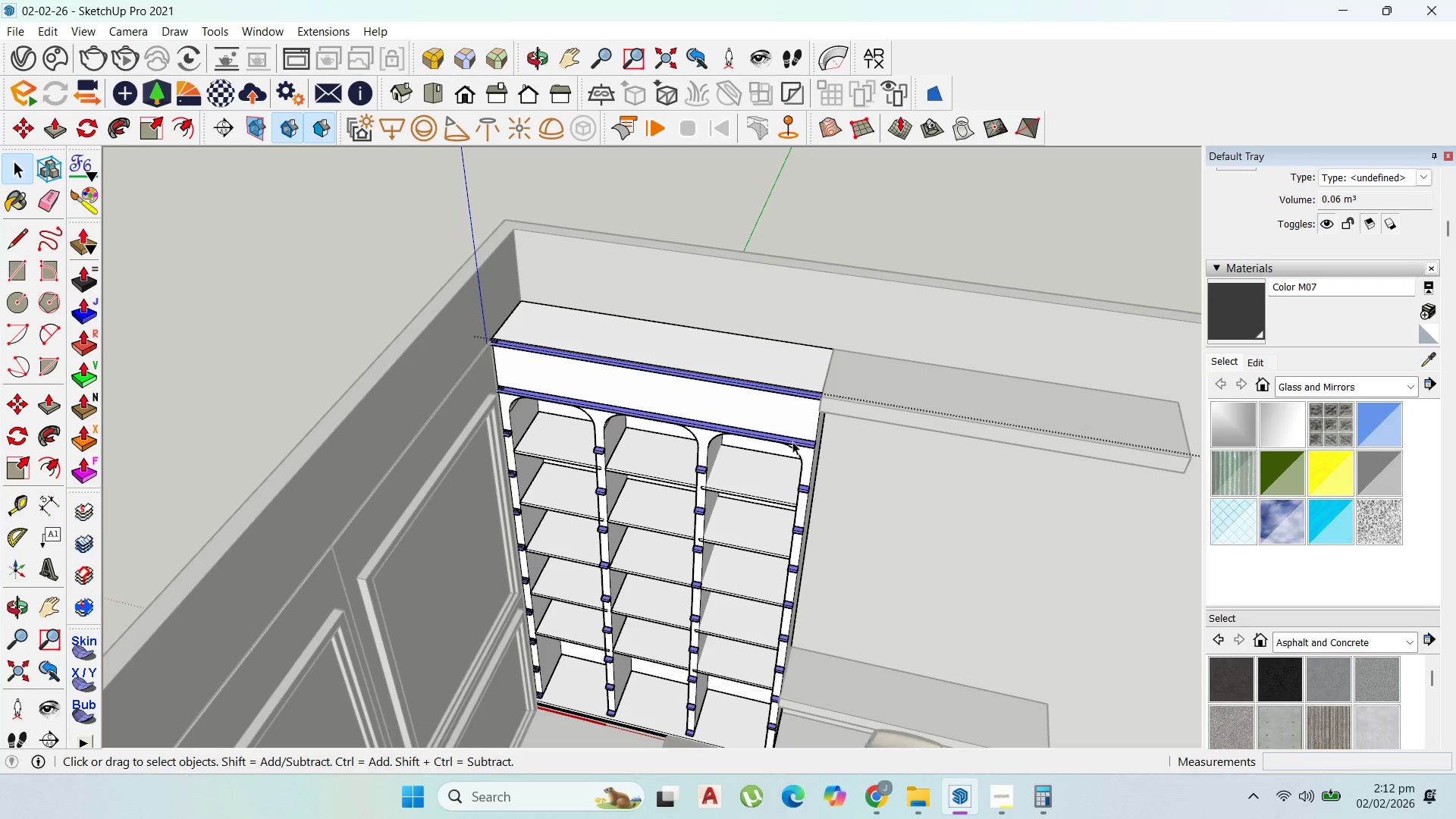 
key(Control+Z)
 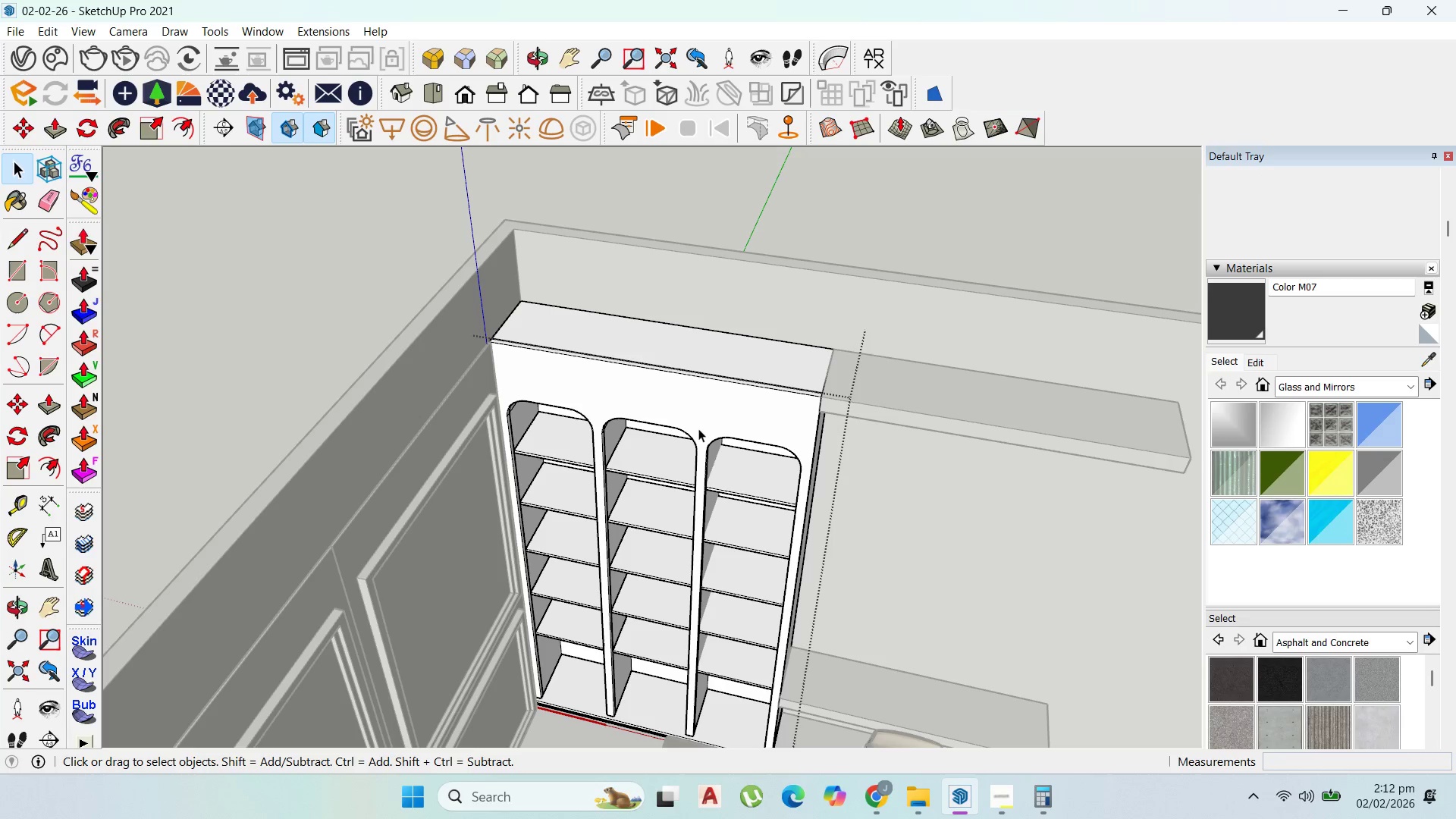 
left_click([697, 428])
 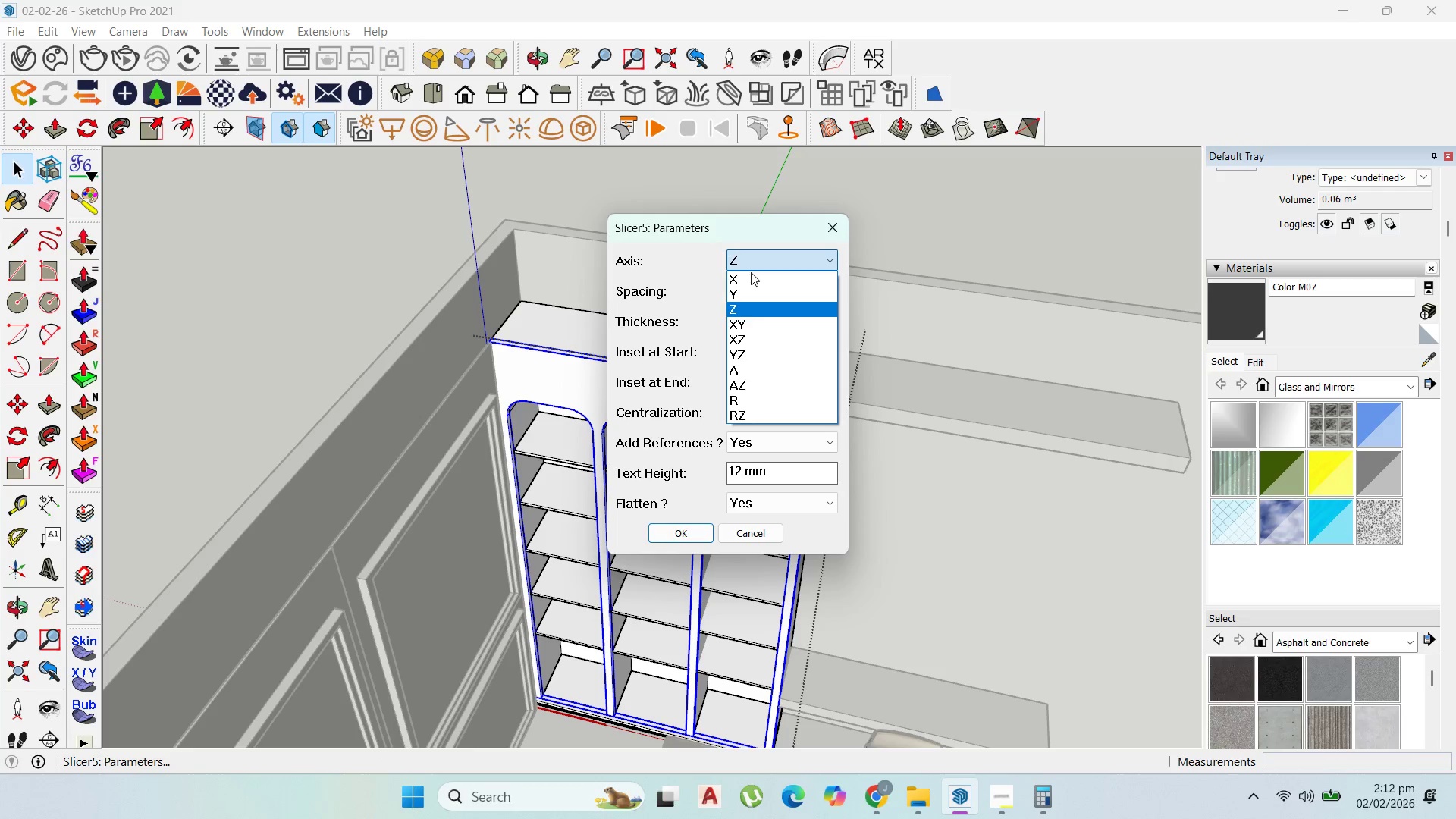 
left_click([760, 288])
 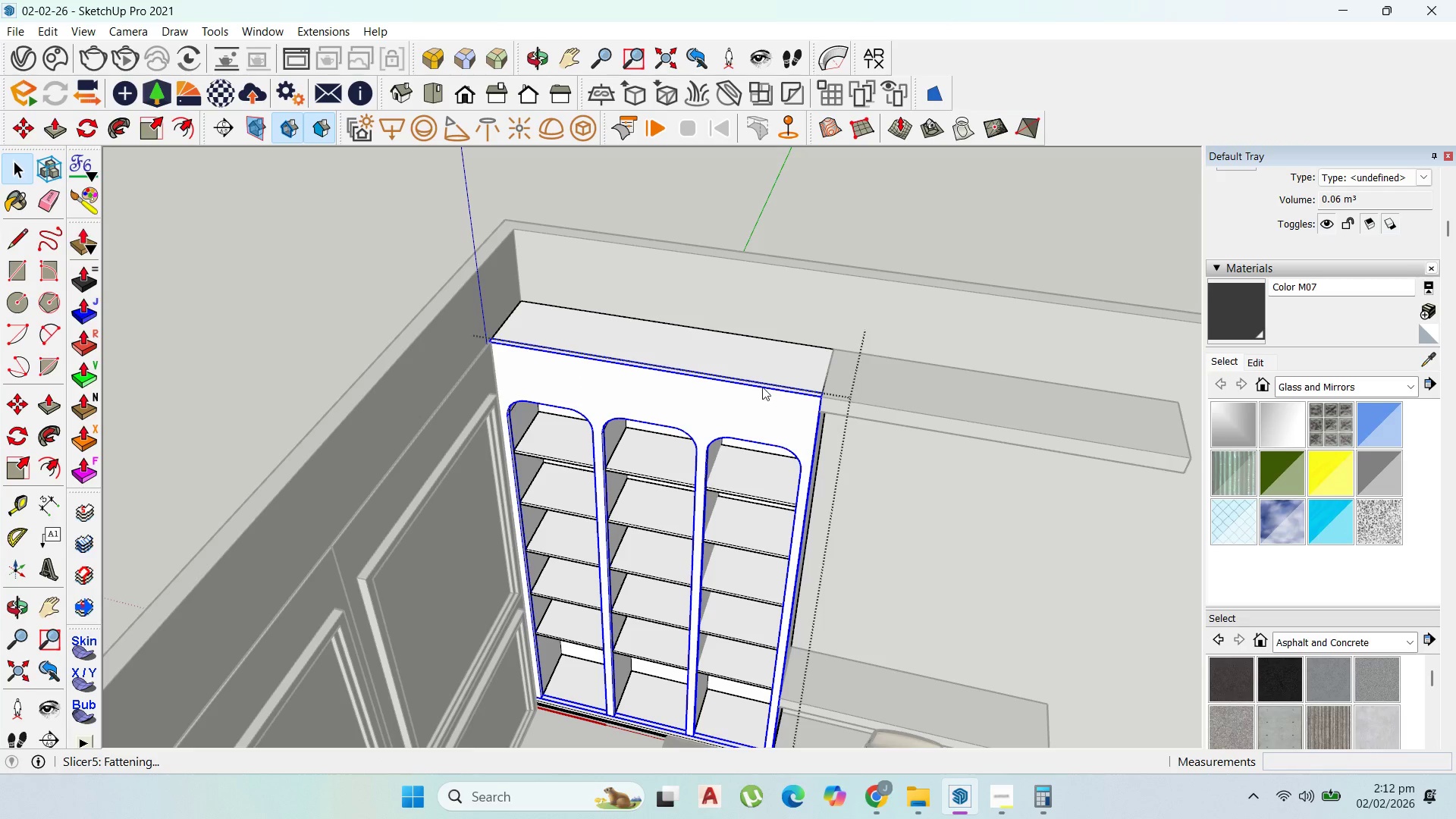 
key(Control+Z)
 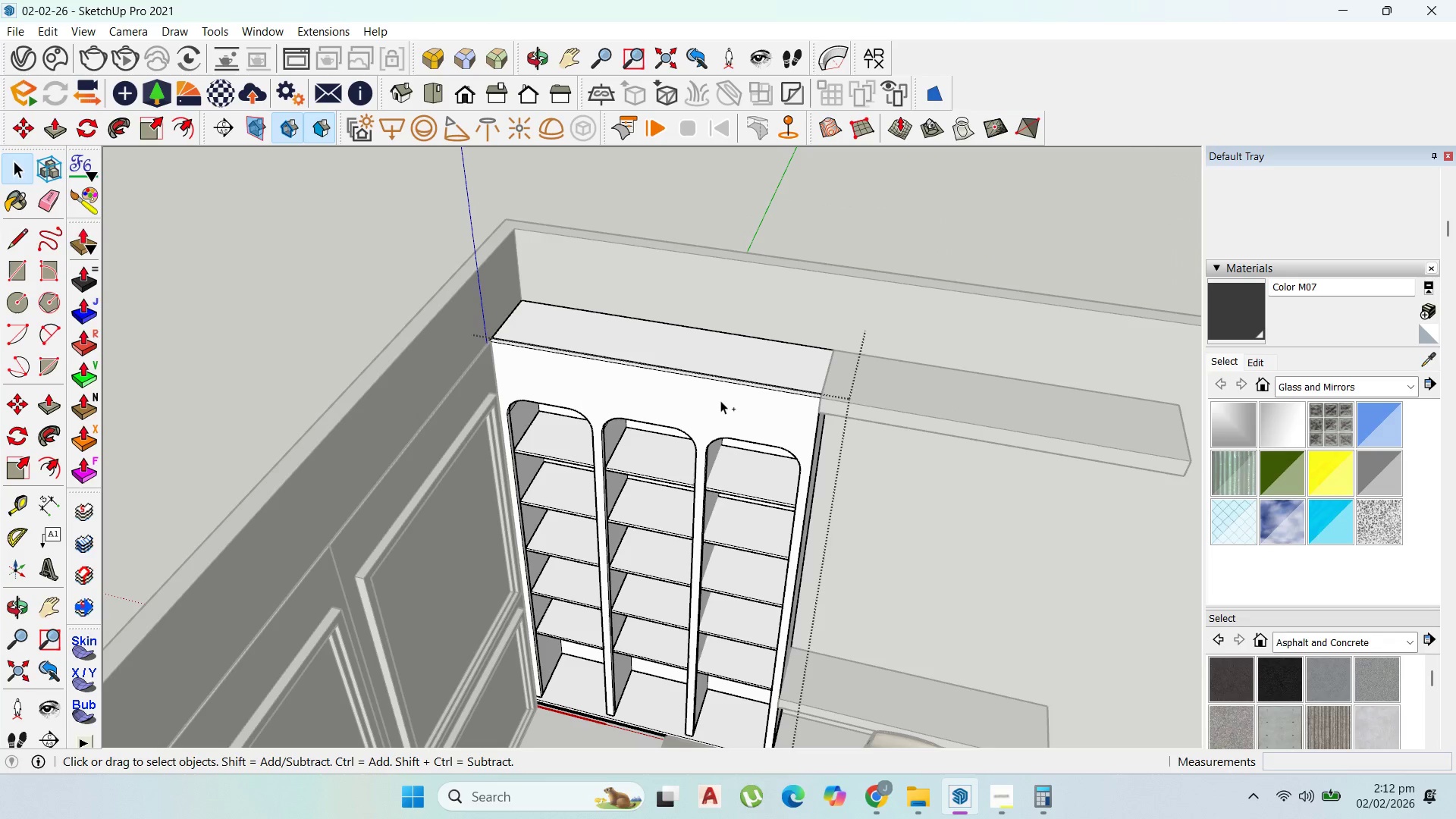 
left_click([720, 401])
 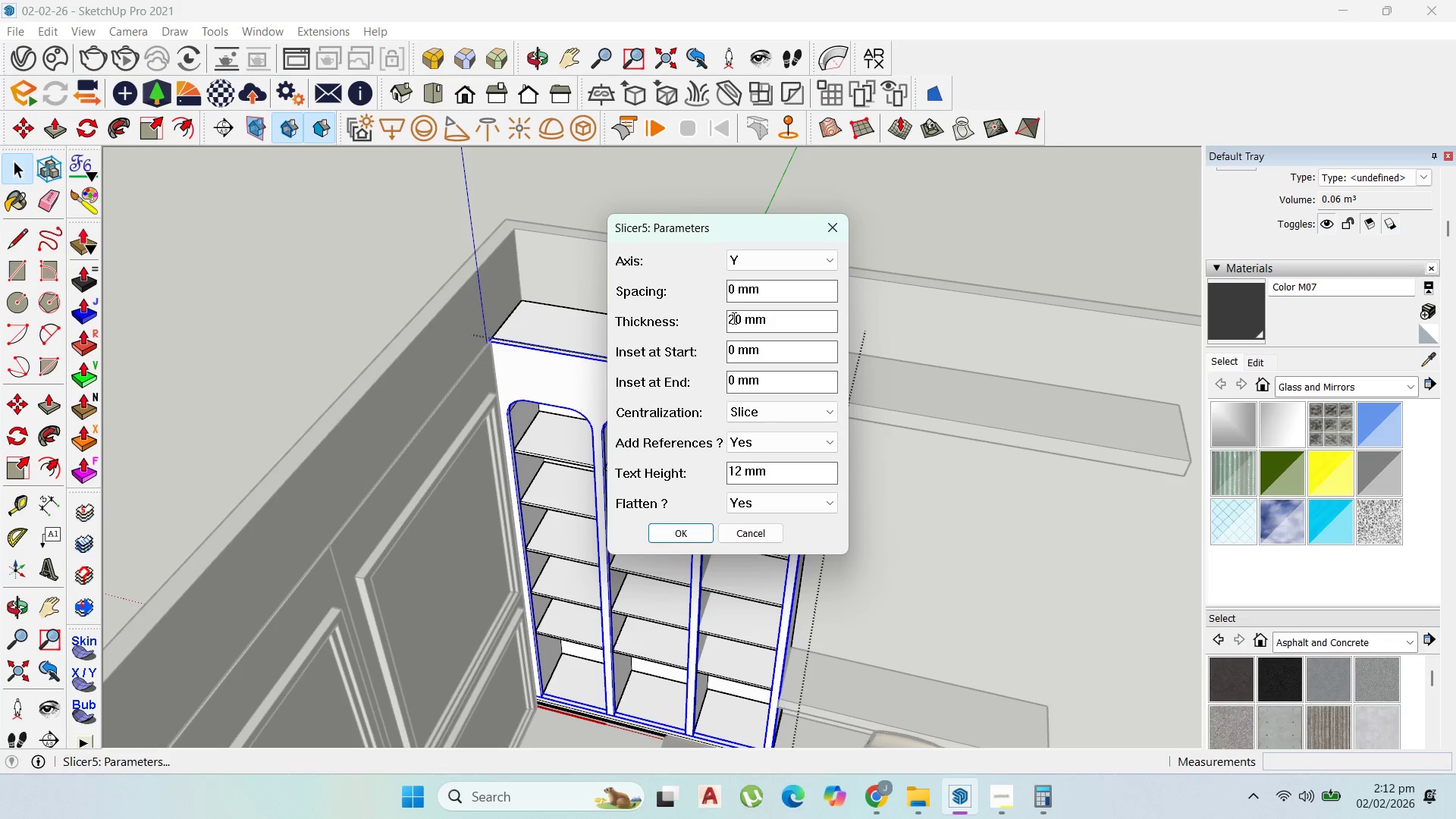 
left_click([764, 261])
 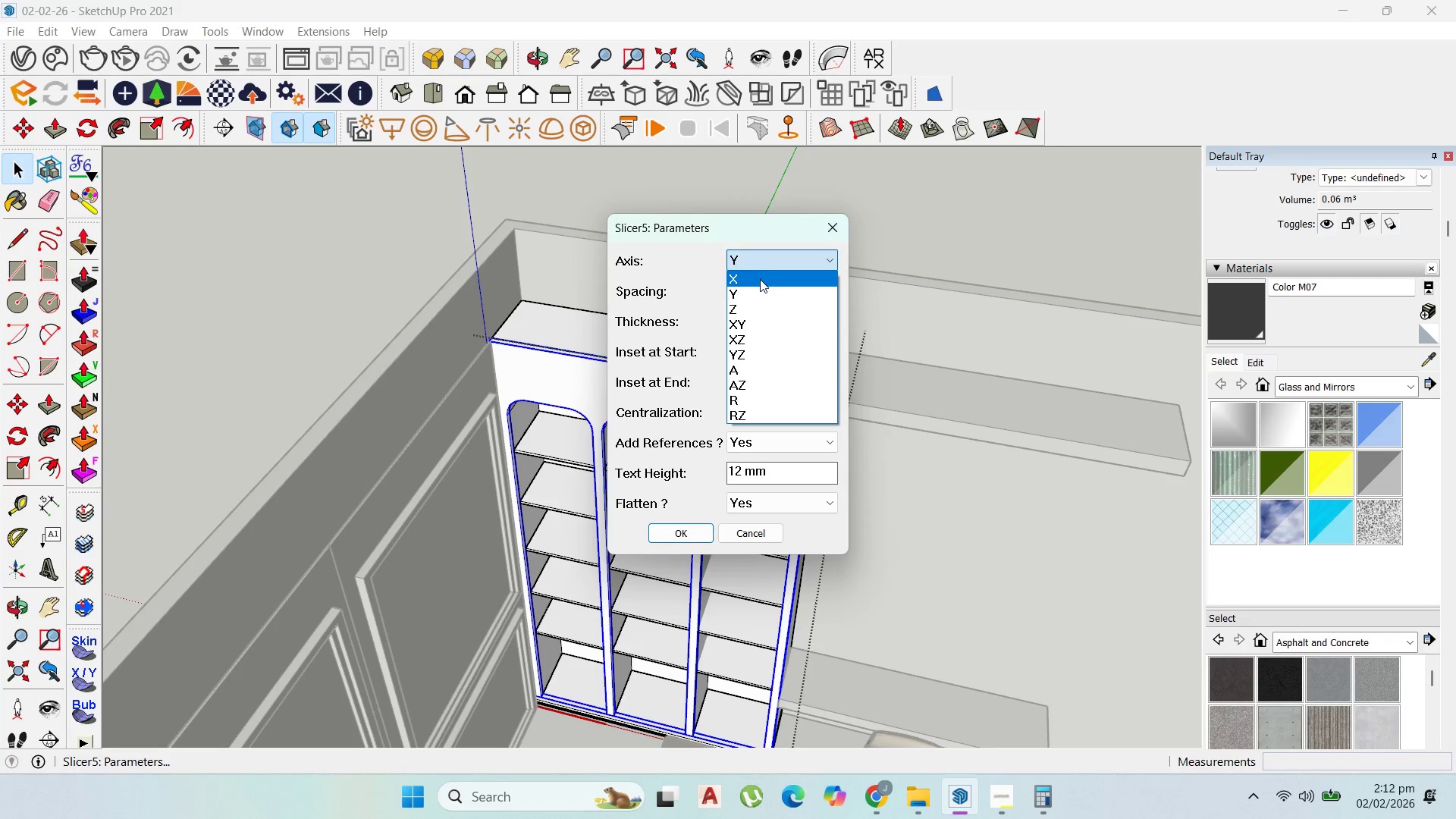 
left_click([760, 279])
 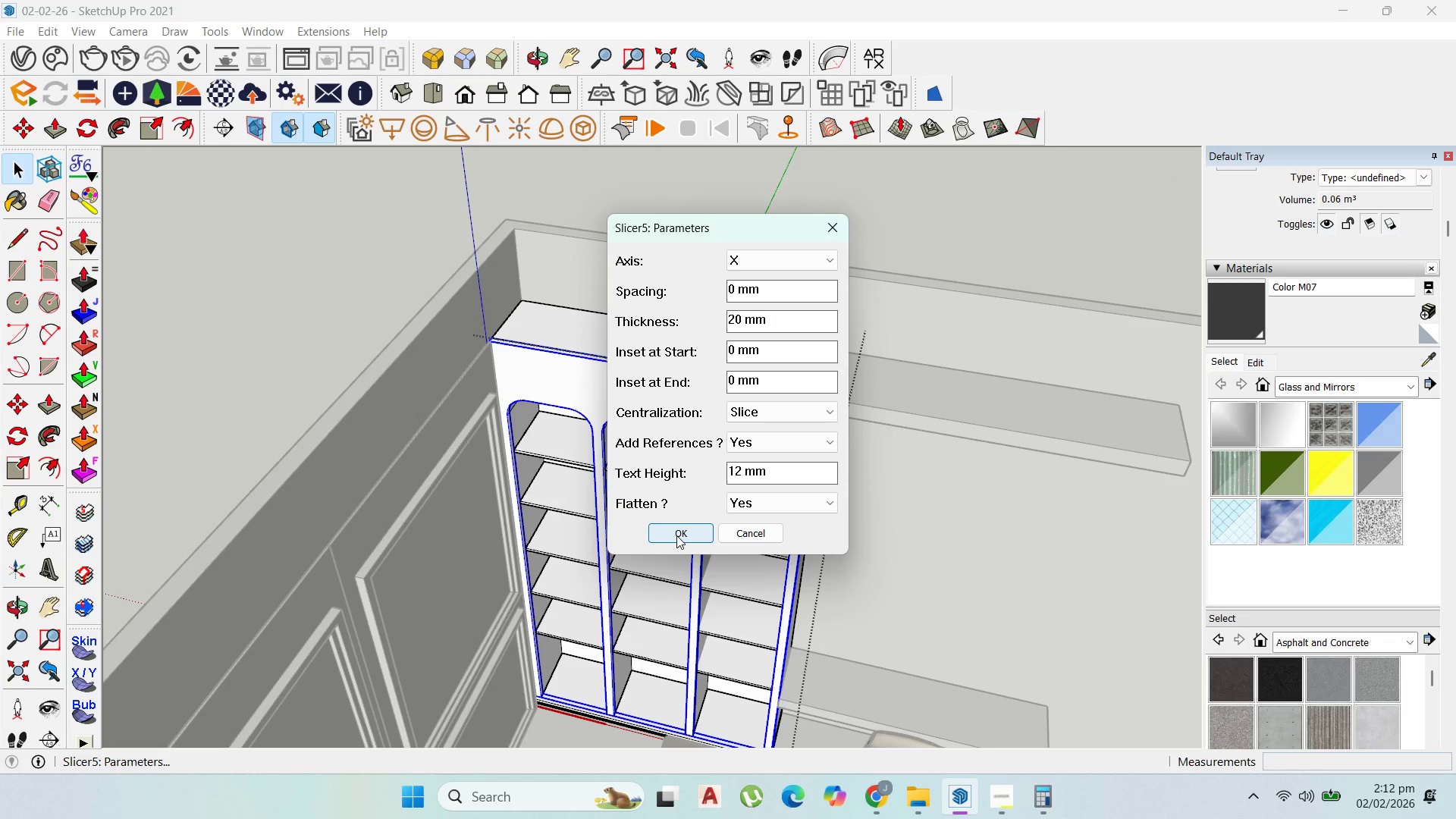 
left_click([676, 535])
 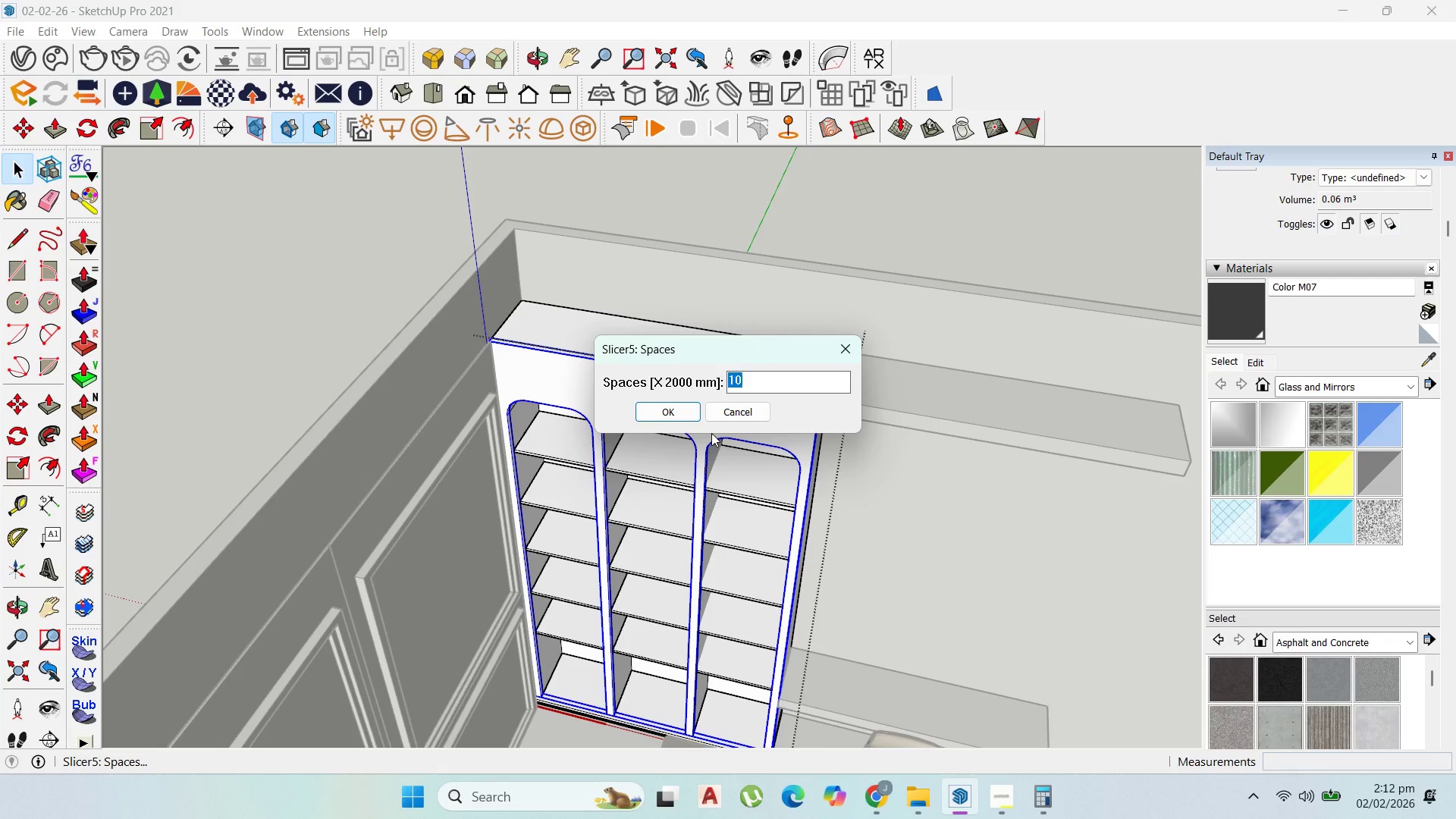 
type(20)
 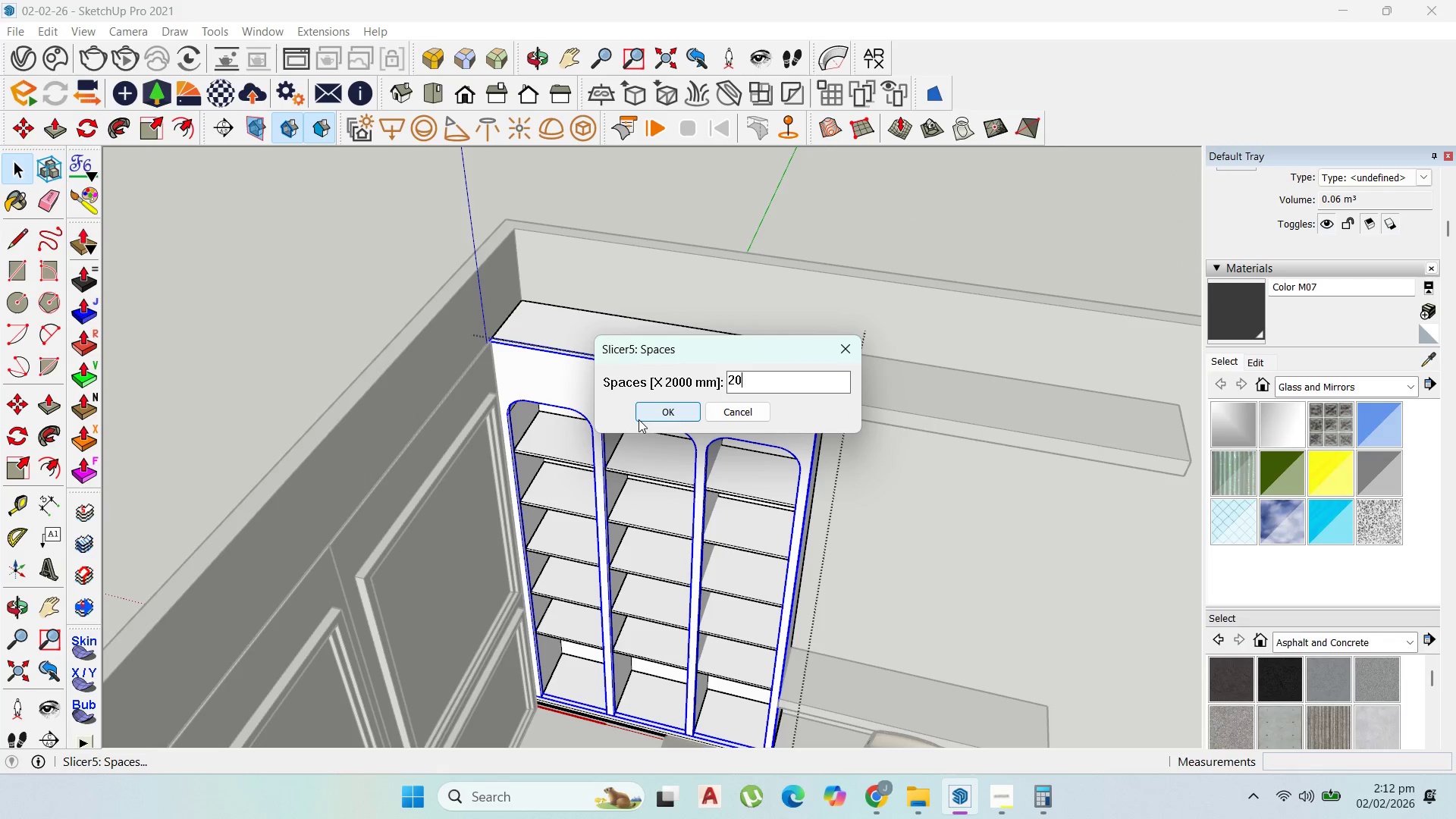 
left_click([639, 419])
 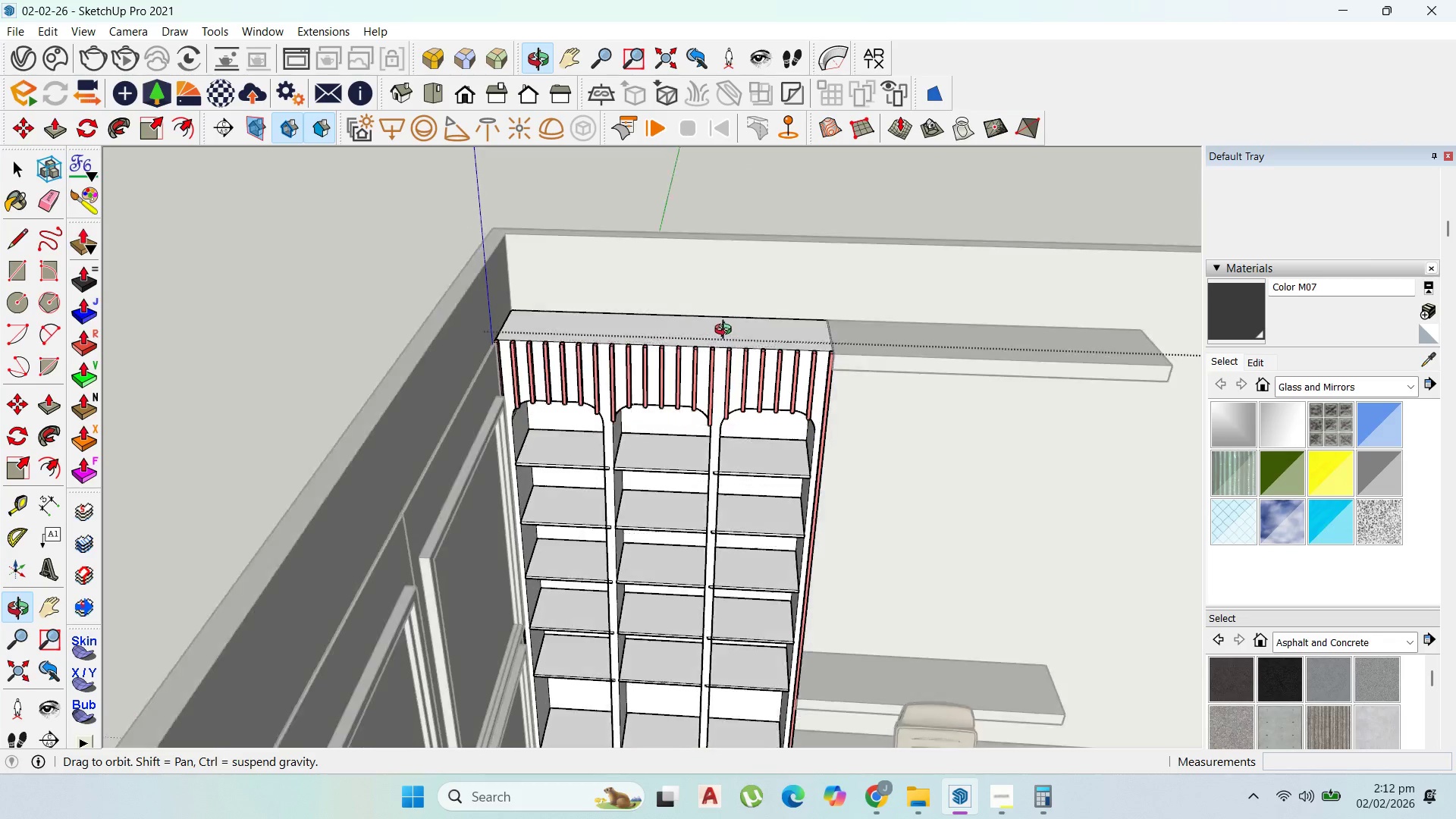 
key(Control+Z)
 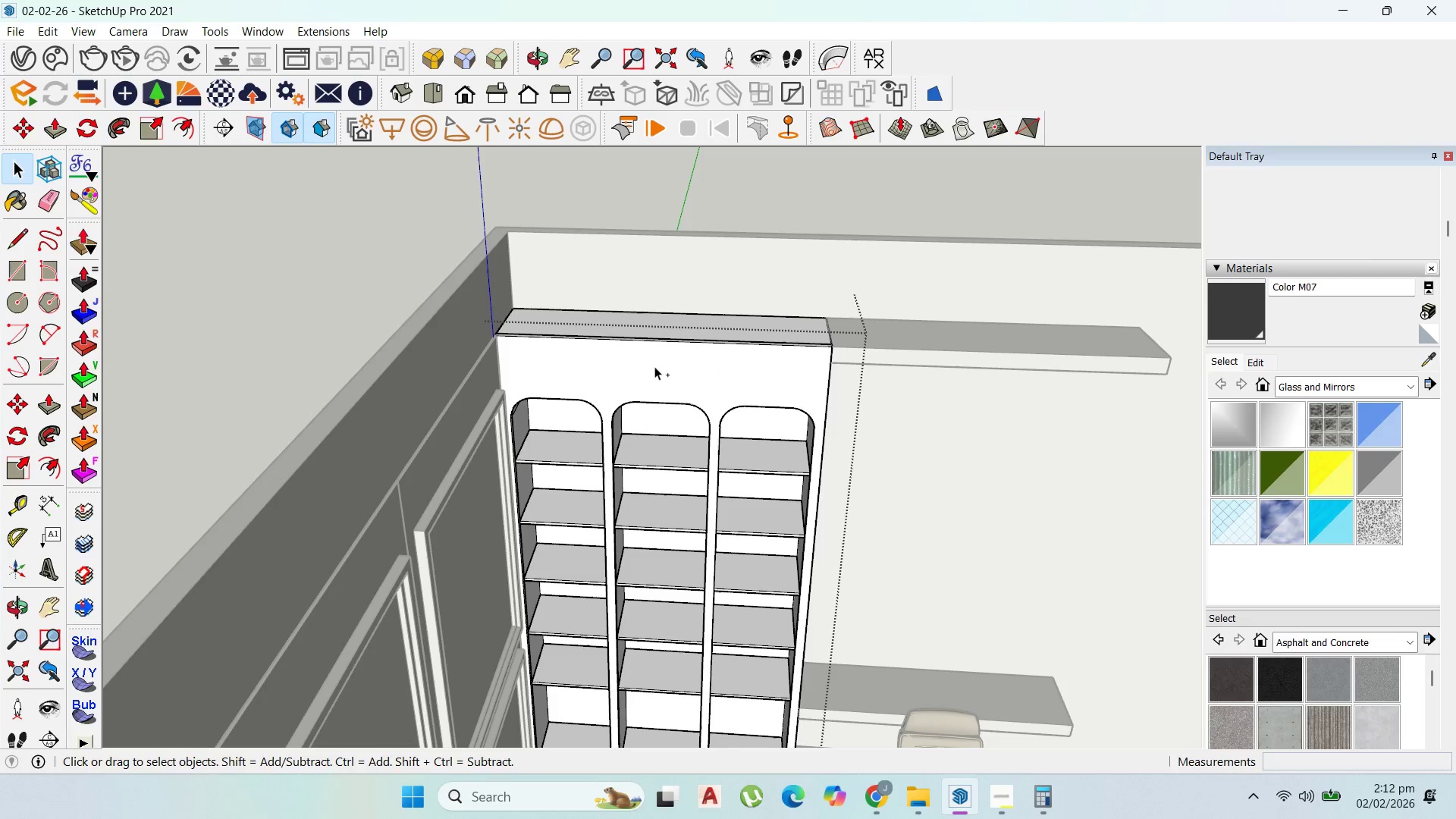 
left_click([642, 366])
 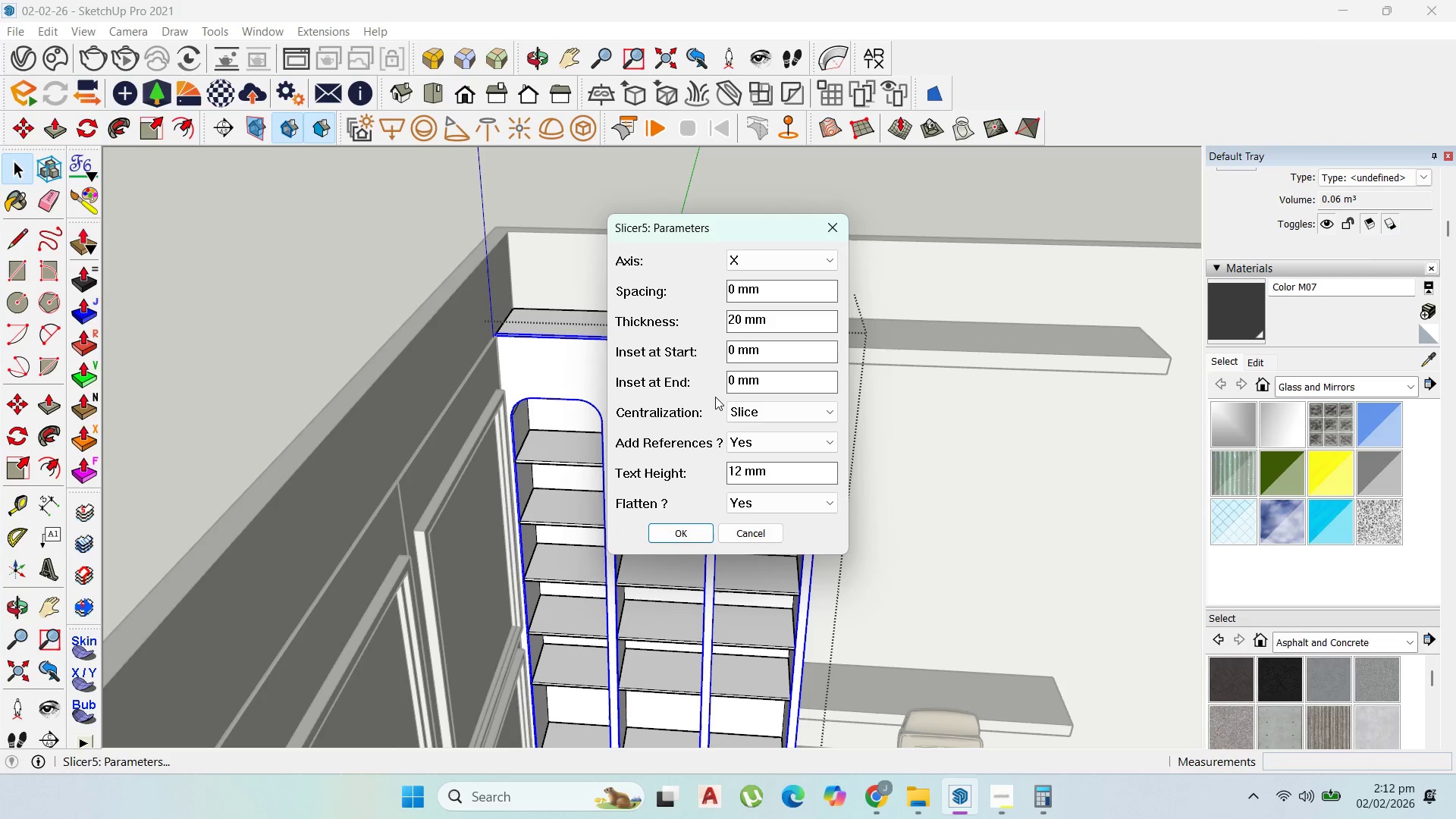 
wait(7.55)
 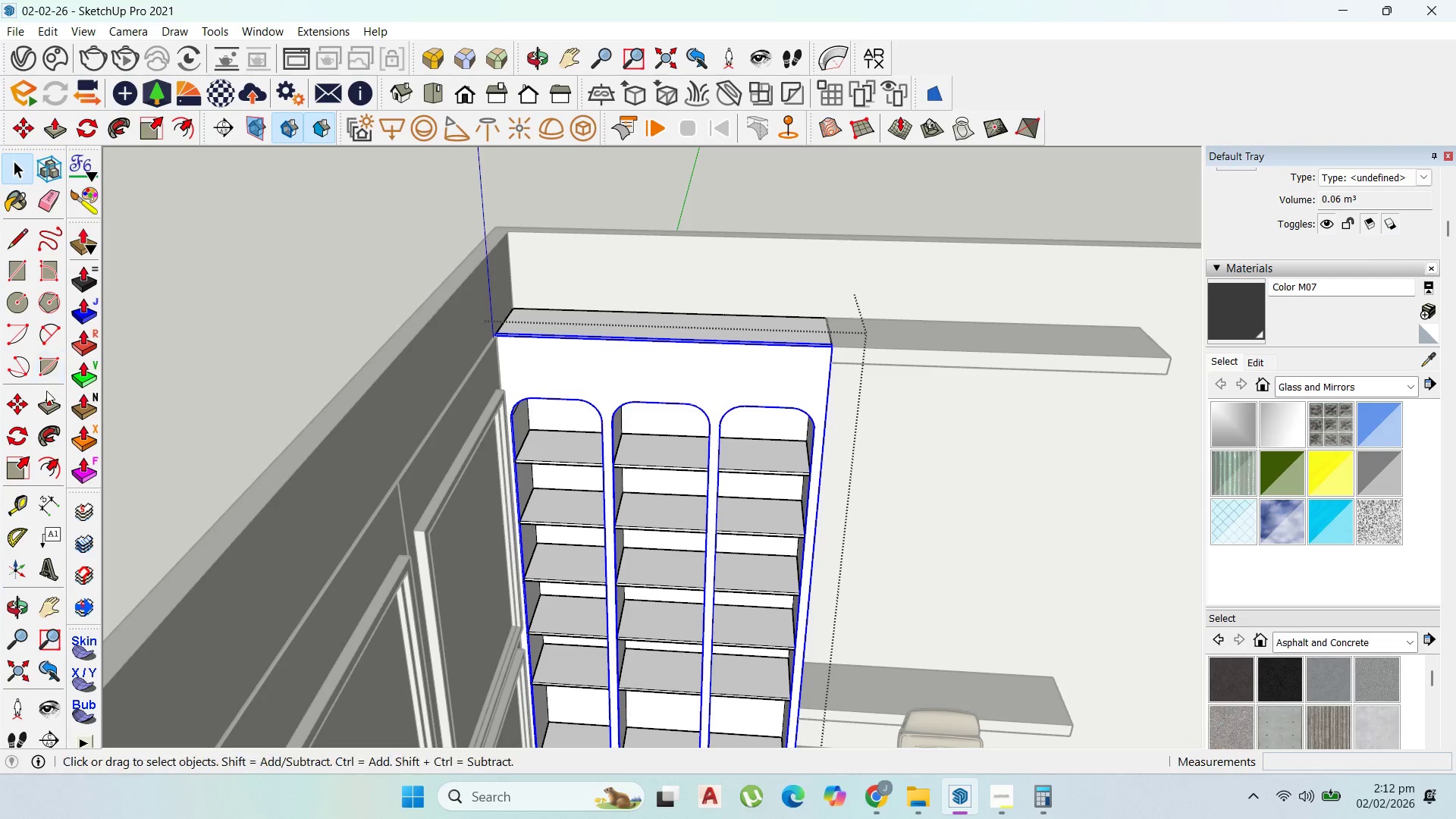 
left_click_drag(start_coordinate=[741, 312], to_coordinate=[723, 312])
 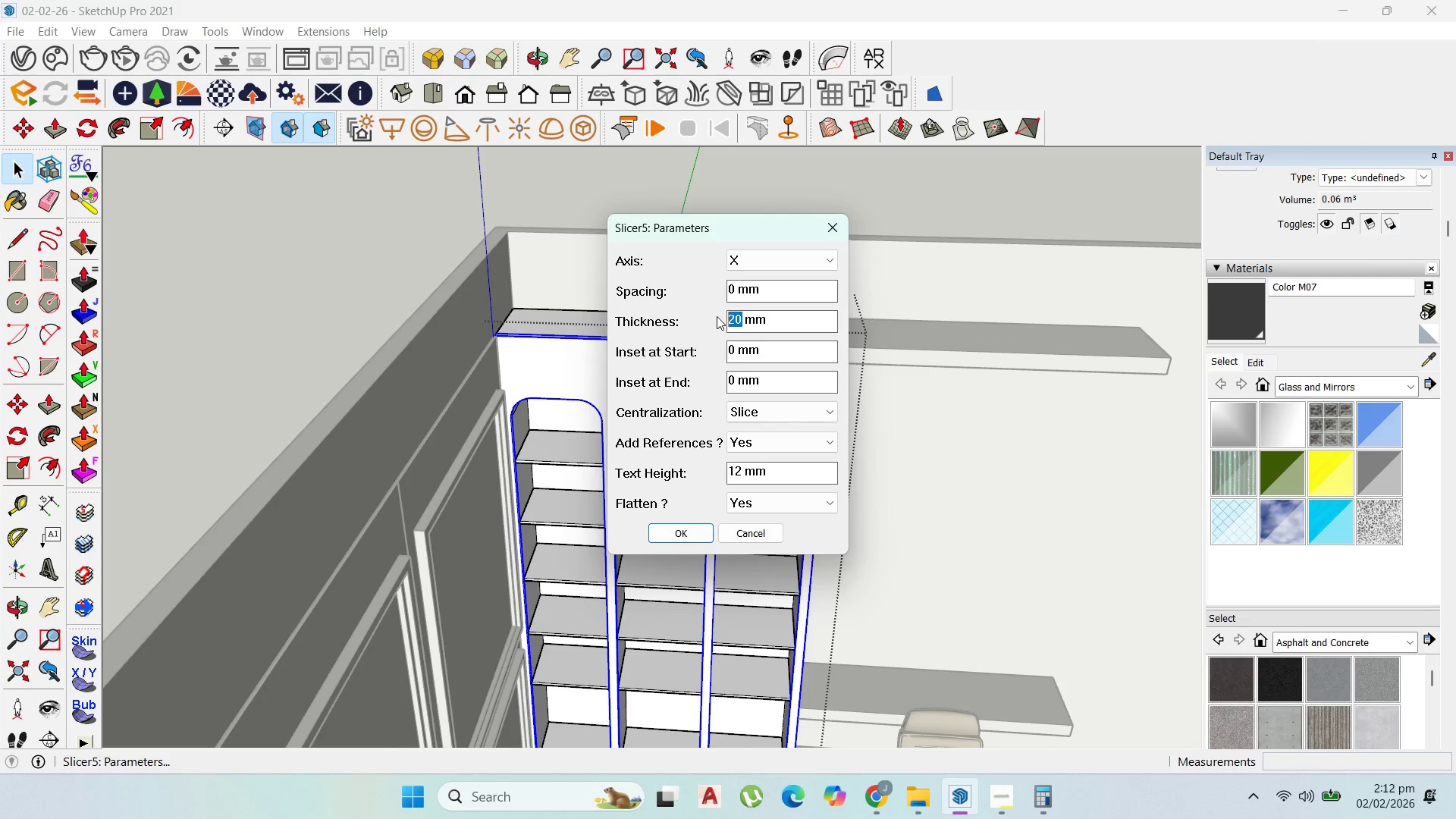 
type(10)
 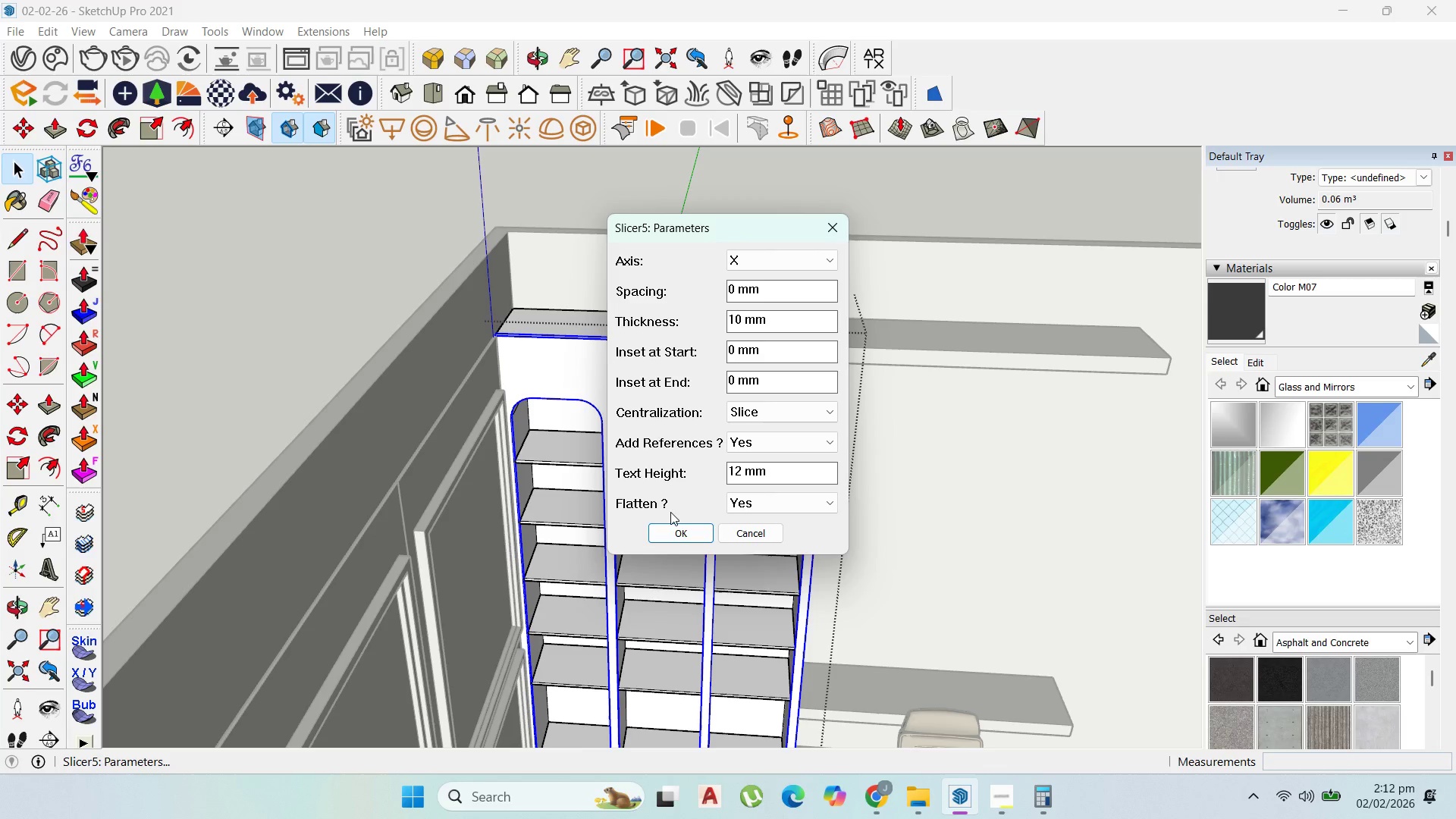 
left_click([675, 525])
 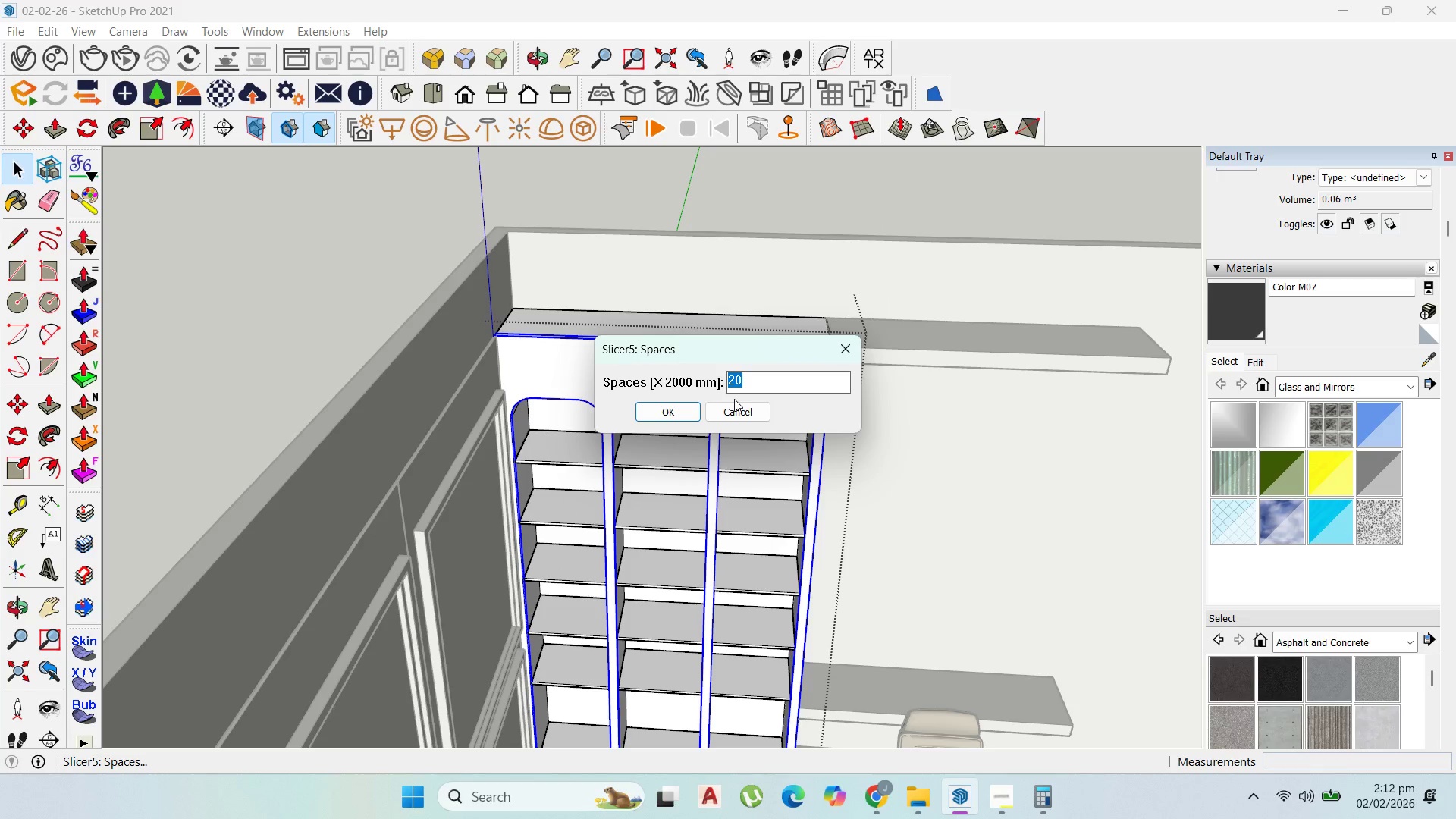 
key(Numpad4)
 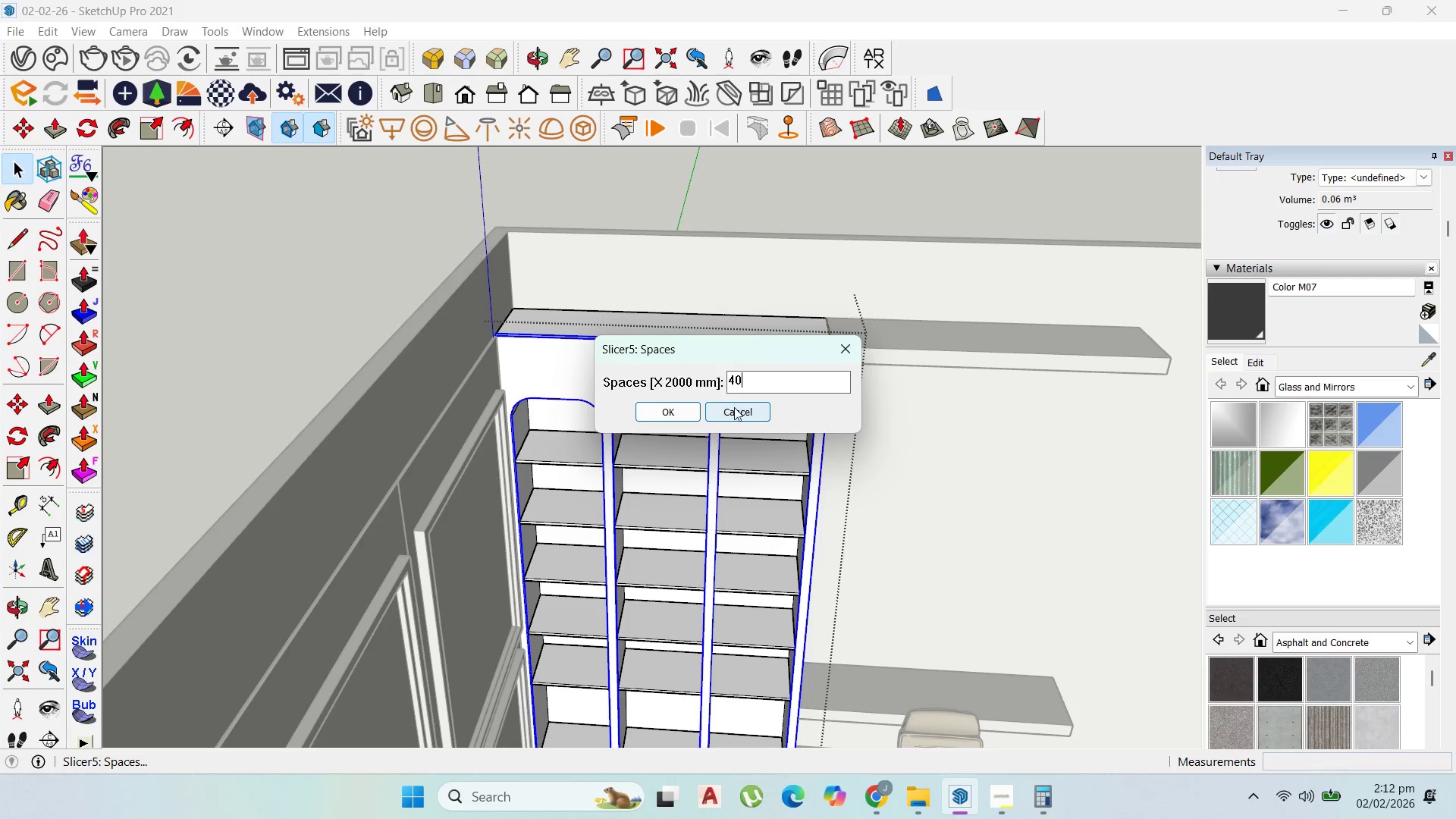 
key(Numpad0)
 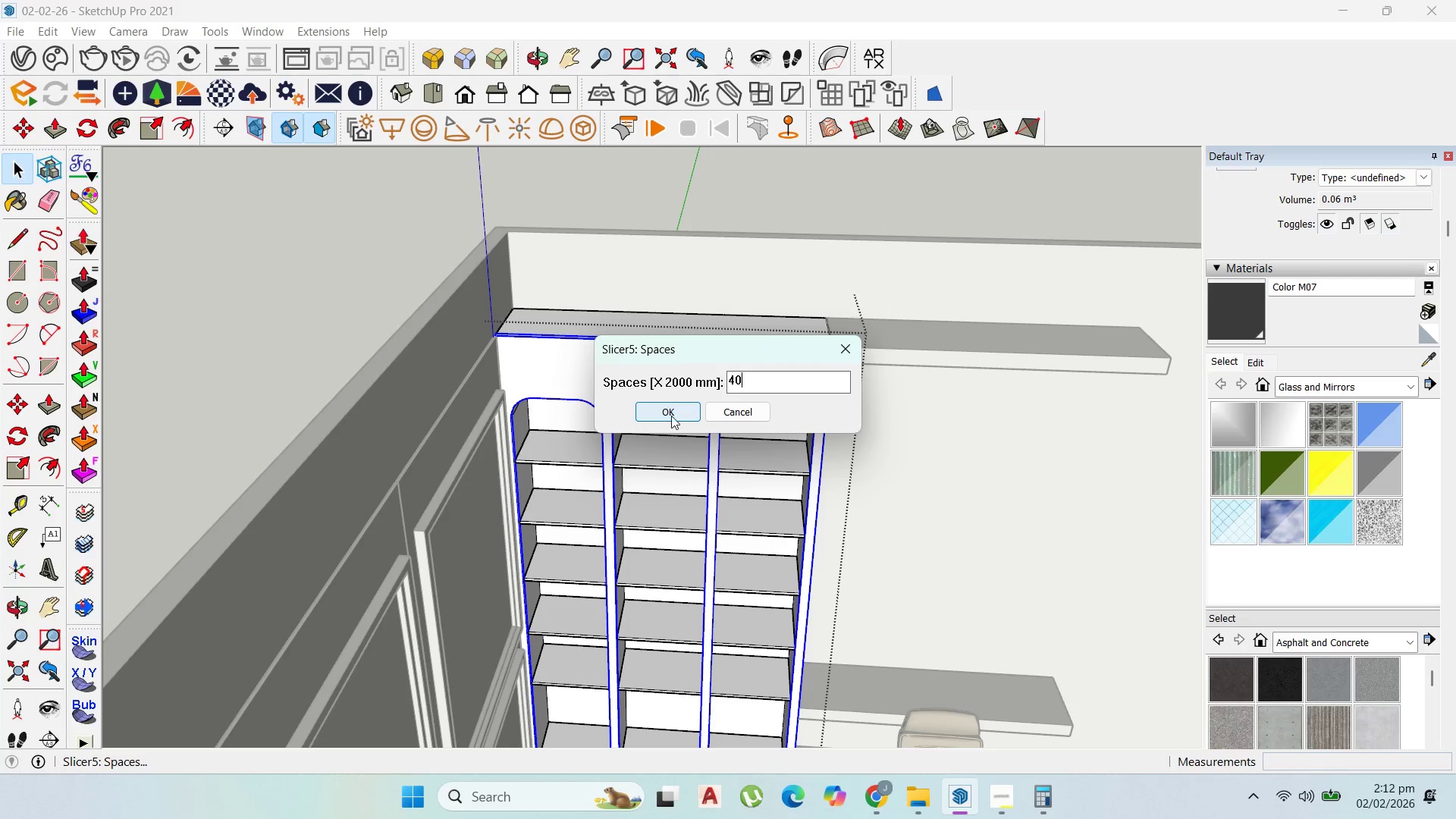 
left_click([670, 416])
 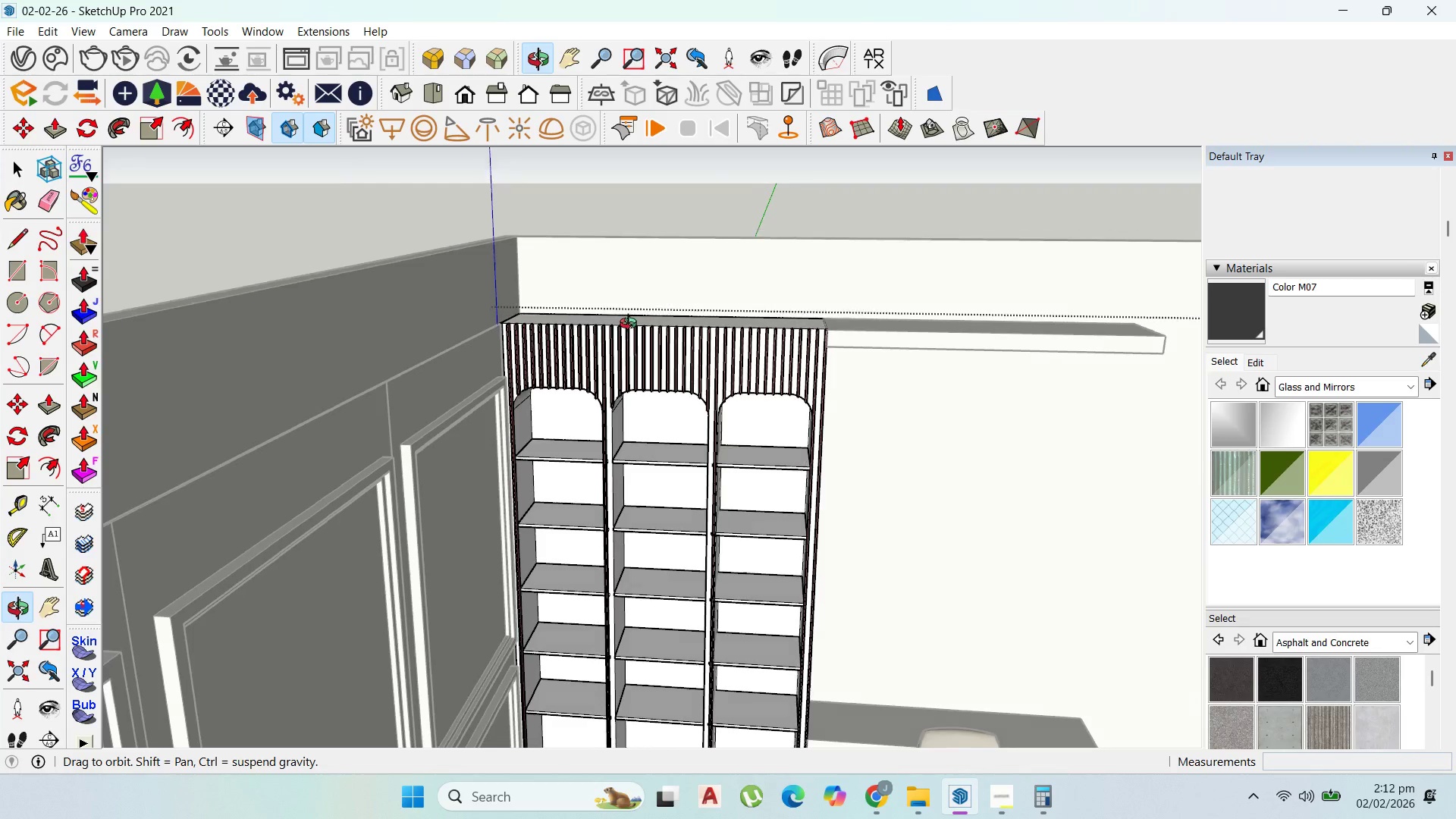 
key(Control+Z)
 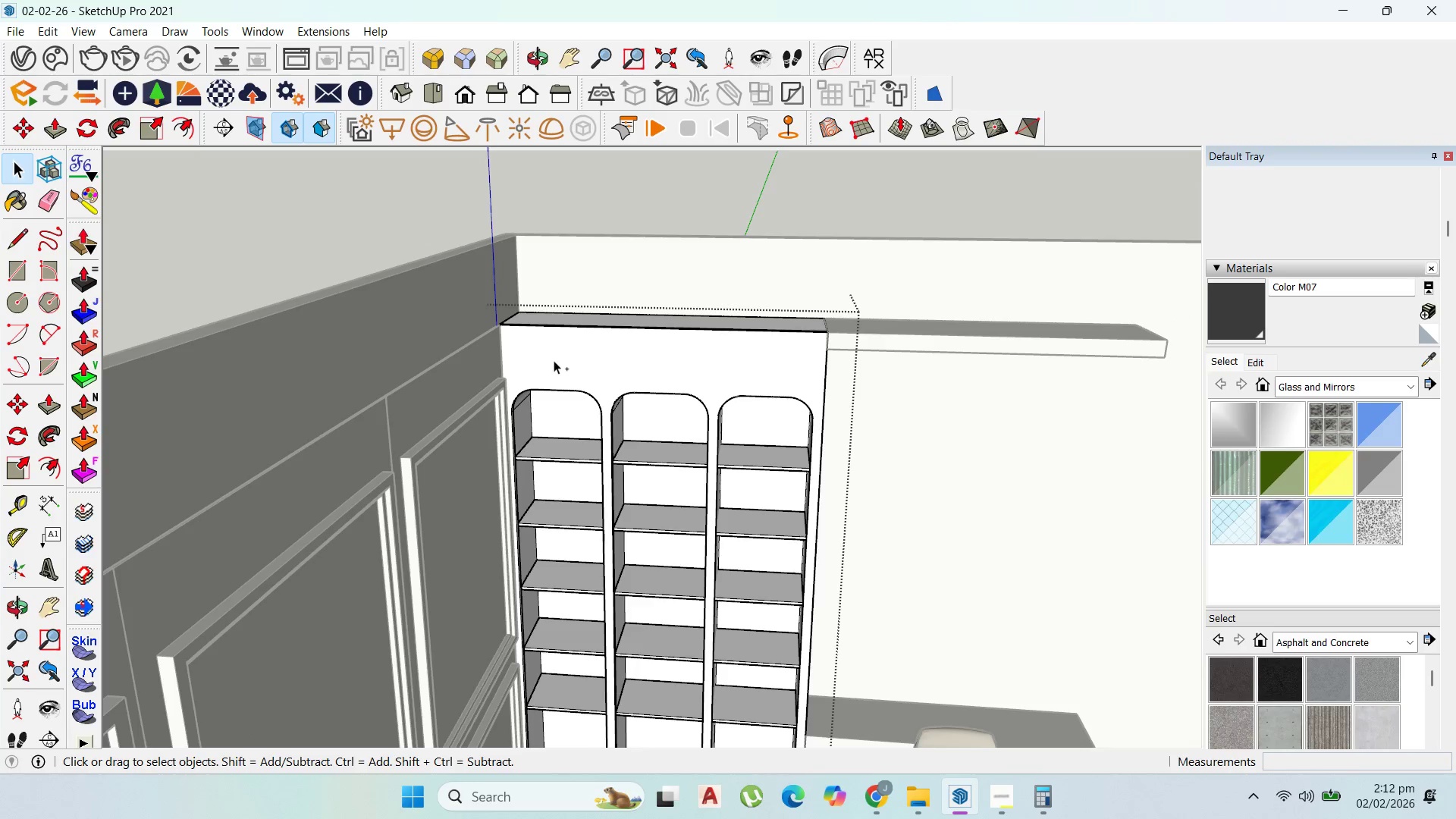 
left_click([556, 362])
 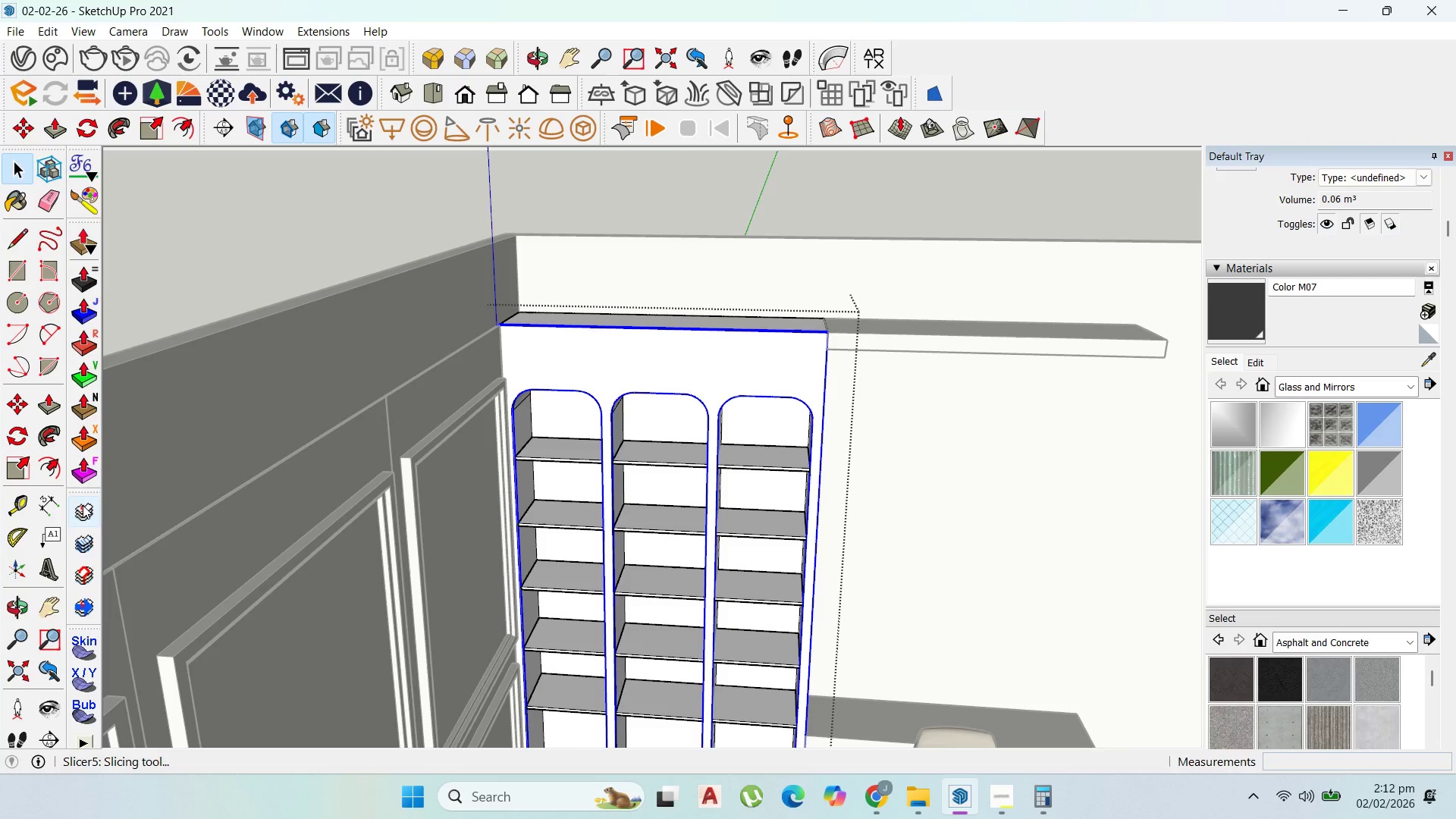 
left_click([83, 507])
 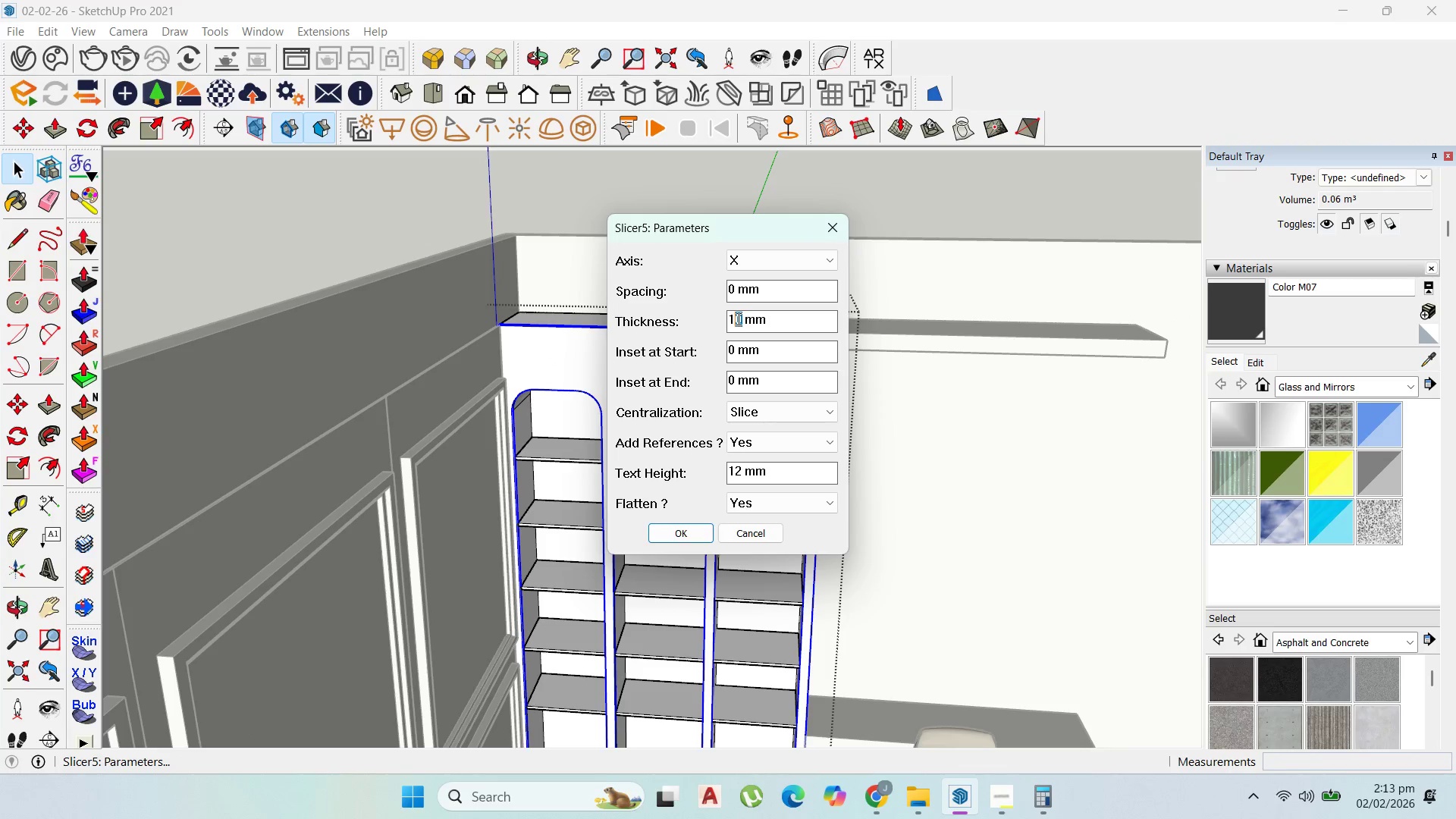 
key(2)
 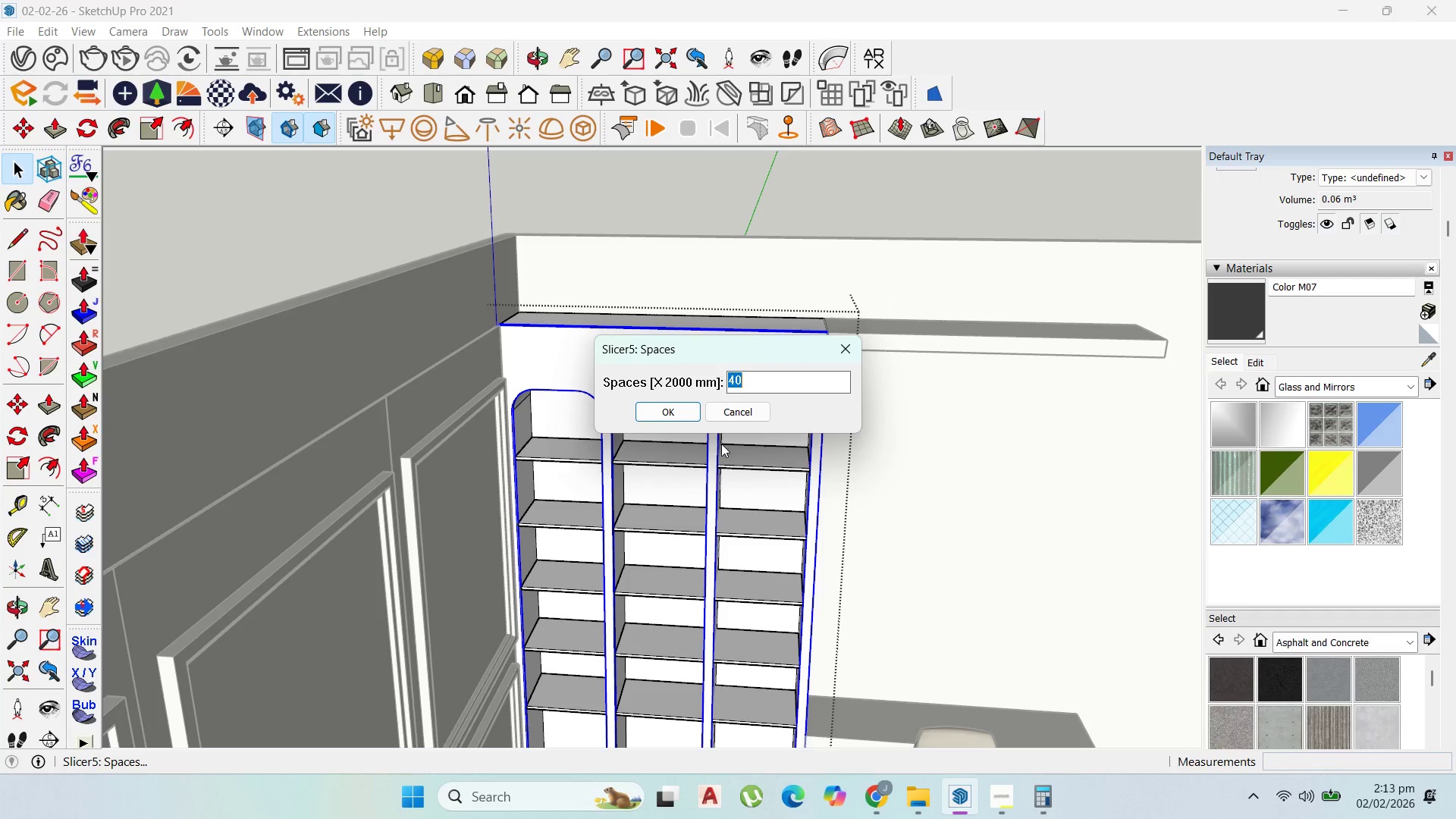 
wait(5.25)
 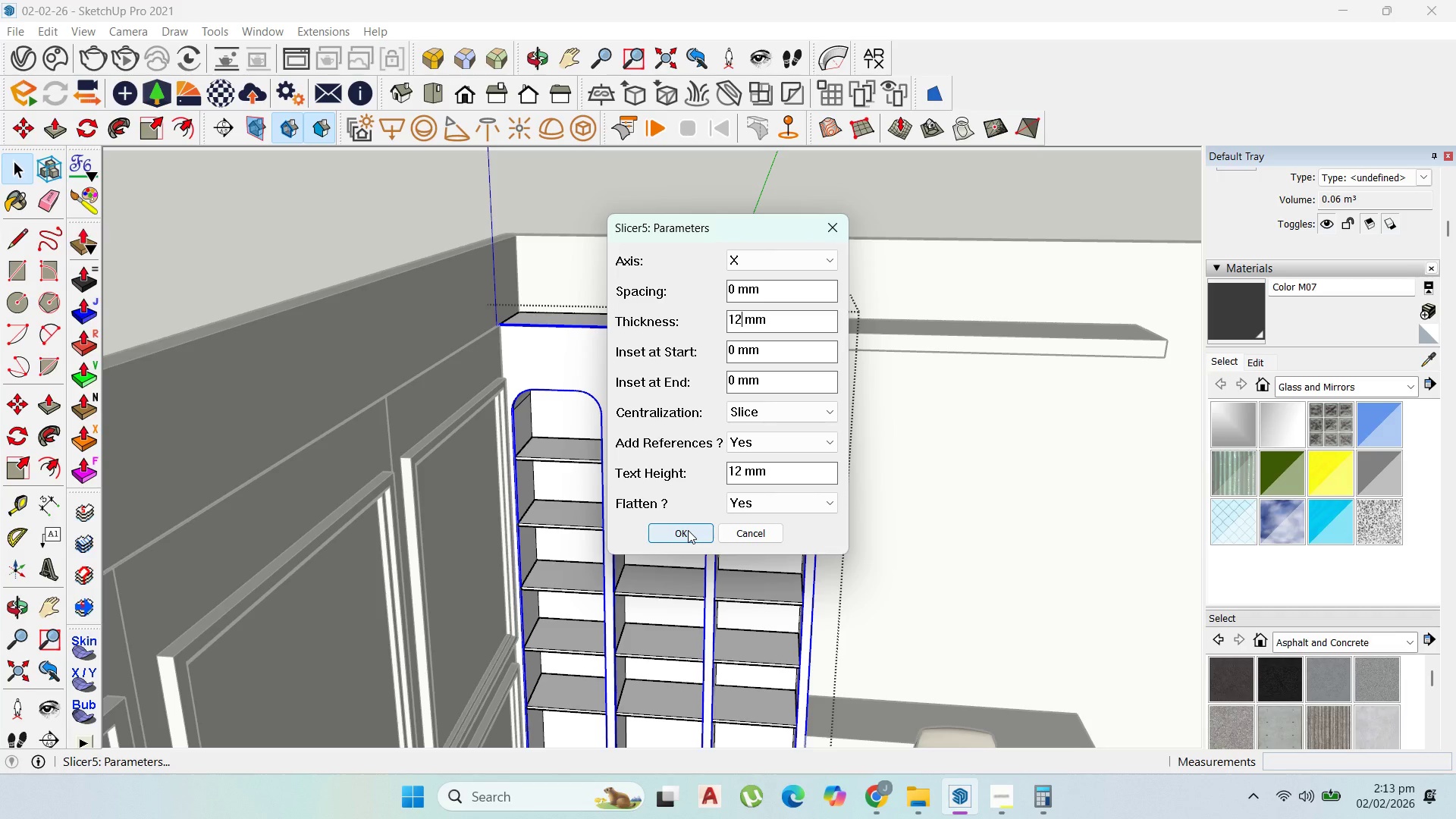 
key(Numpad5)
 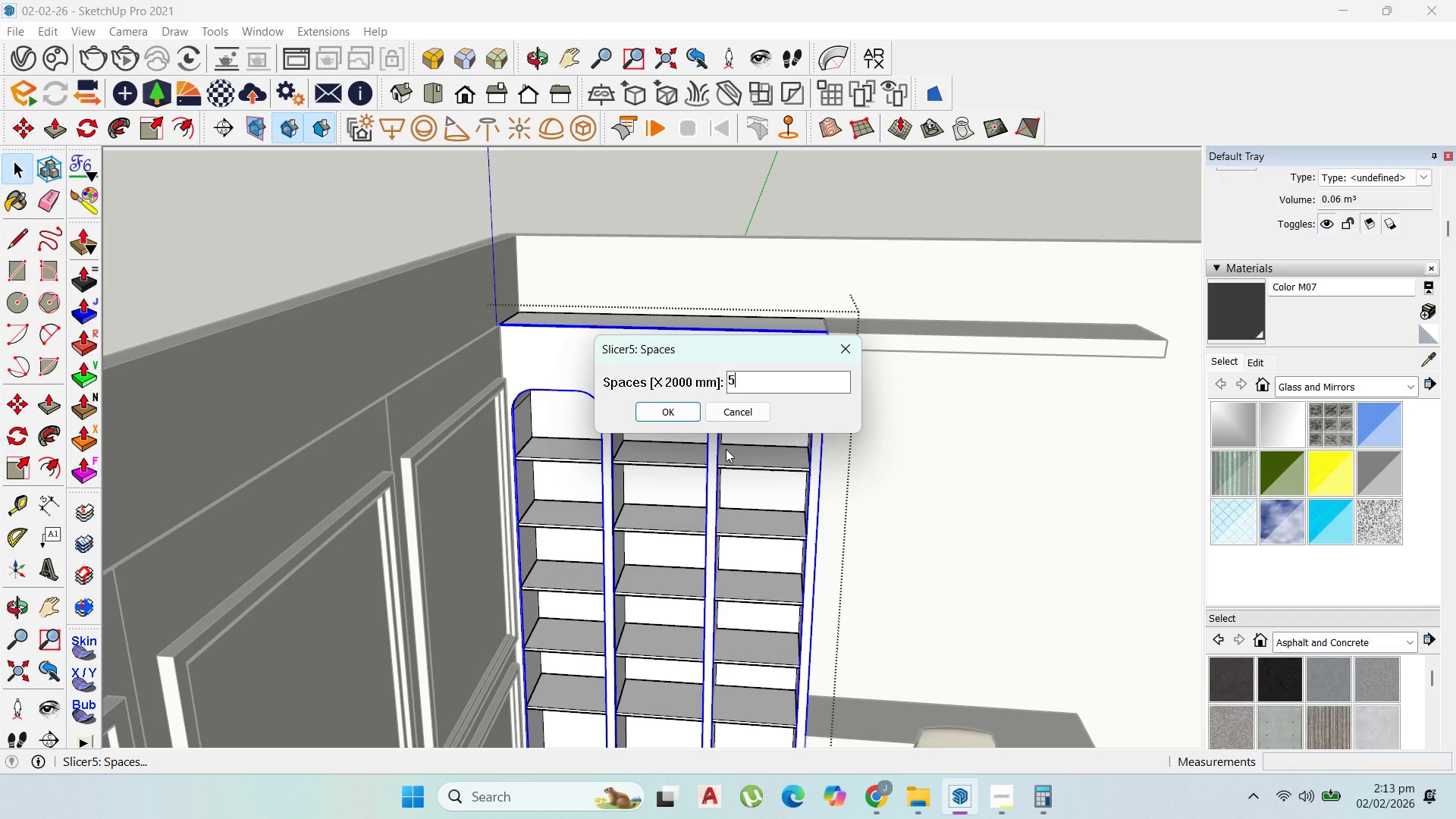 
key(Numpad0)
 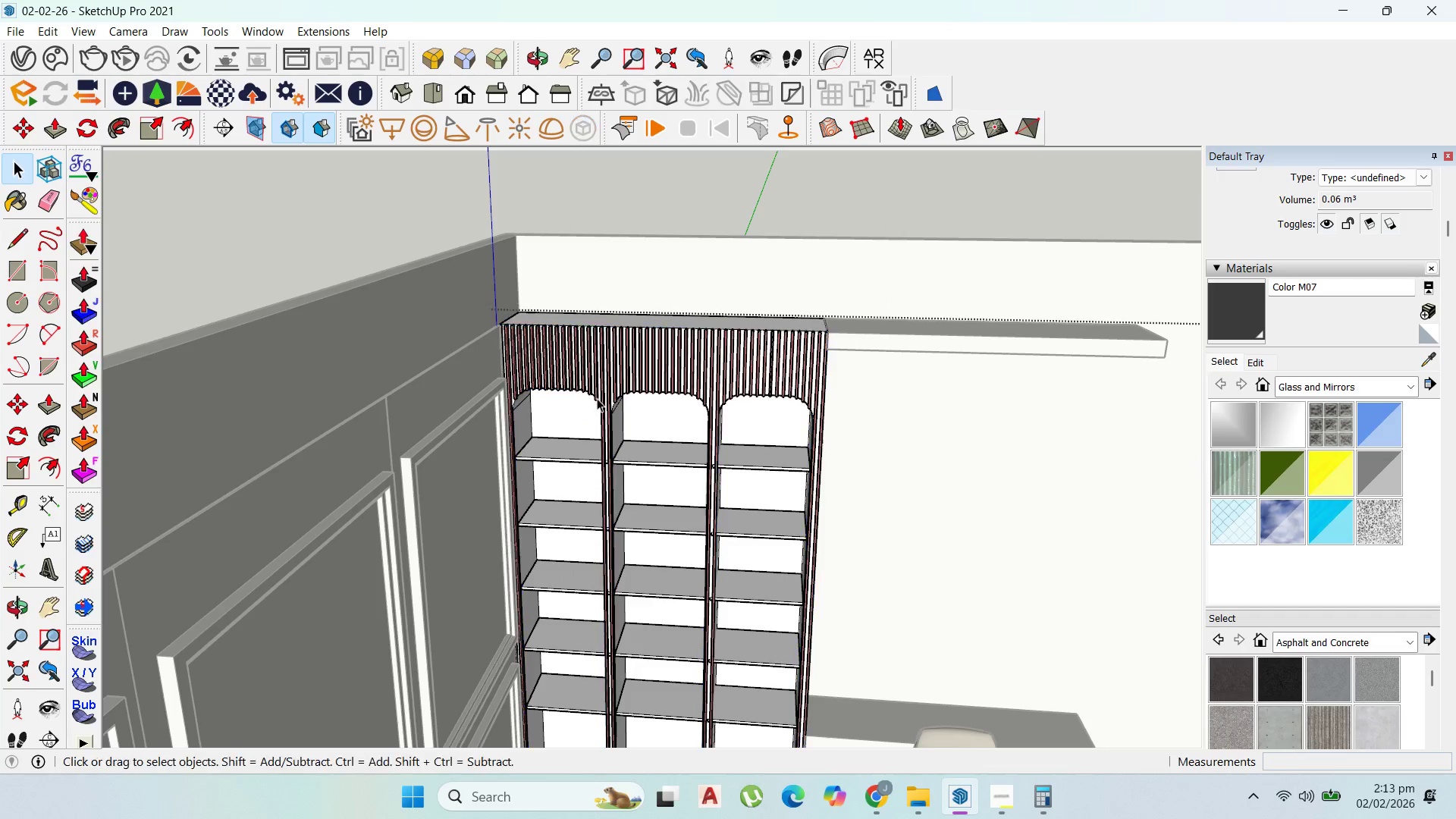 
scroll: coordinate [726, 391], scroll_direction: up, amount: 5.0
 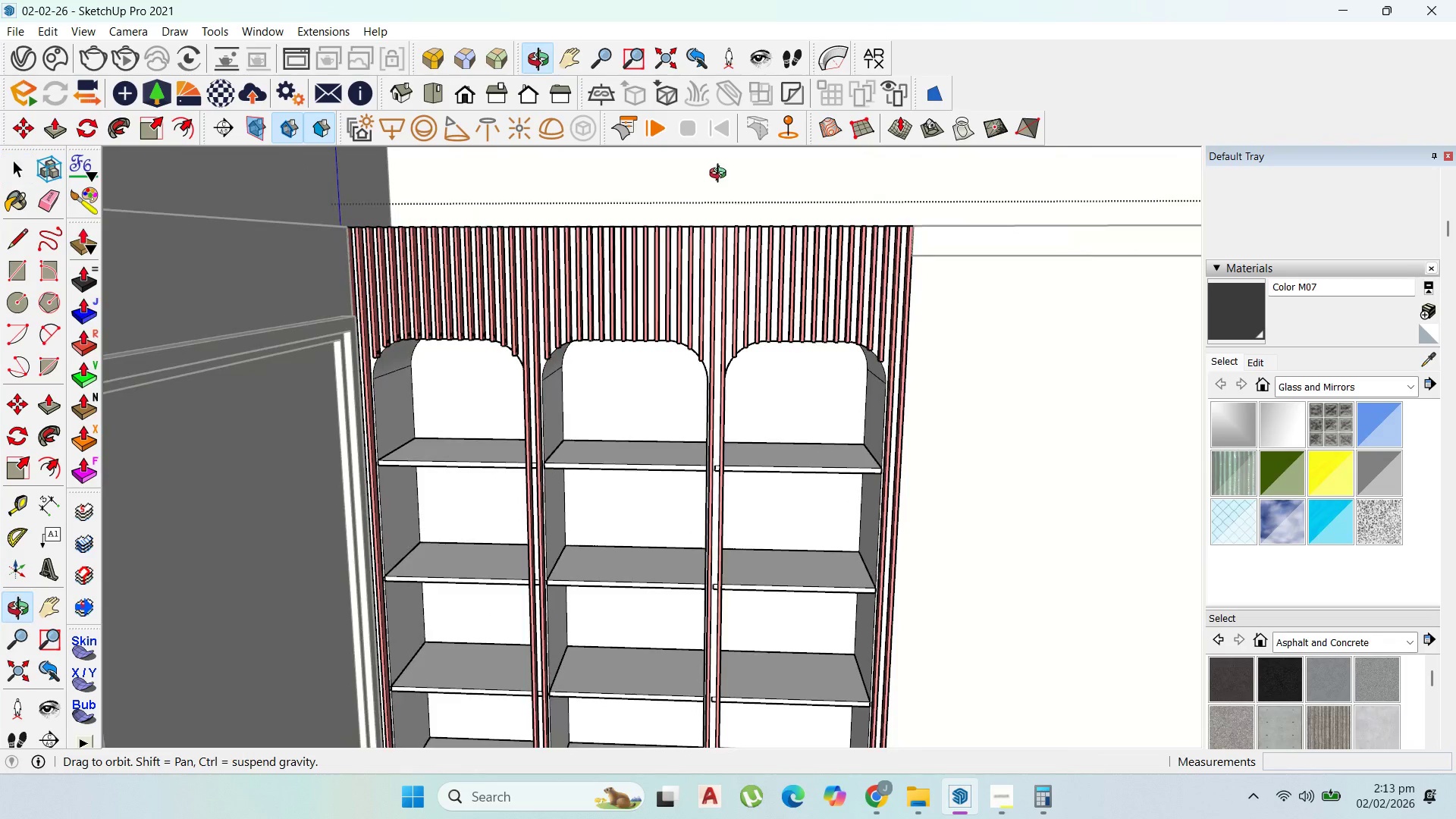 
key(Control+Z)
 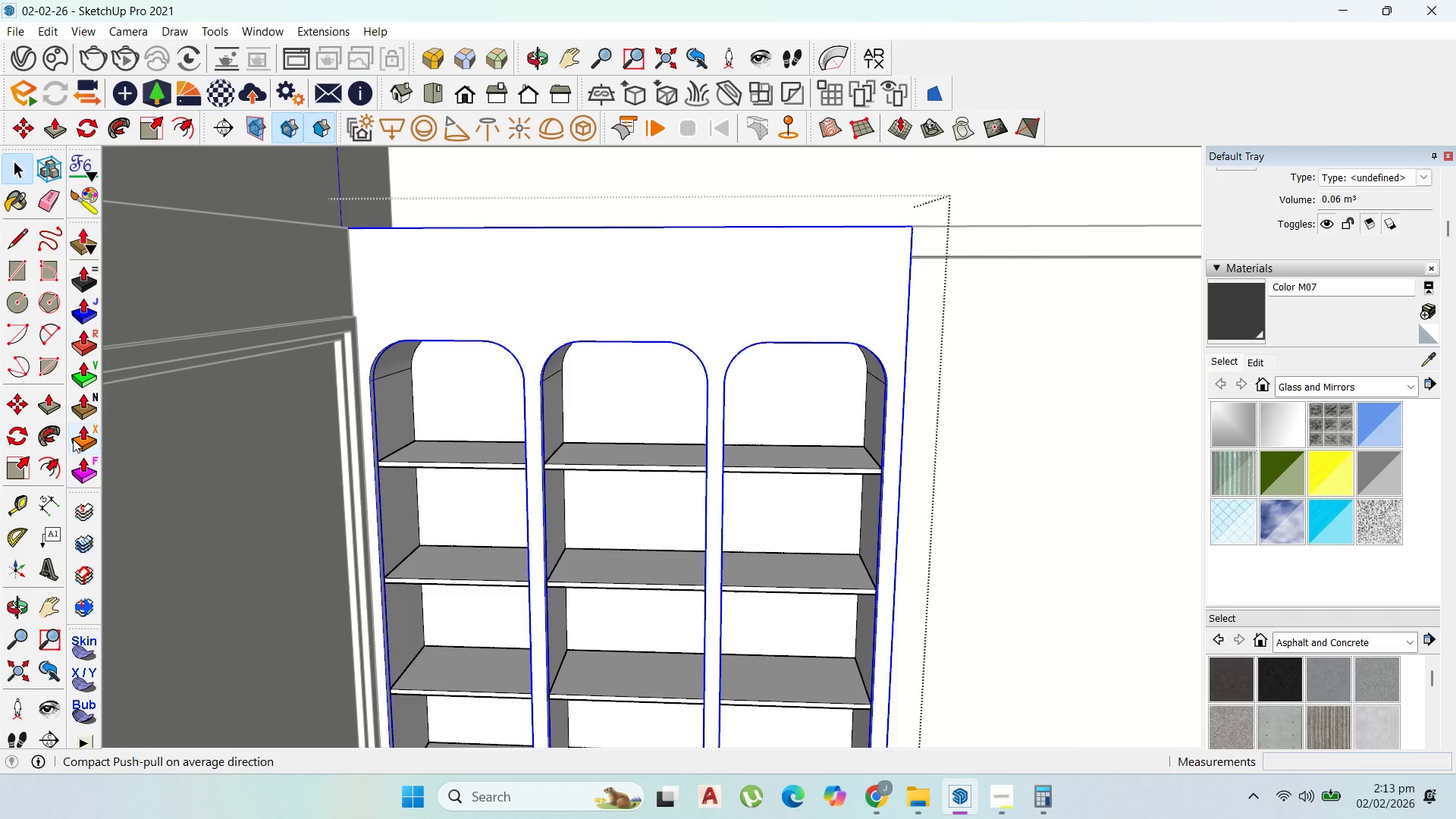 
left_click([86, 501])
 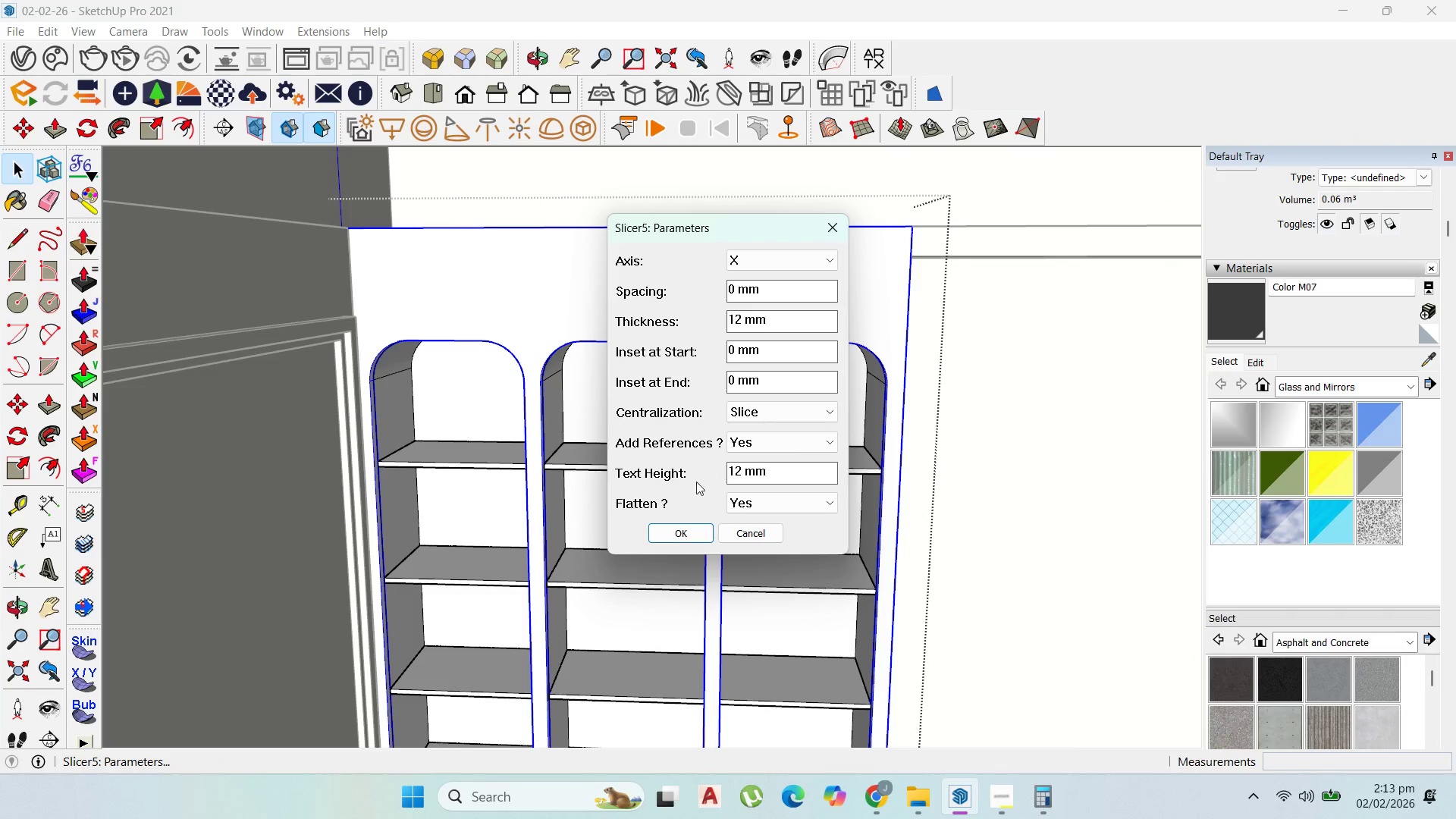 
left_click([681, 526])
 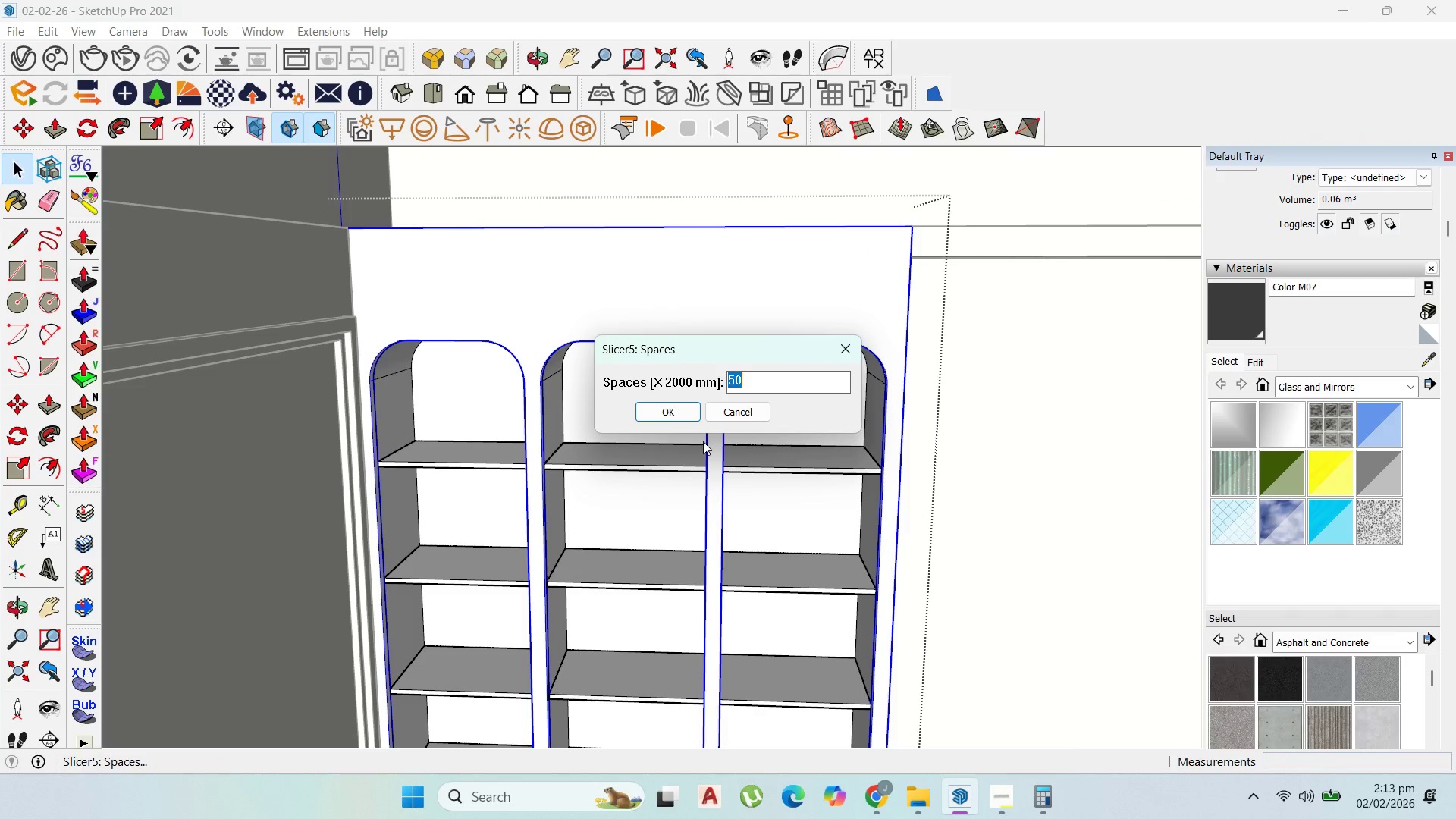 
key(Numpad6)
 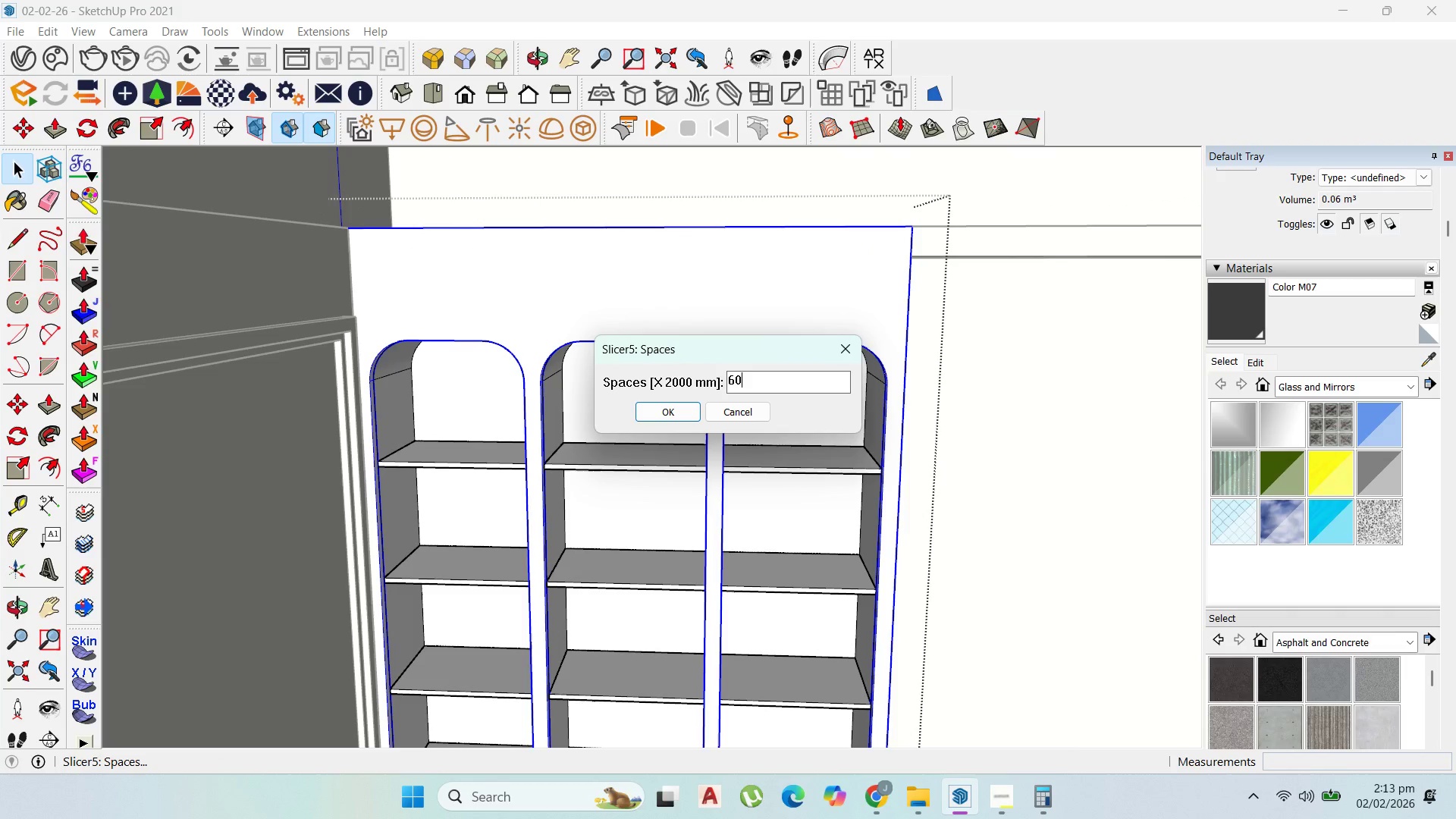 
key(Numpad0)
 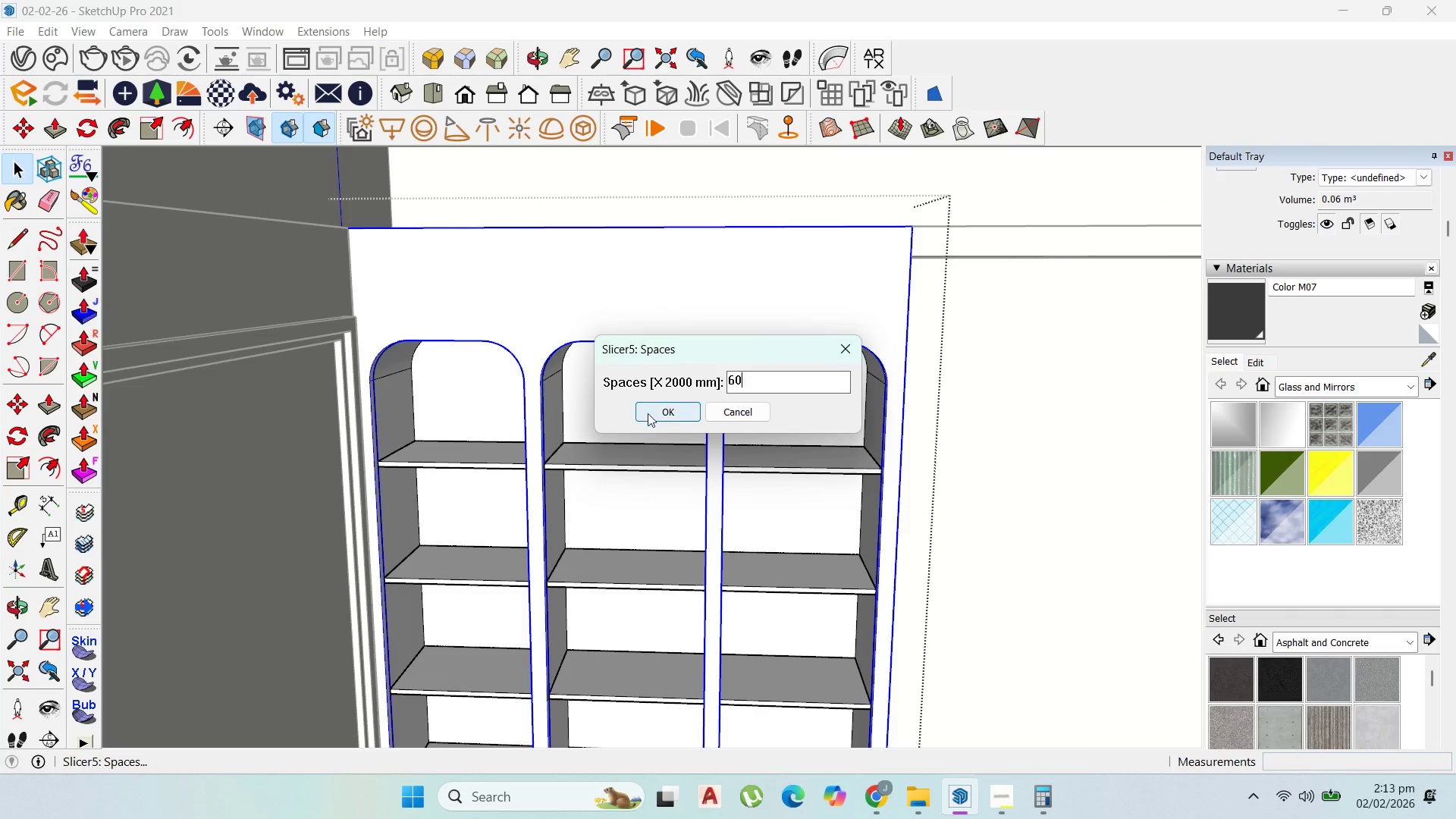 
left_click([656, 406])
 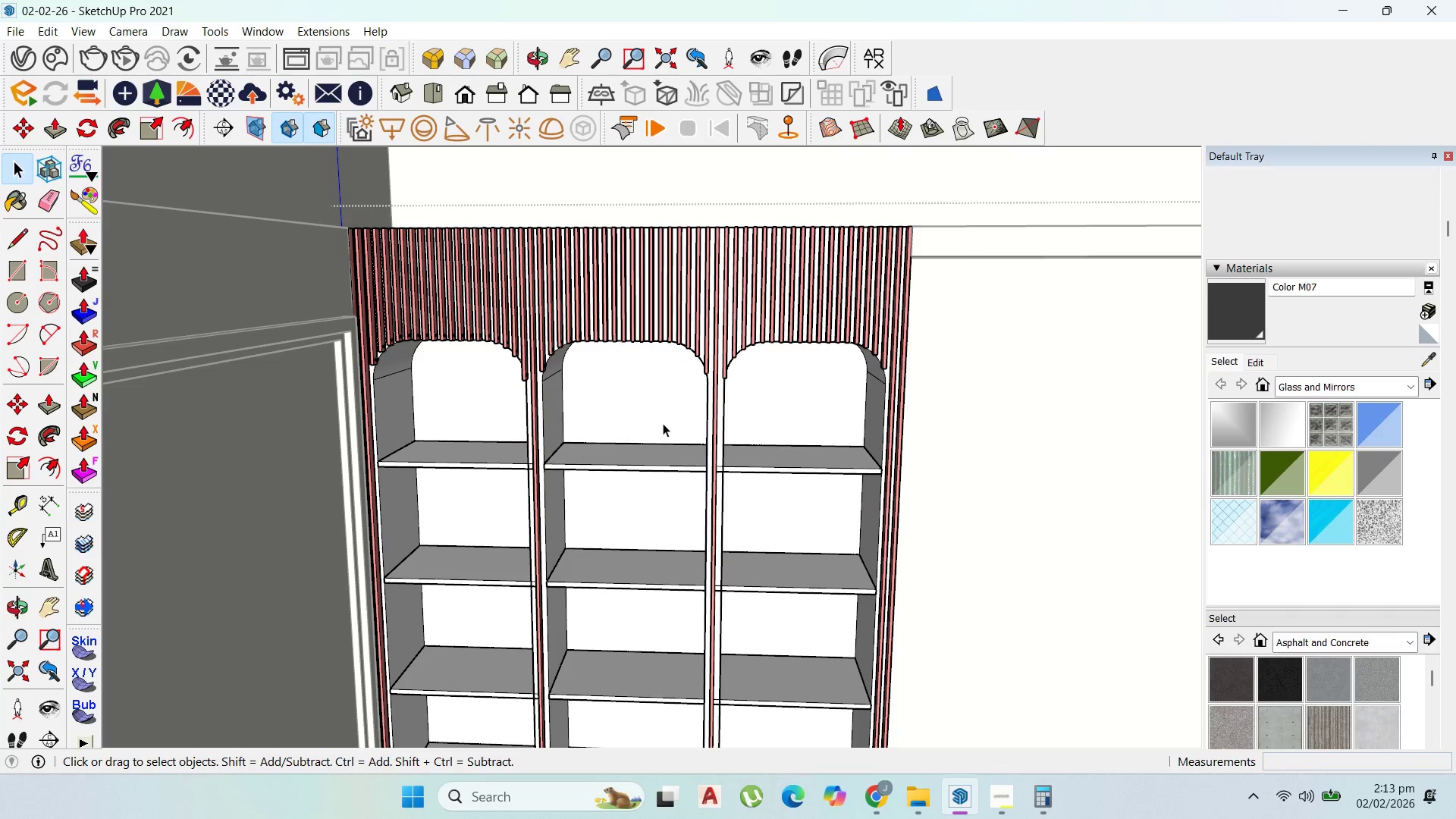 
key(Control+Z)
 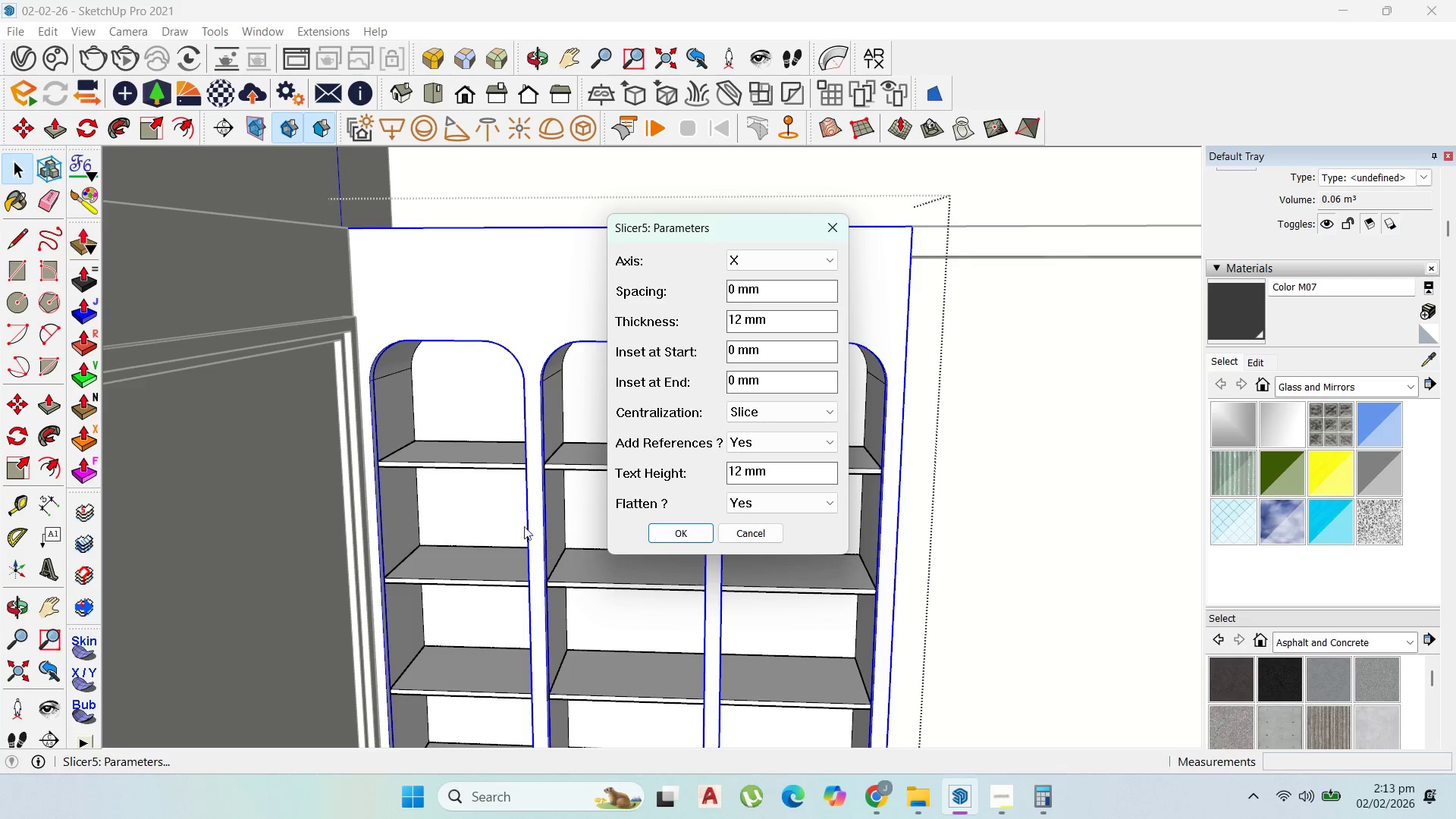 
left_click([662, 532])
 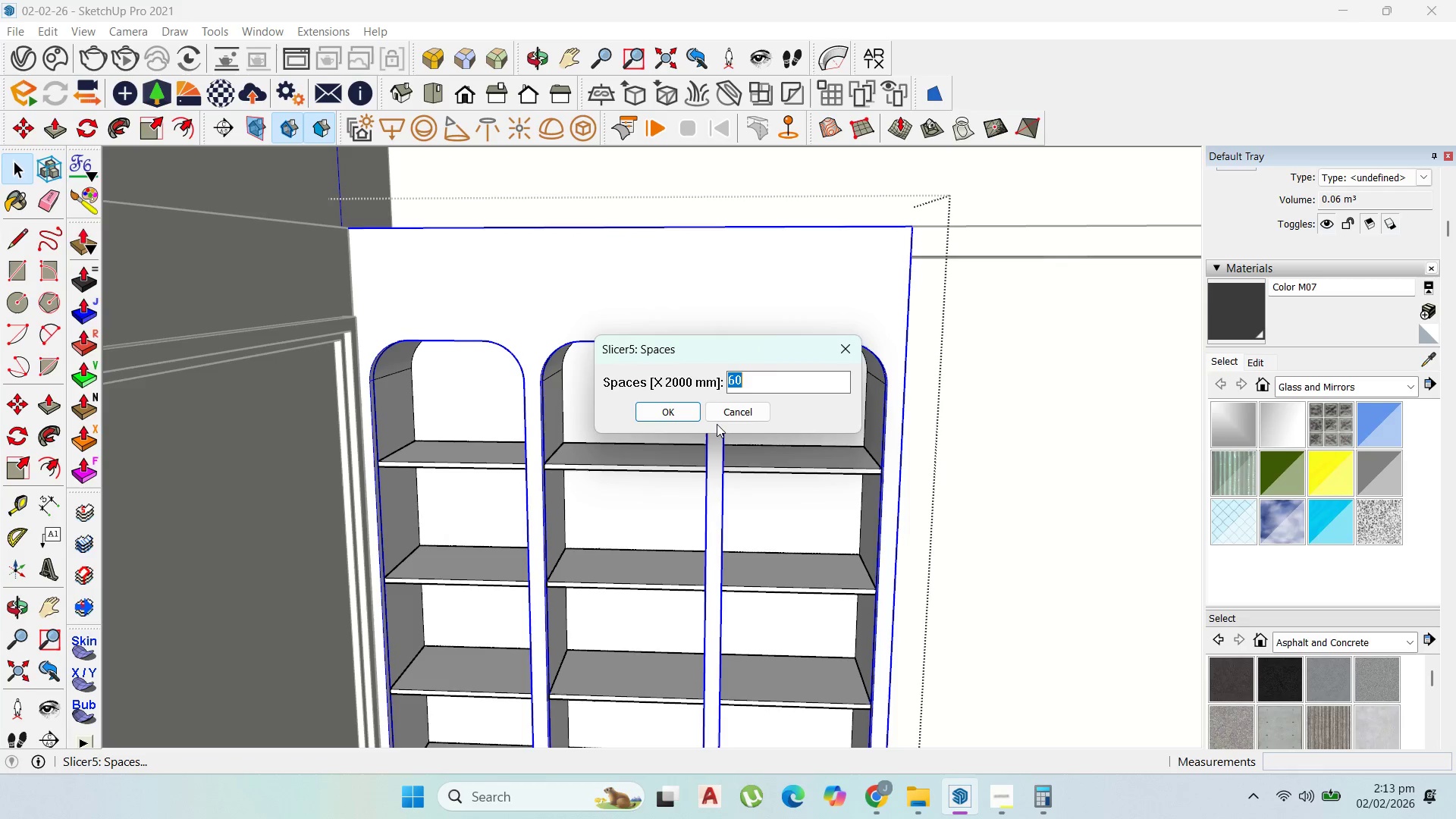 
key(Numpad7)
 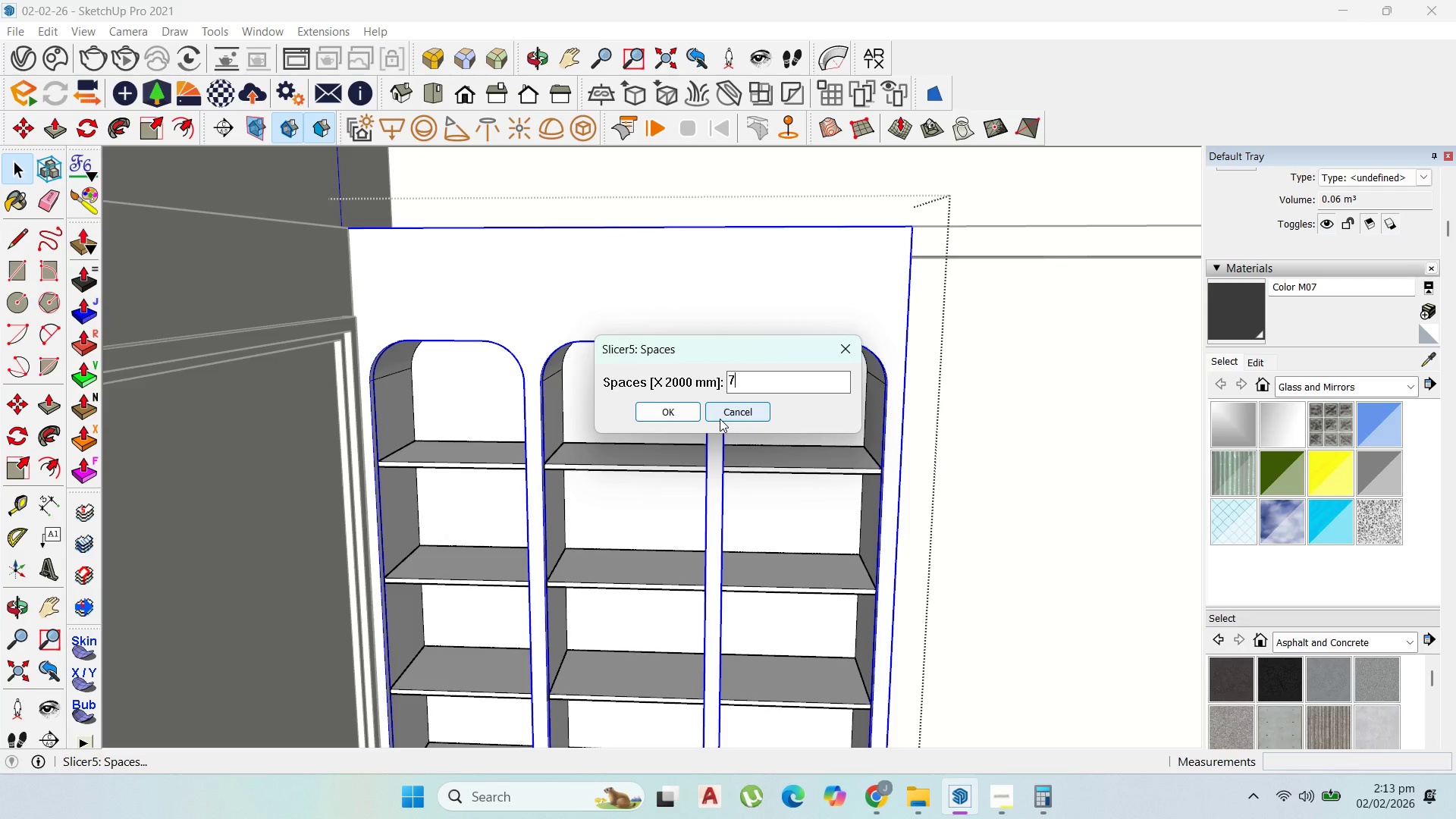 
key(Numpad0)
 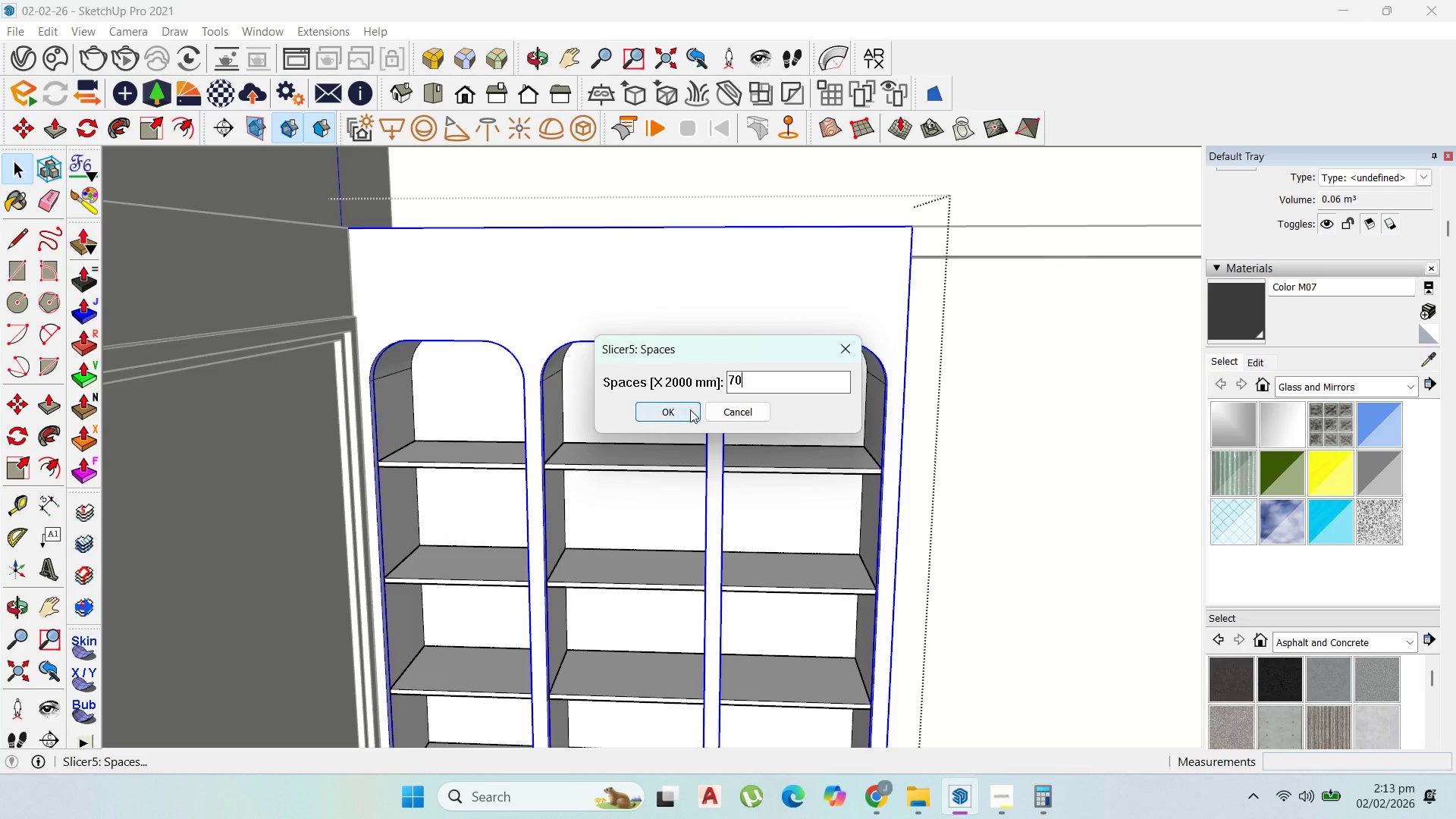 
left_click([679, 410])
 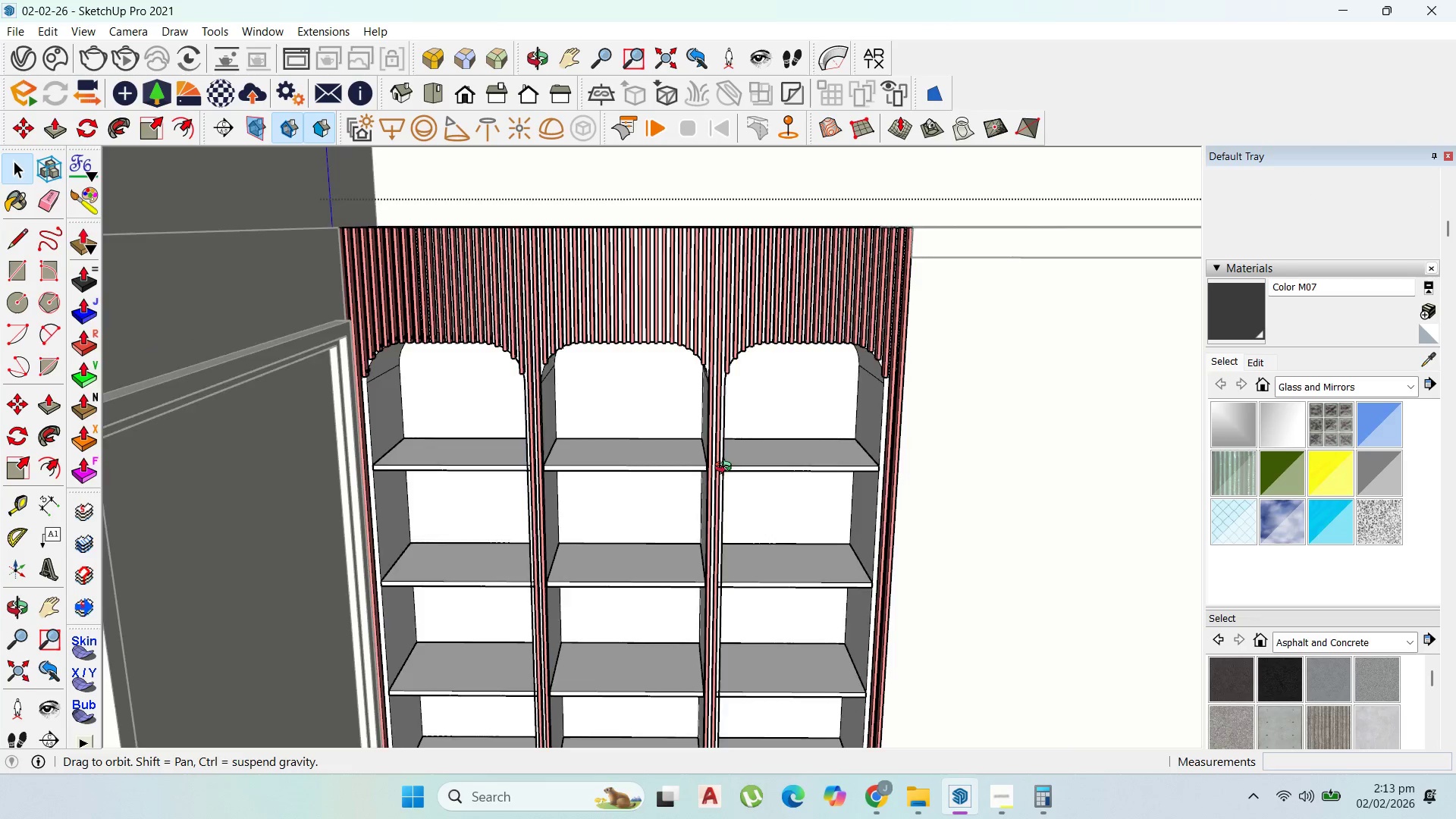 
scroll: coordinate [889, 418], scroll_direction: down, amount: 9.0
 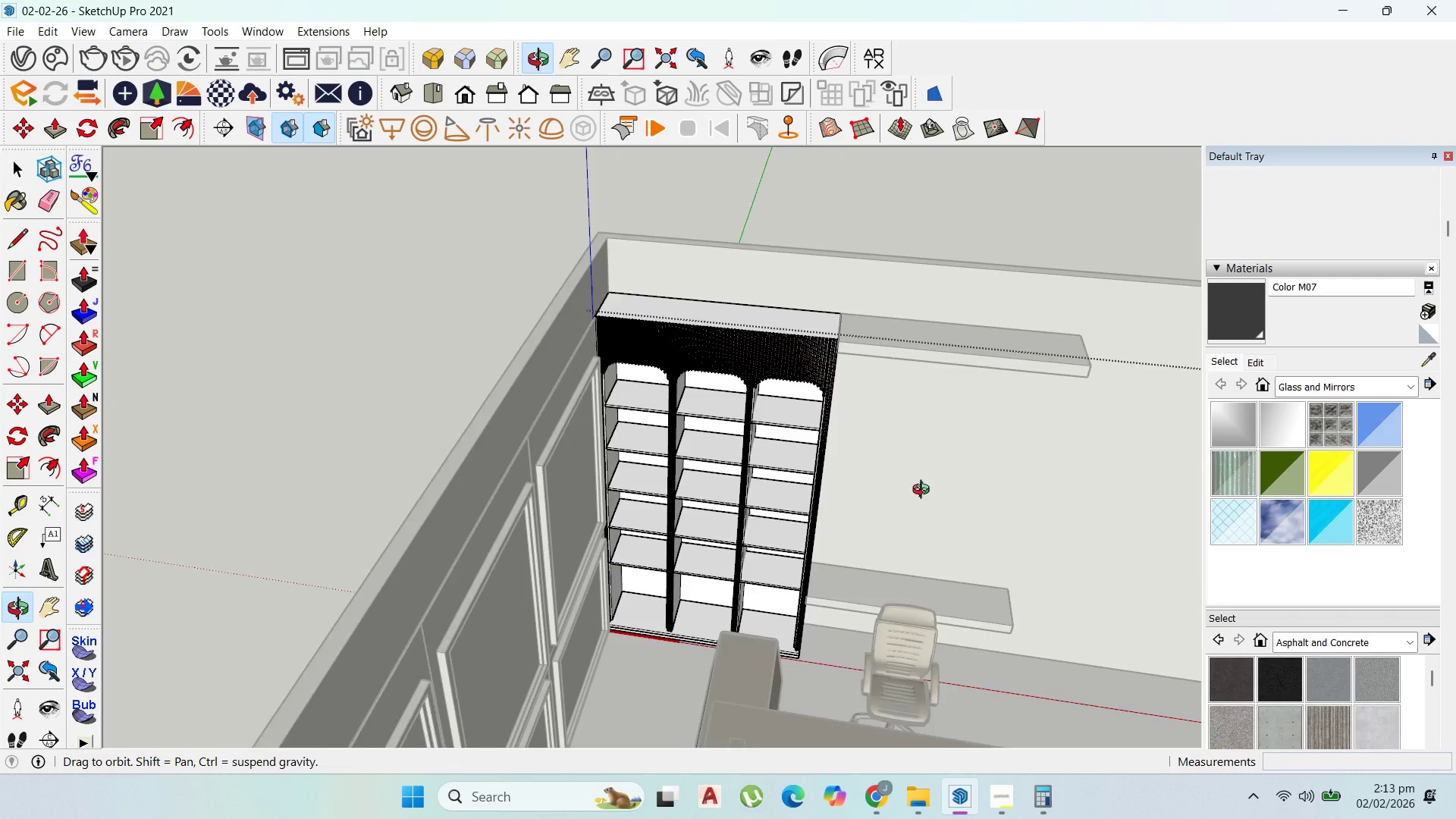 
scroll: coordinate [777, 557], scroll_direction: up, amount: 7.0
 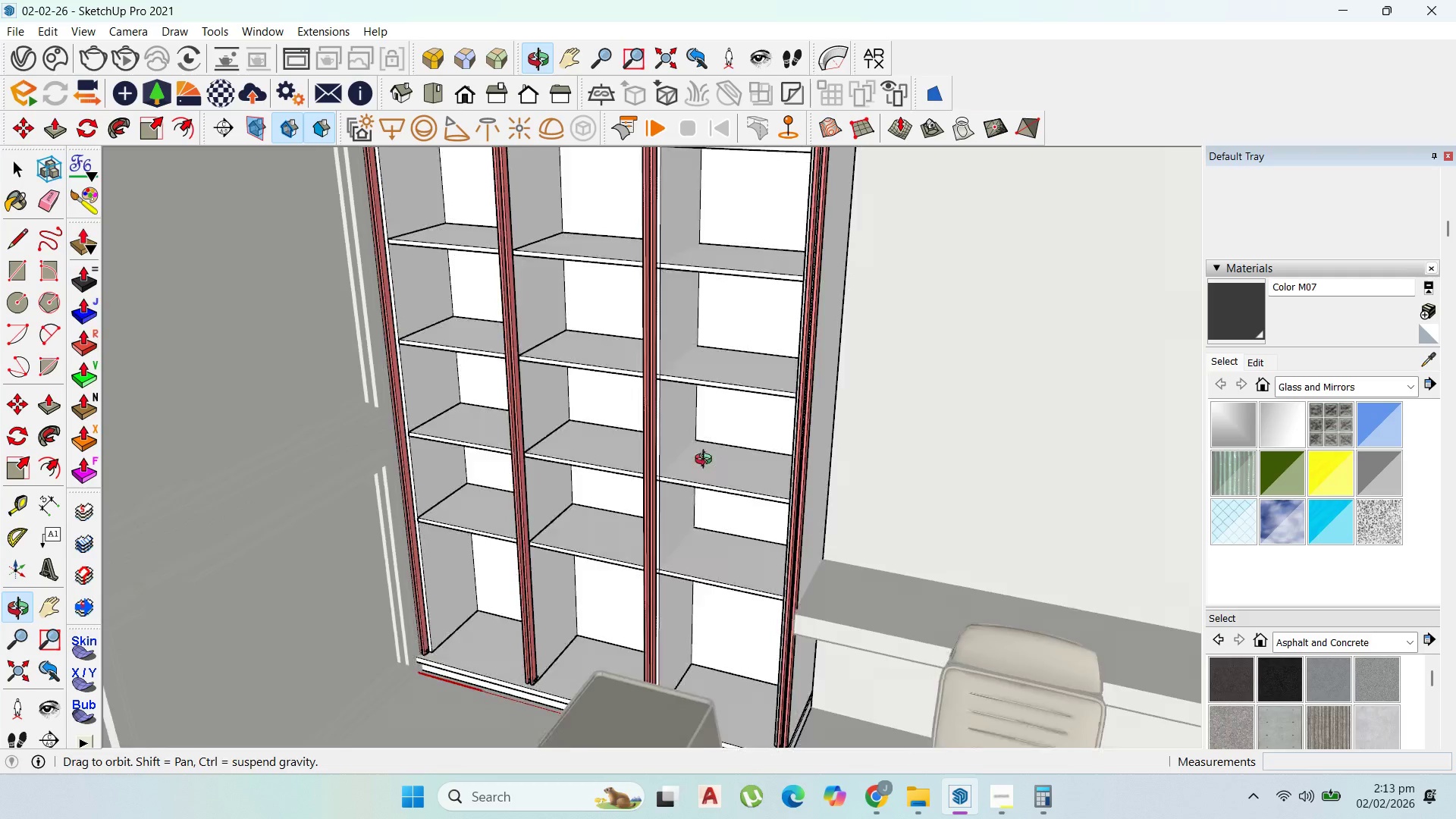 
scroll: coordinate [749, 530], scroll_direction: down, amount: 2.0
 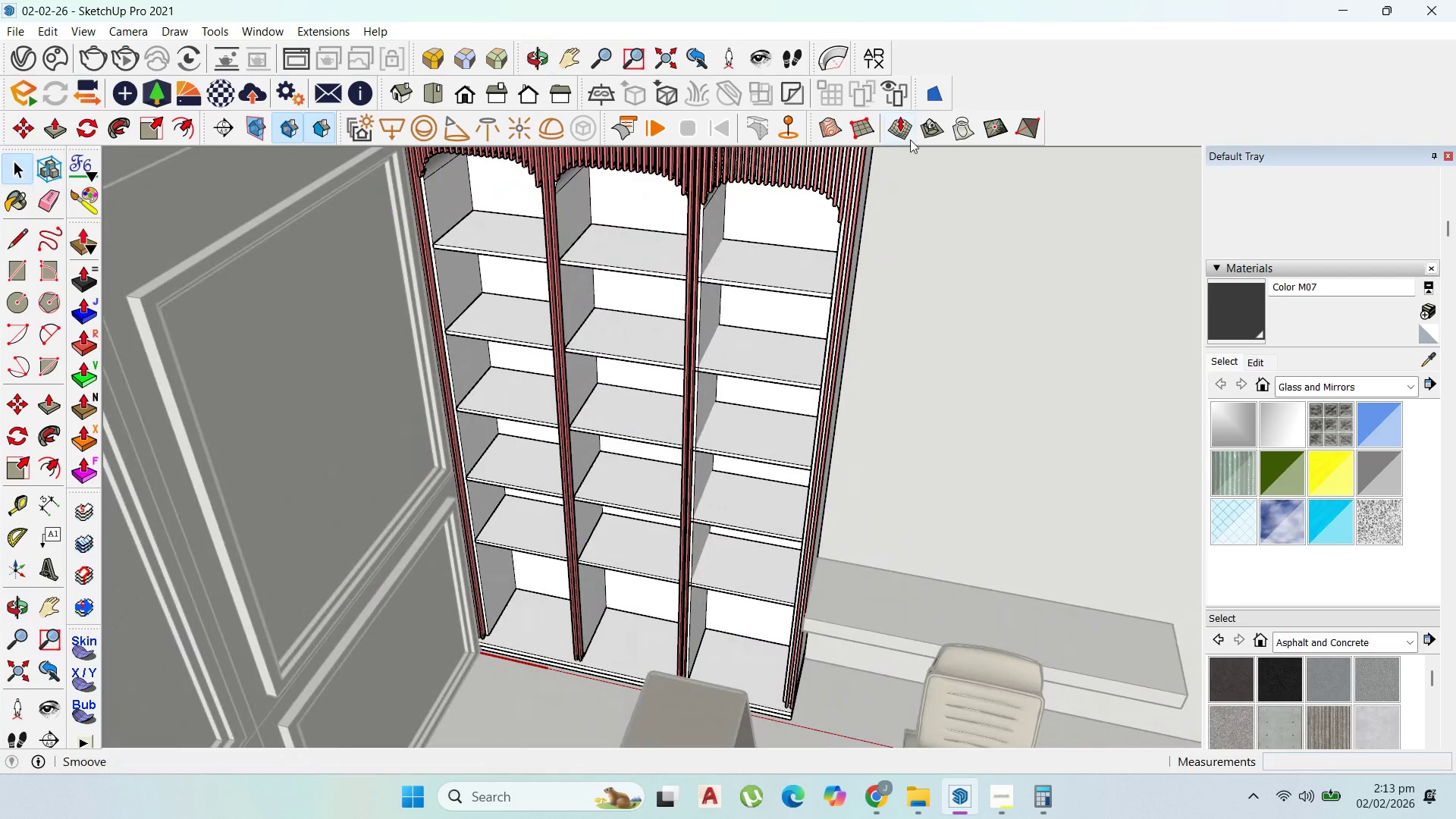 
scroll: coordinate [809, 213], scroll_direction: up, amount: 3.0
 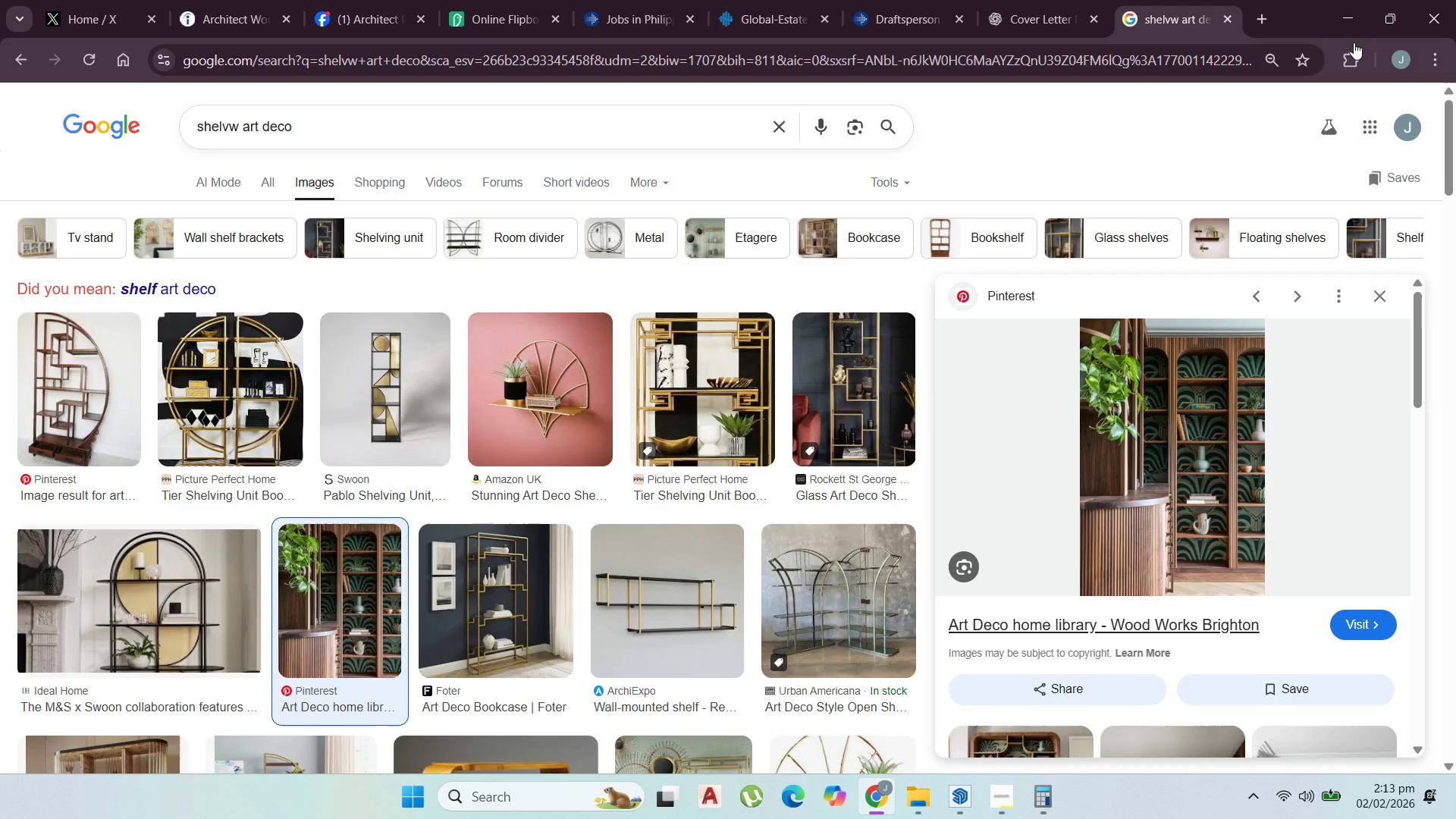 
left_click([1349, 20])
 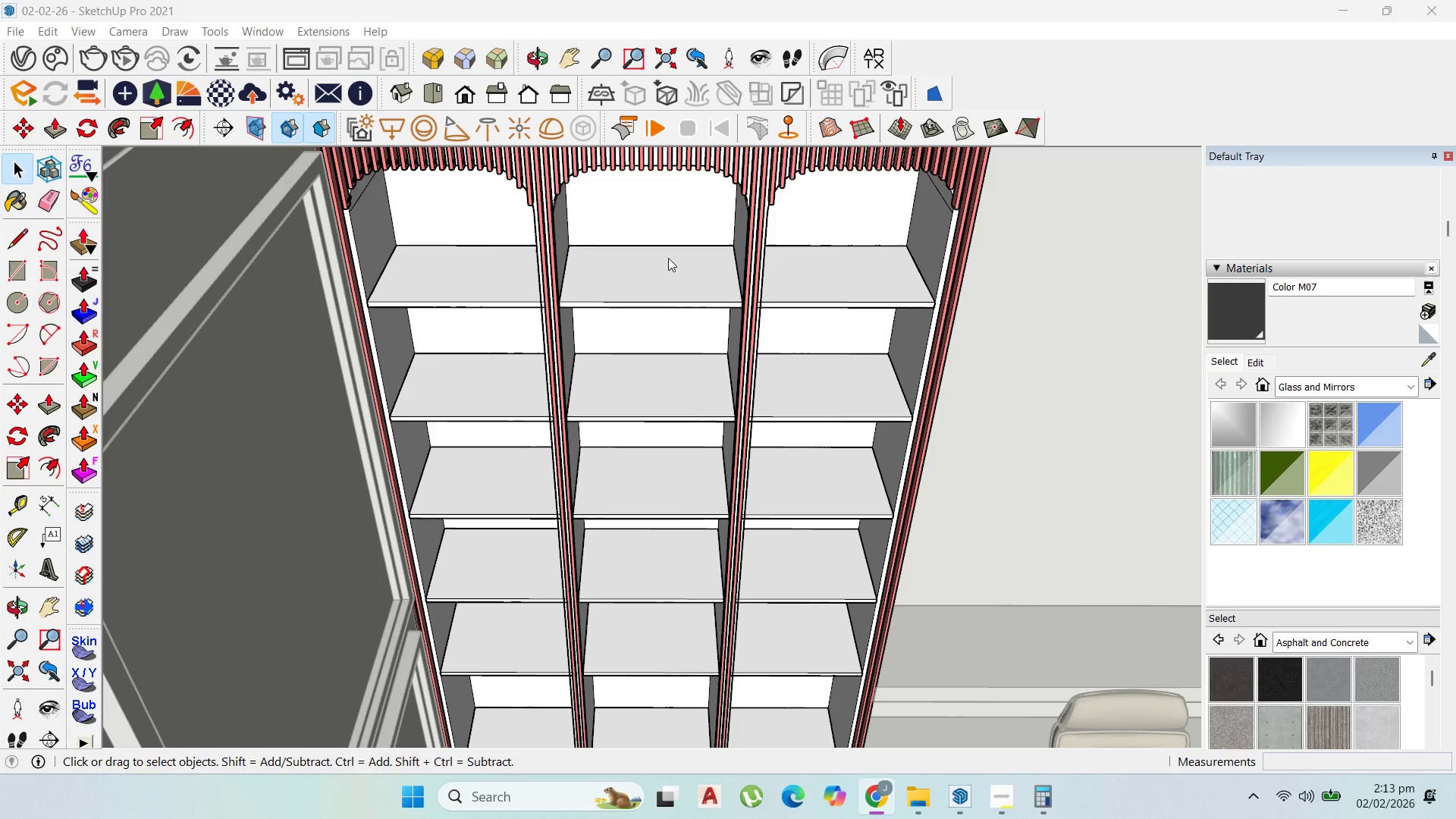 
scroll: coordinate [748, 290], scroll_direction: down, amount: 9.0
 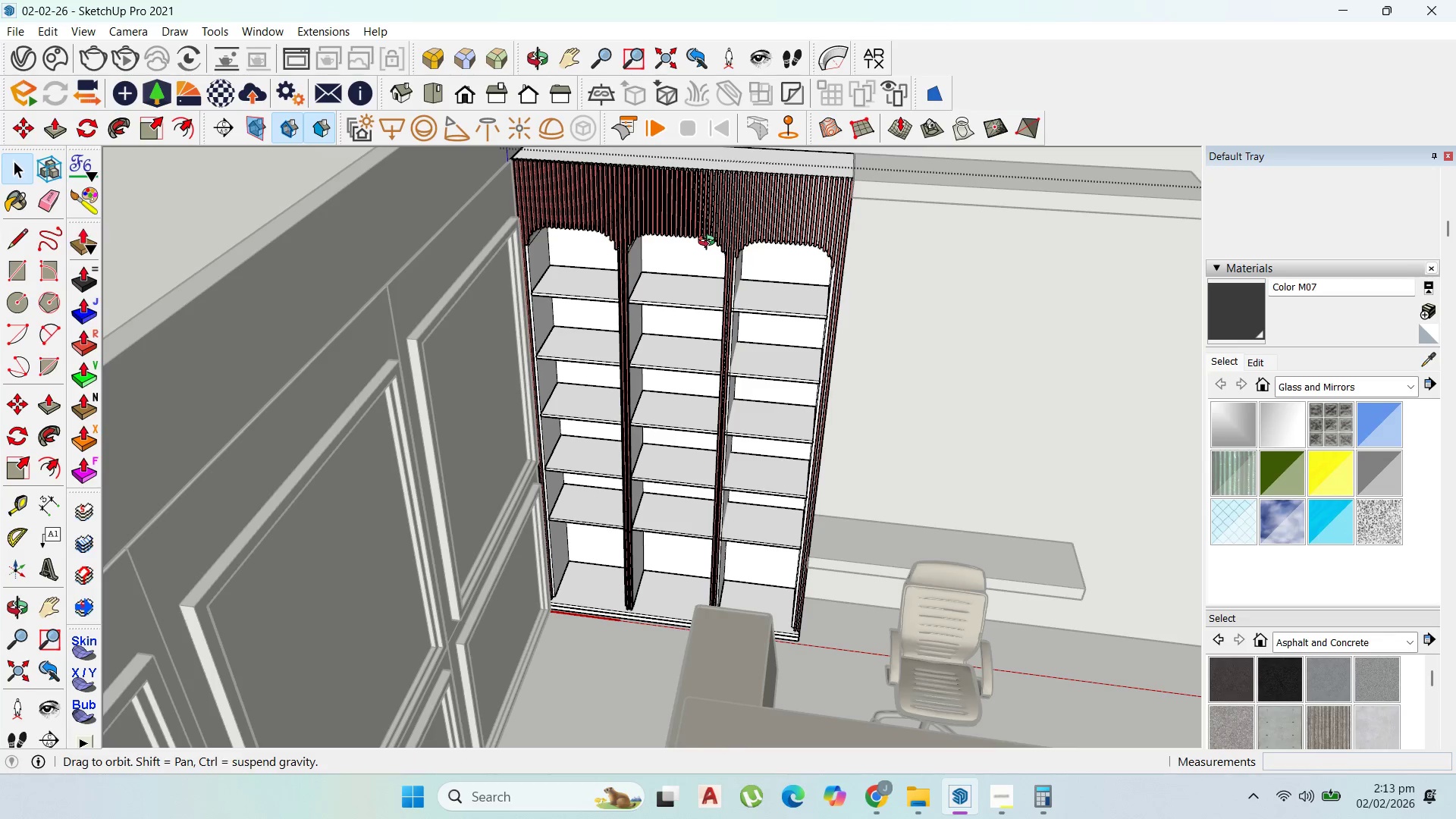 
key(Control+Z)
 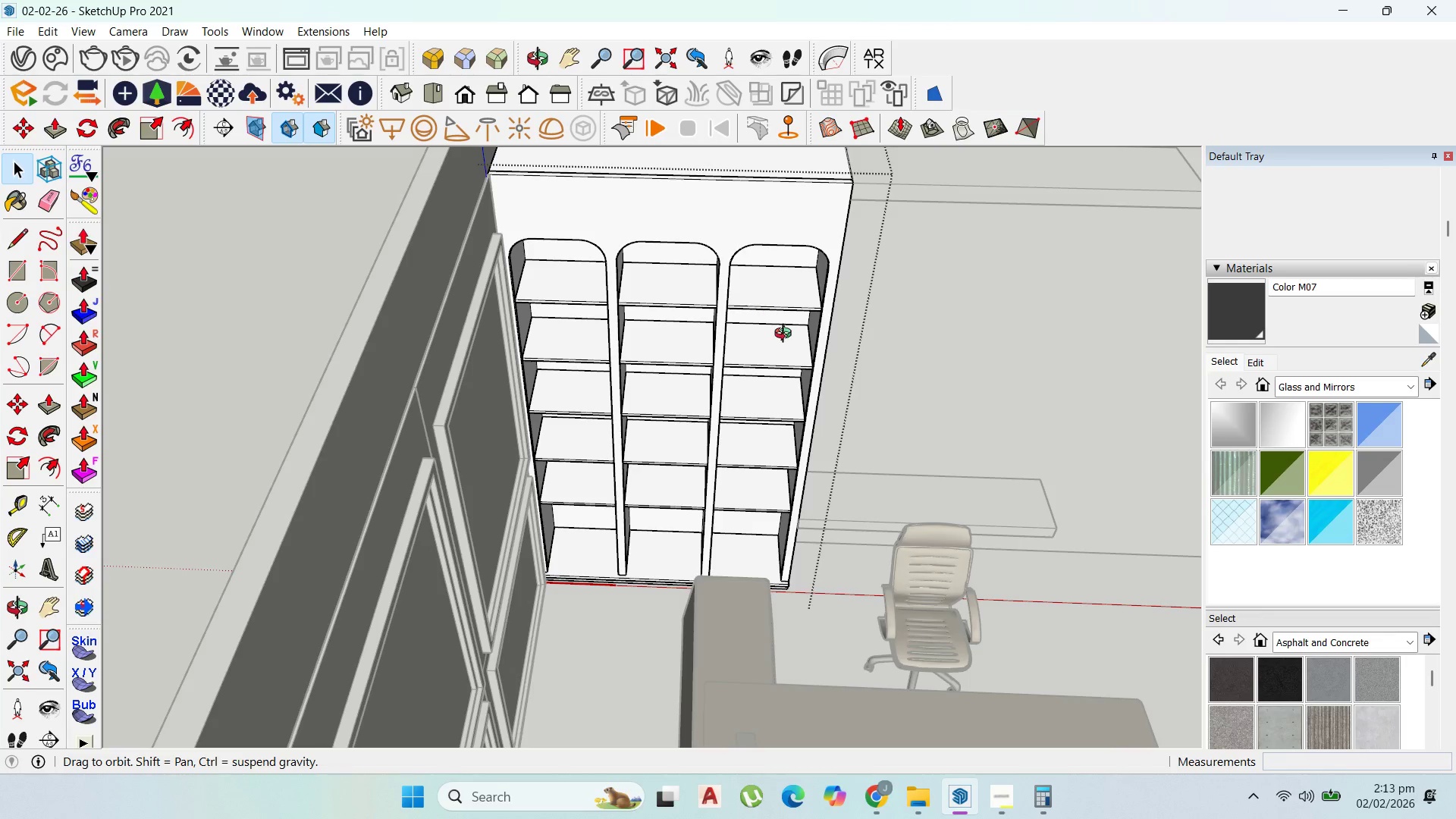 
left_click([724, 240])
 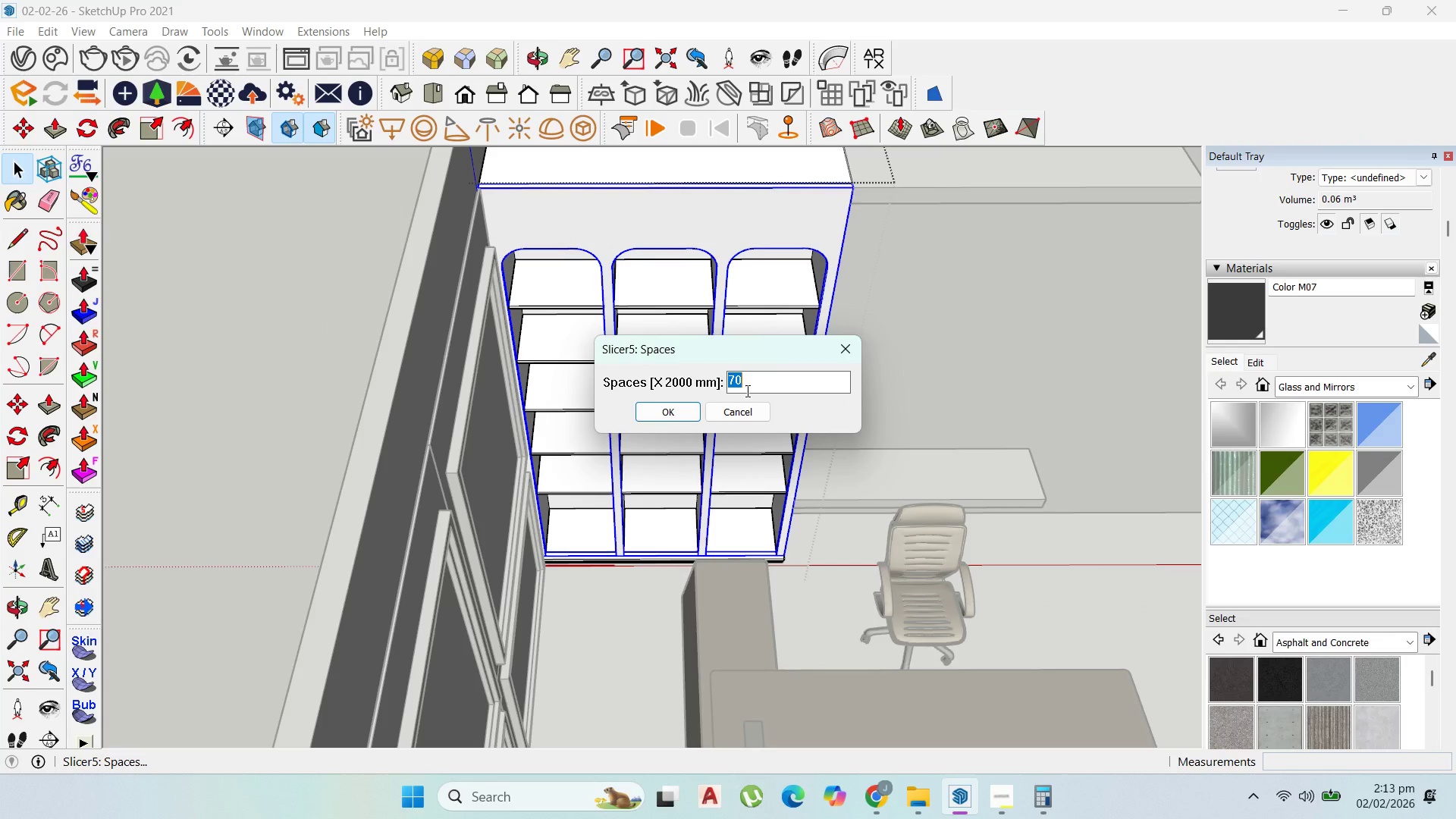 
key(Numpad8)
 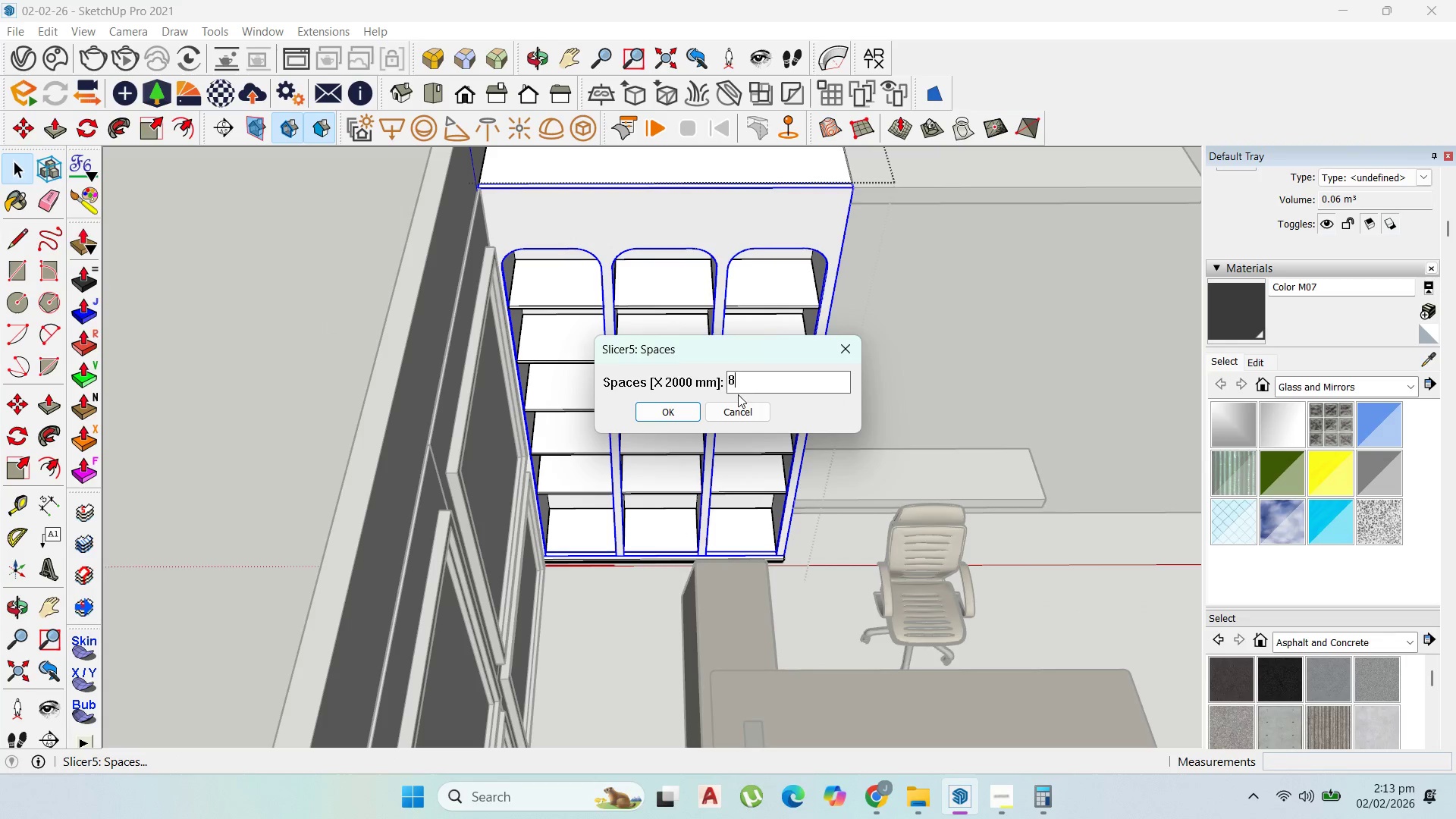 
key(Numpad0)
 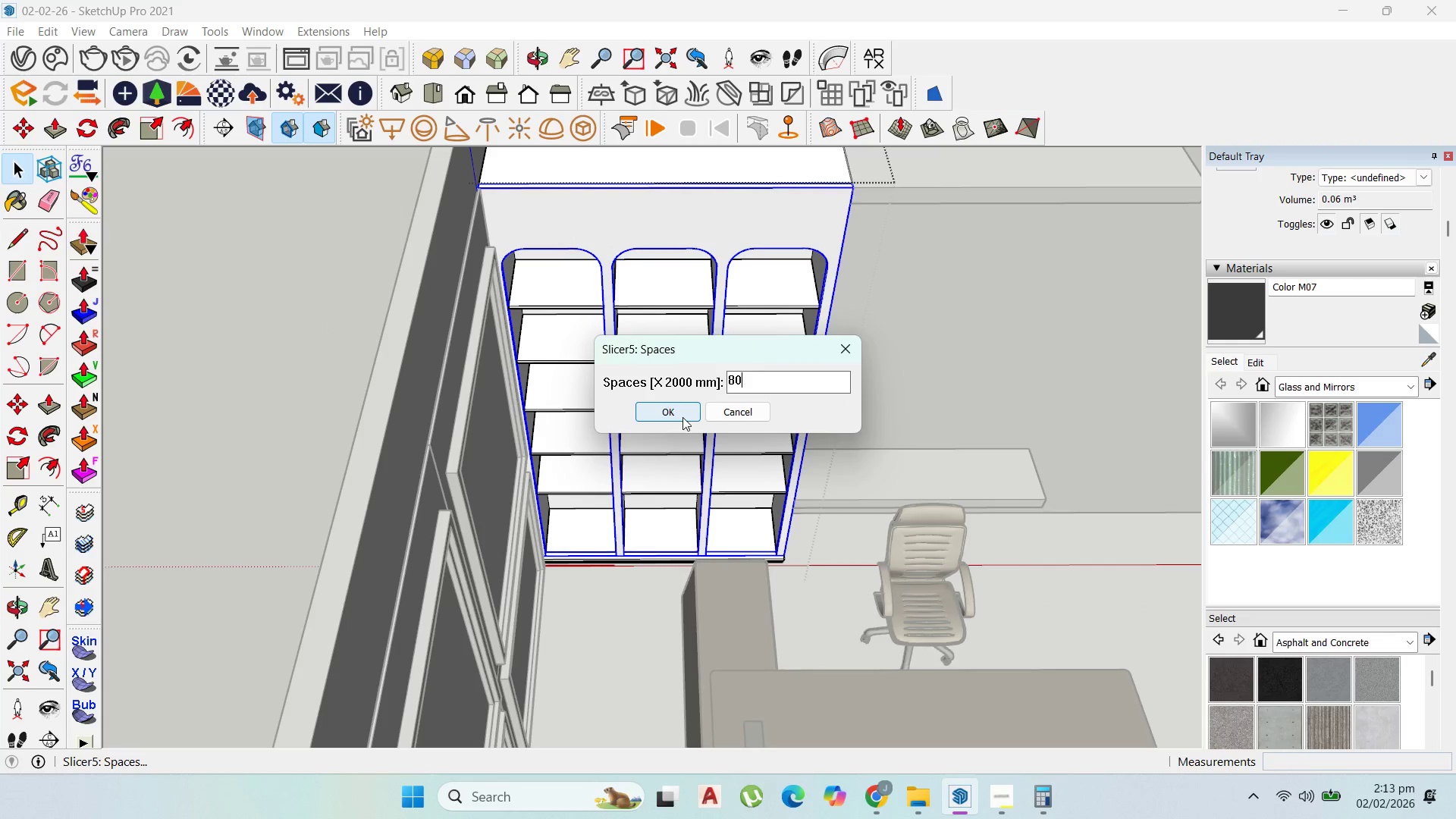 
left_click([682, 417])
 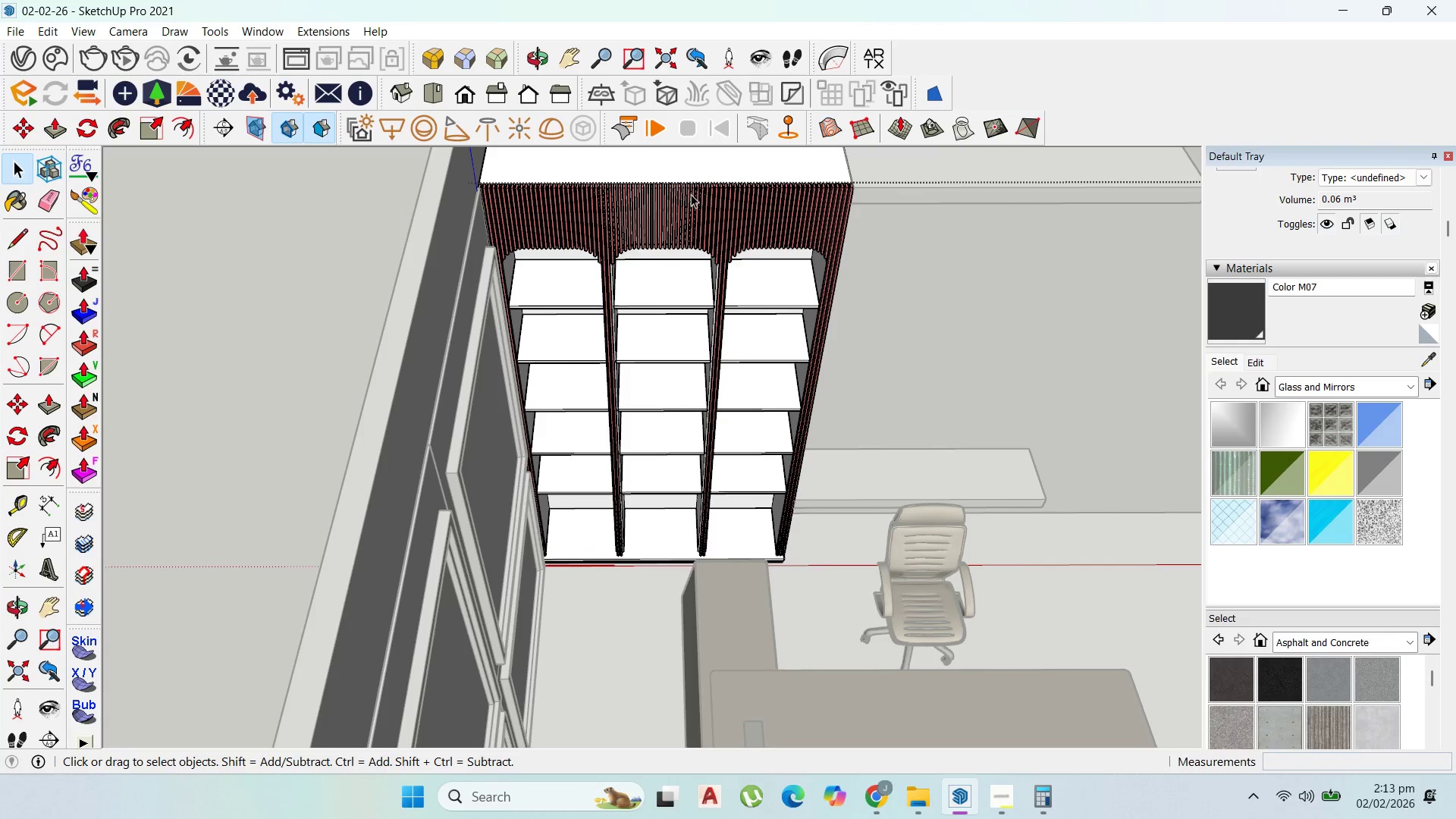 
scroll: coordinate [718, 180], scroll_direction: up, amount: 4.0
 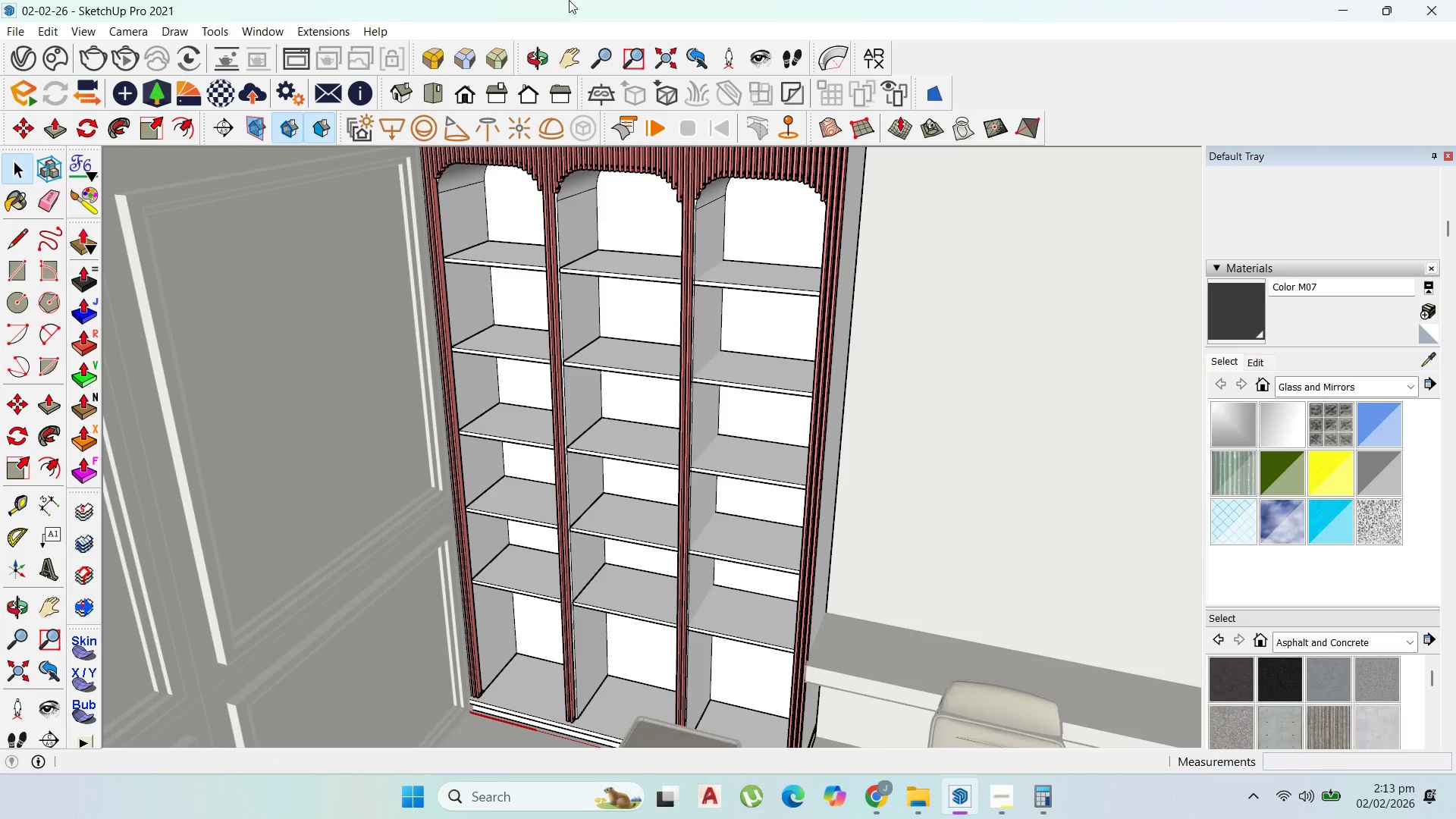 
scroll: coordinate [763, 238], scroll_direction: down, amount: 2.0
 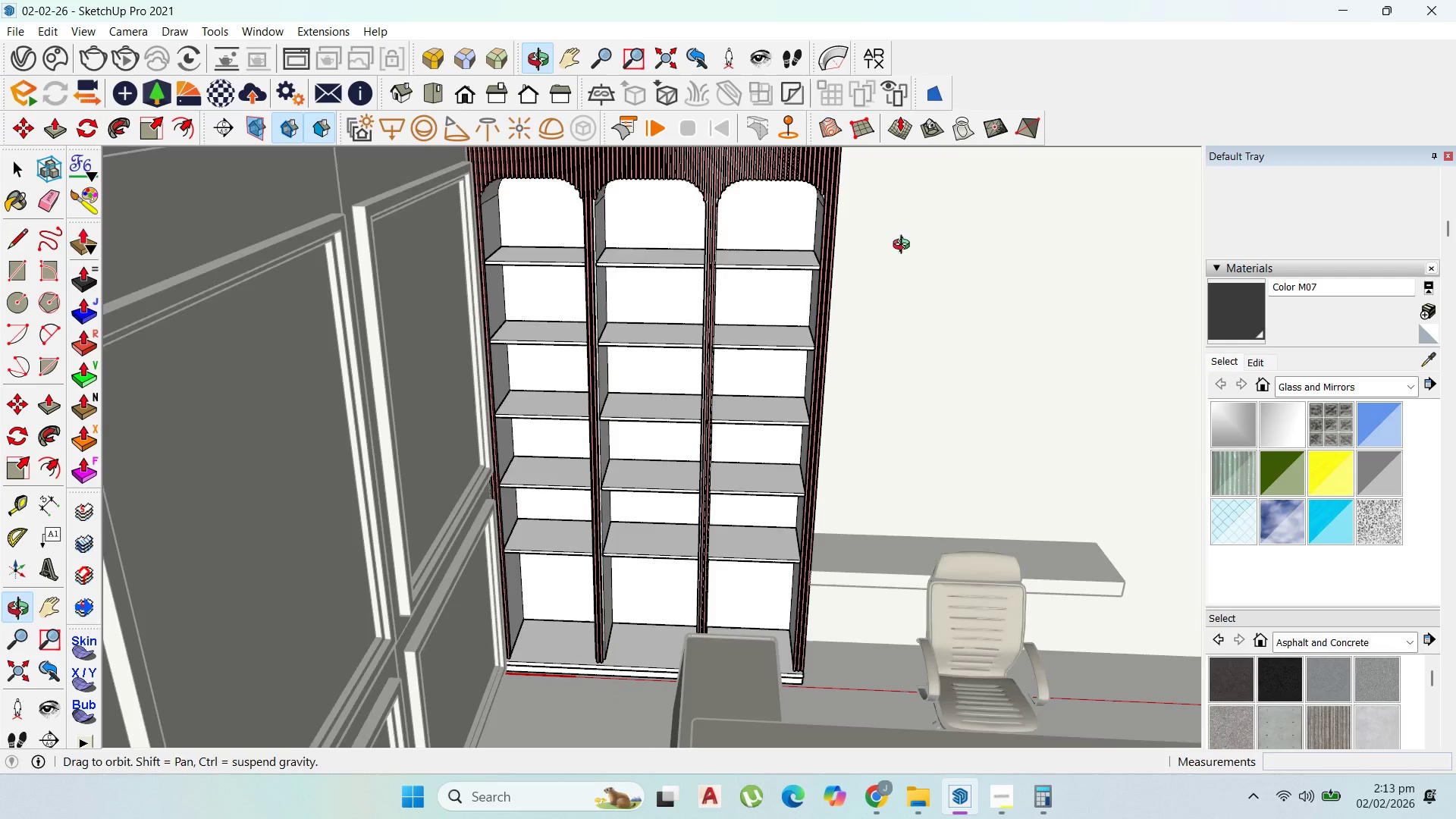 
scroll: coordinate [711, 221], scroll_direction: up, amount: 3.0
 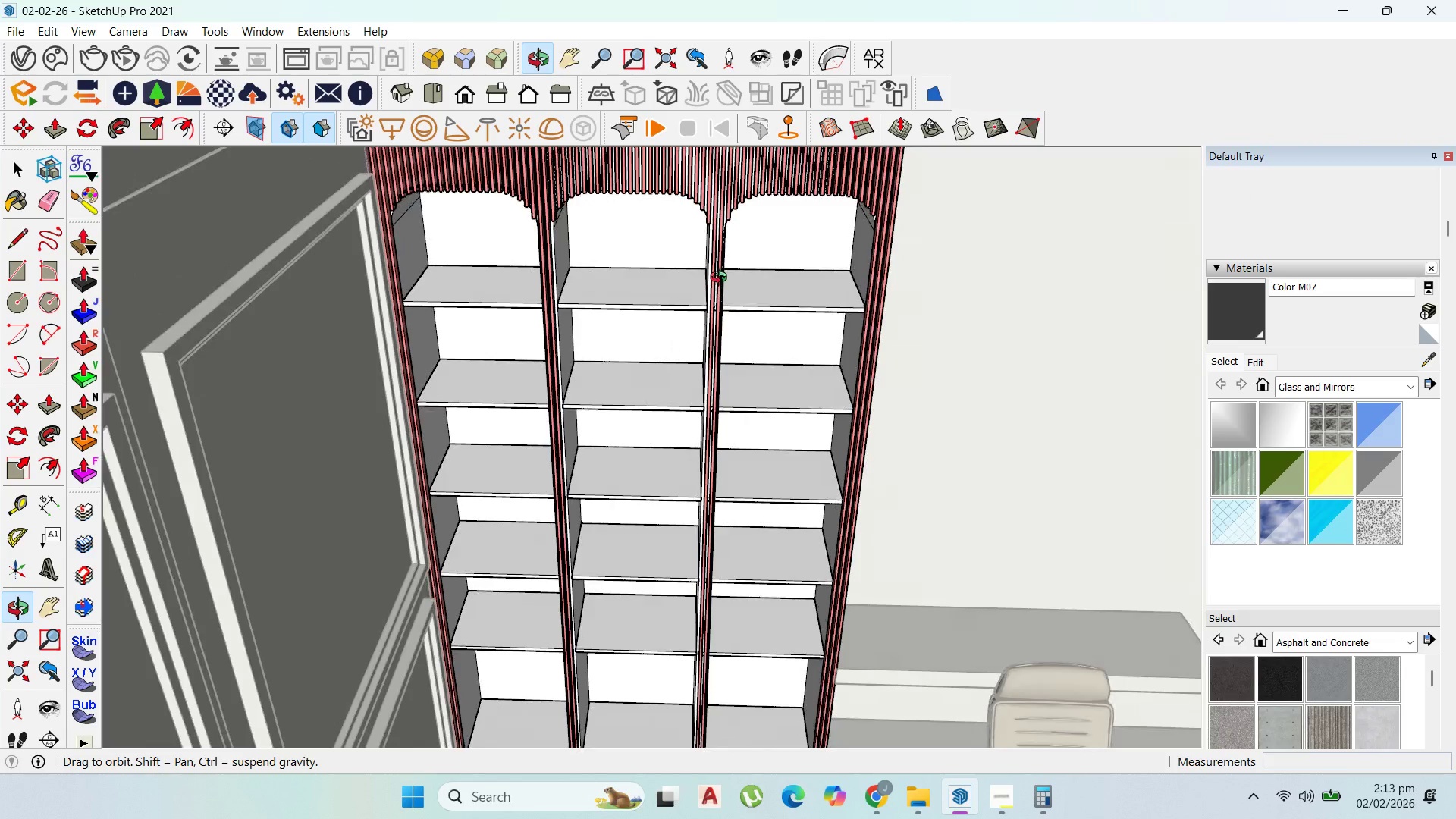 
scroll: coordinate [733, 335], scroll_direction: down, amount: 8.0
 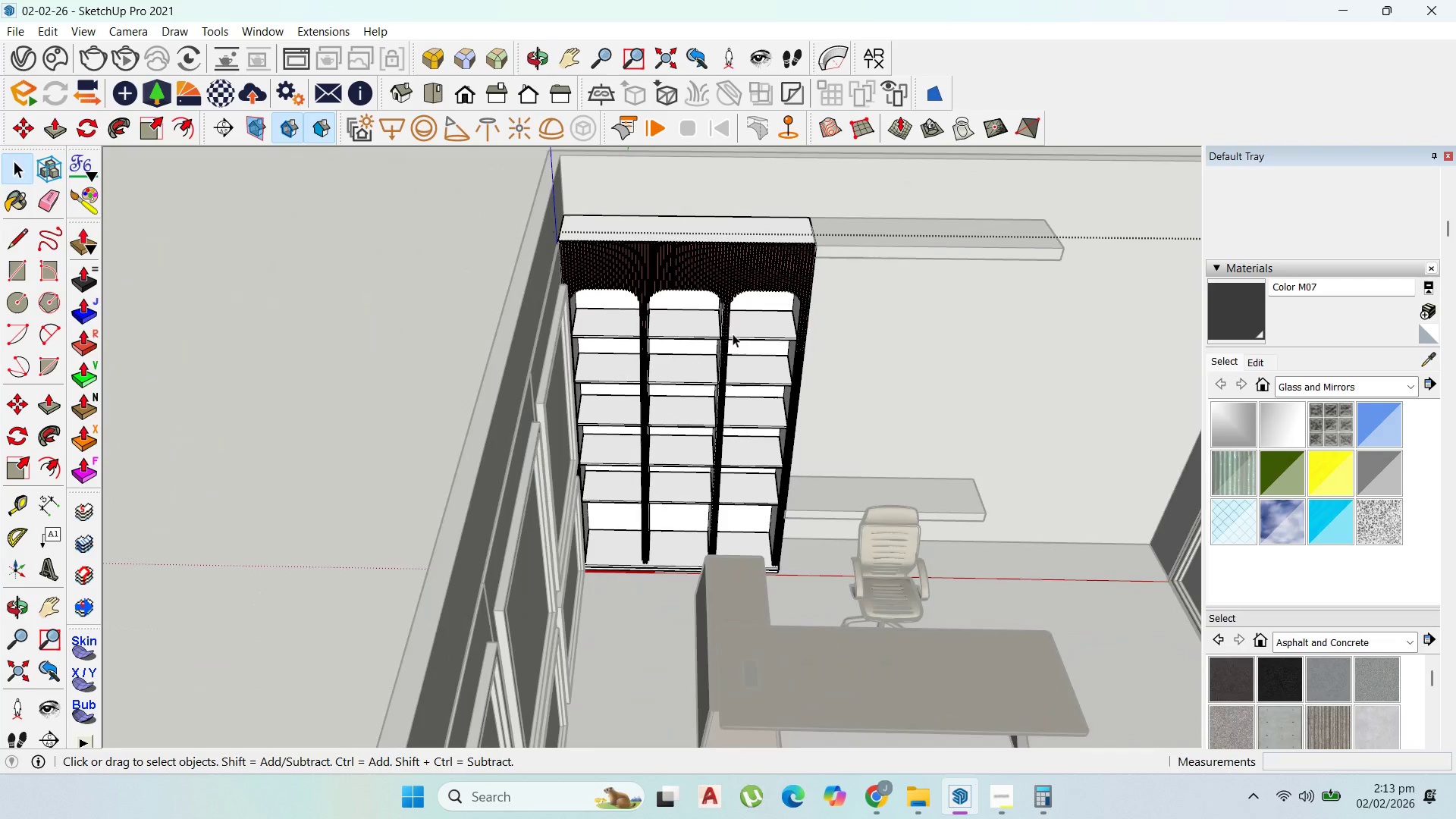 
key(Escape)
 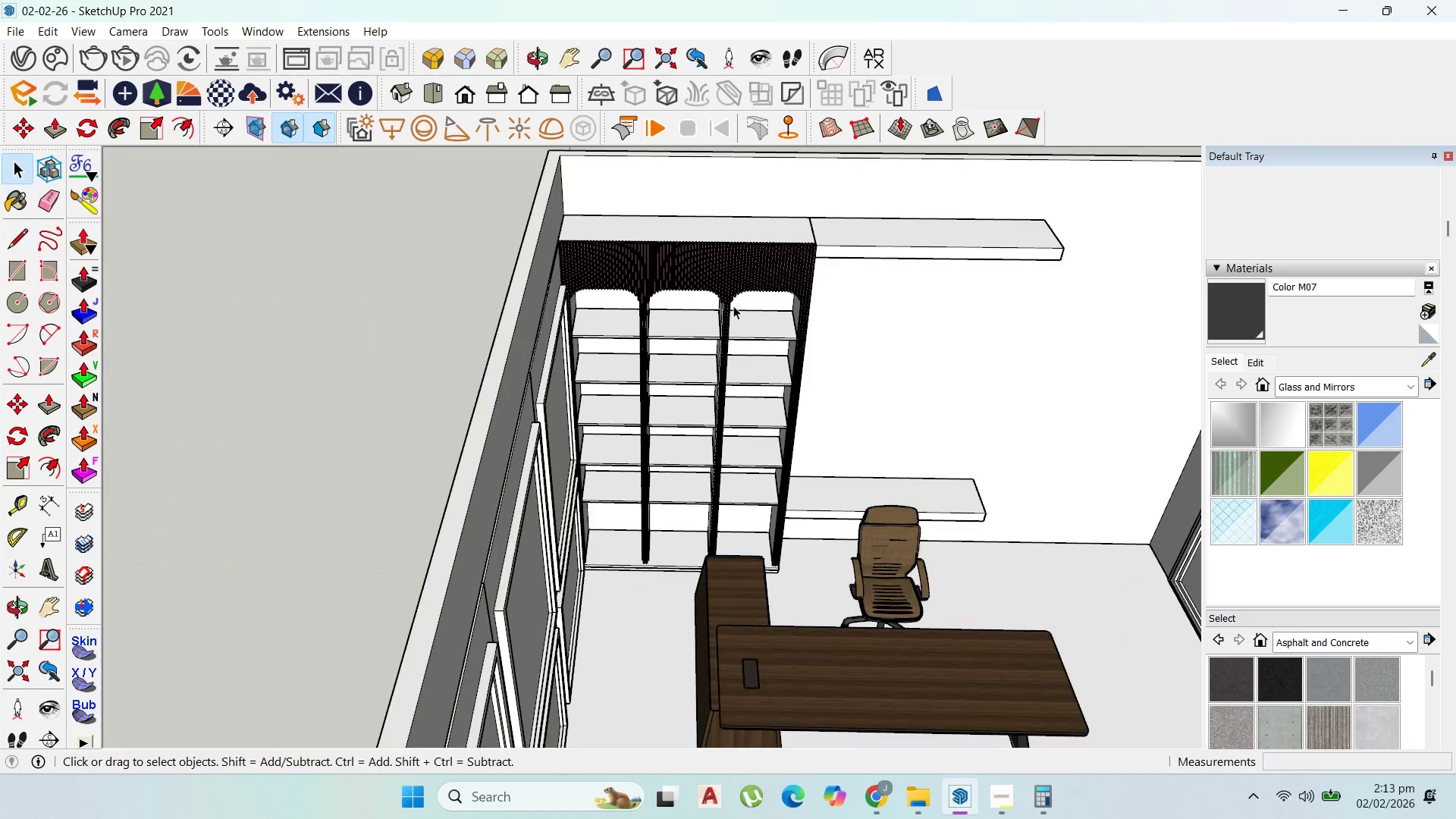 
key(Escape)
 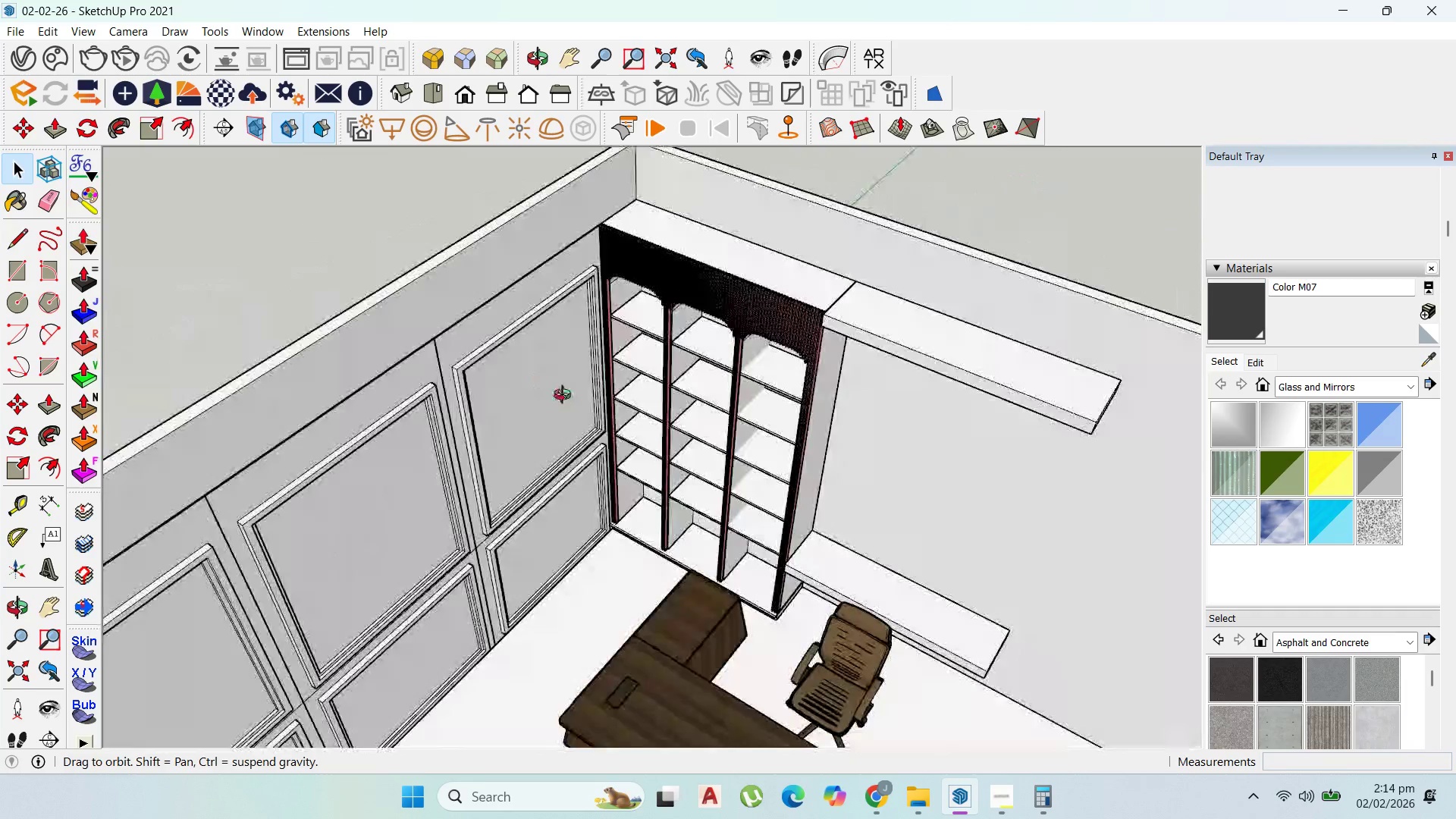 
left_click([730, 319])
 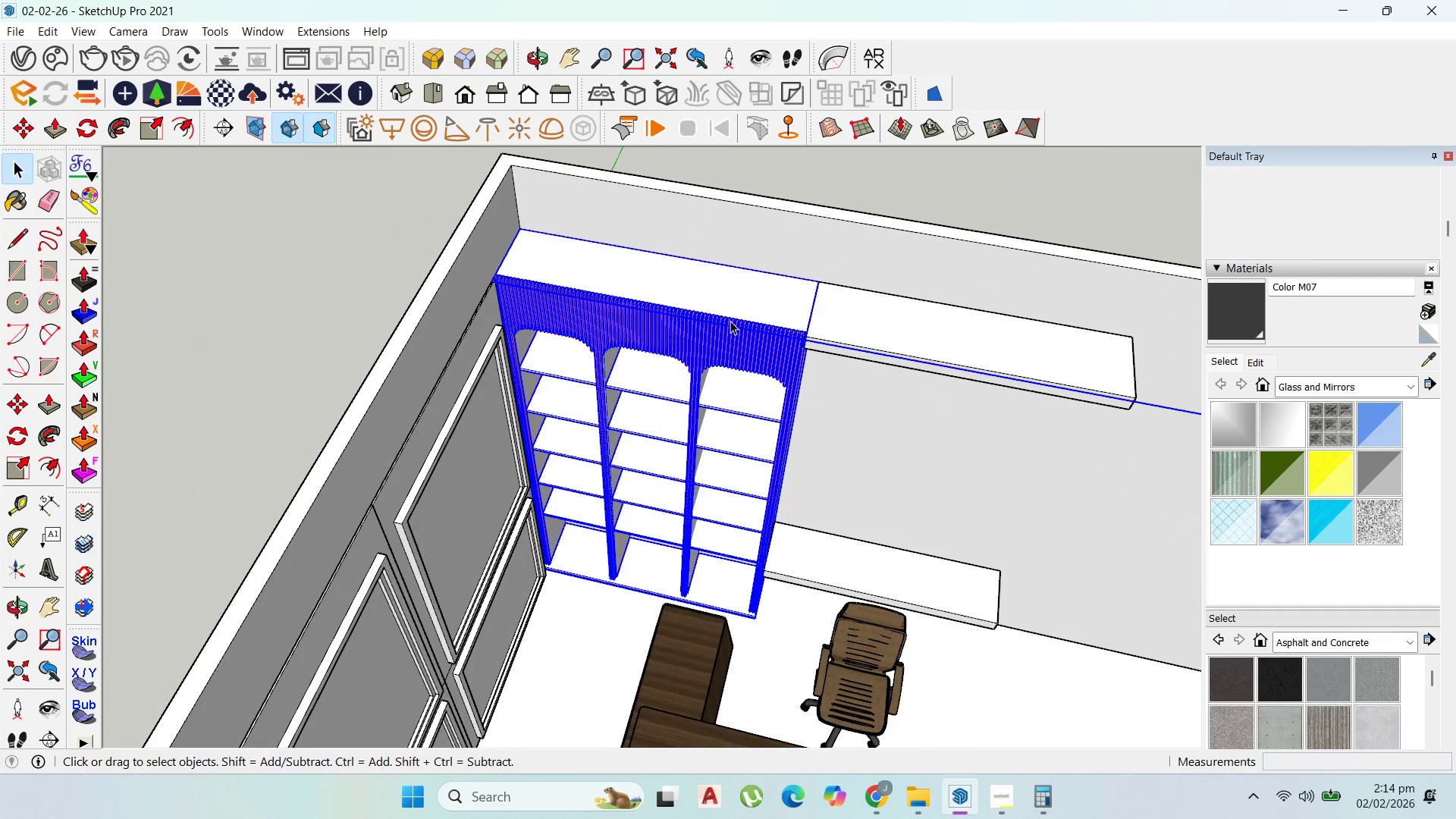 
scroll: coordinate [745, 339], scroll_direction: up, amount: 4.0
 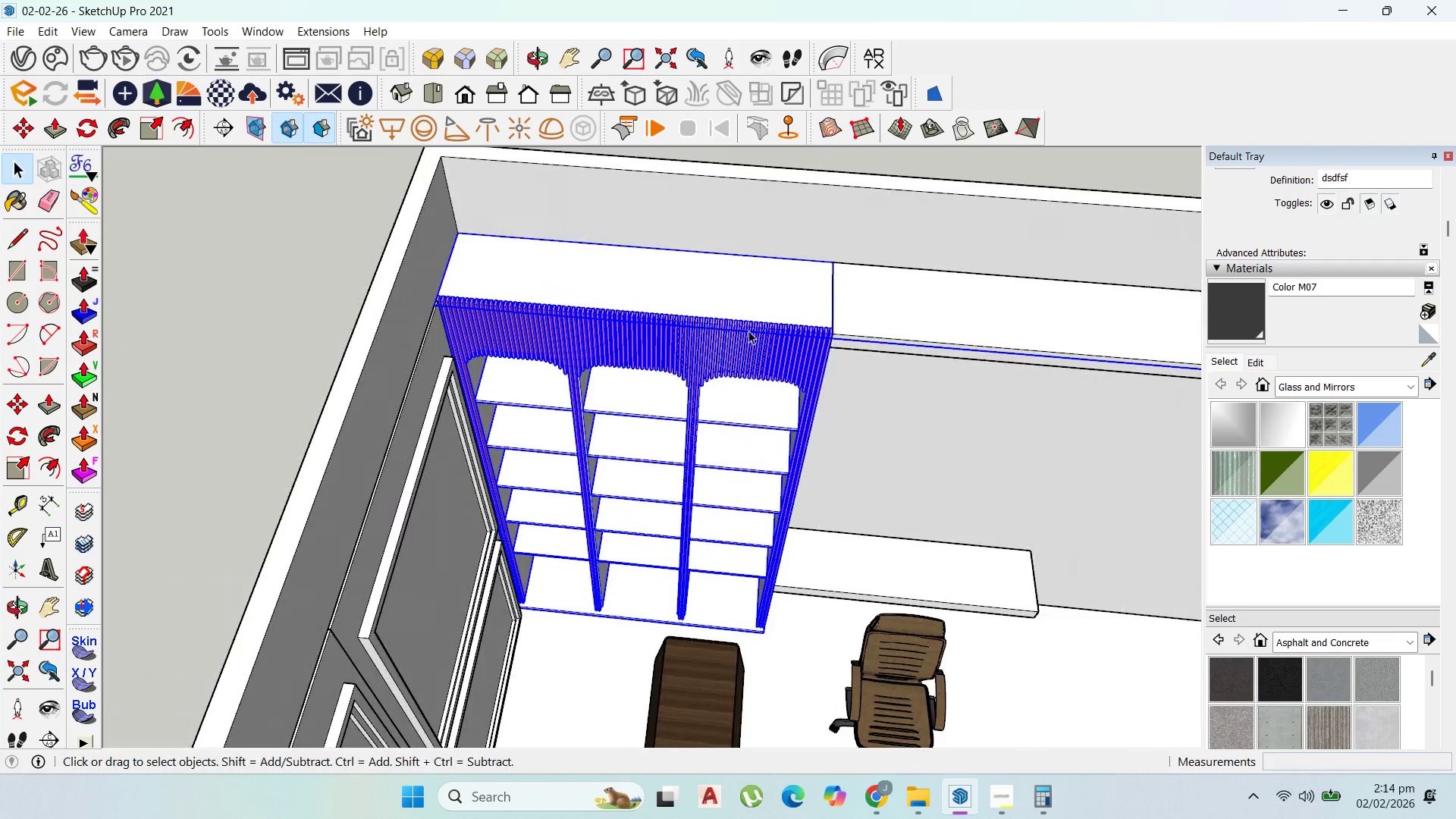 
double_click([661, 309])
 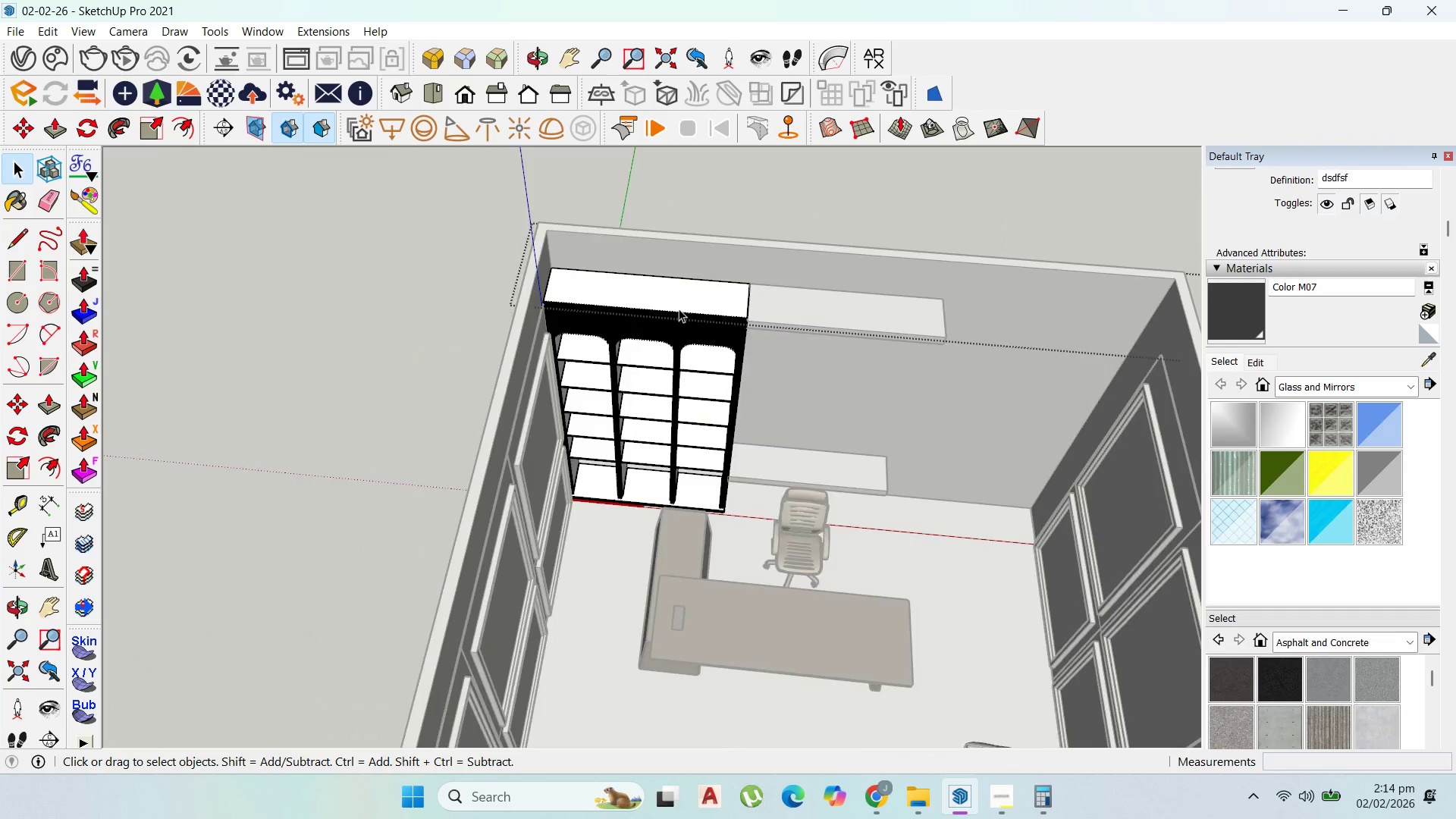 
scroll: coordinate [641, 385], scroll_direction: down, amount: 23.0
 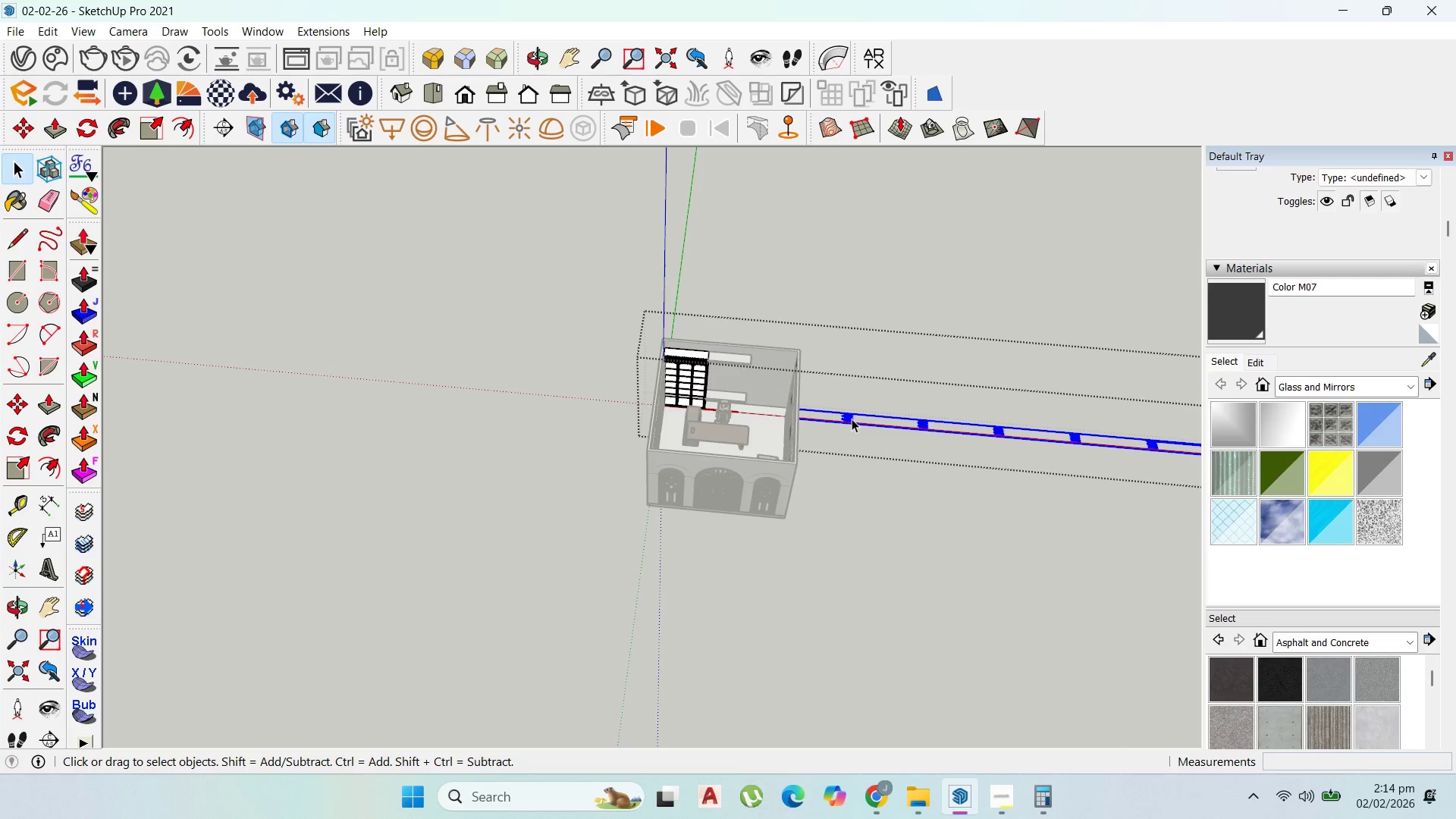 
key(Delete)
 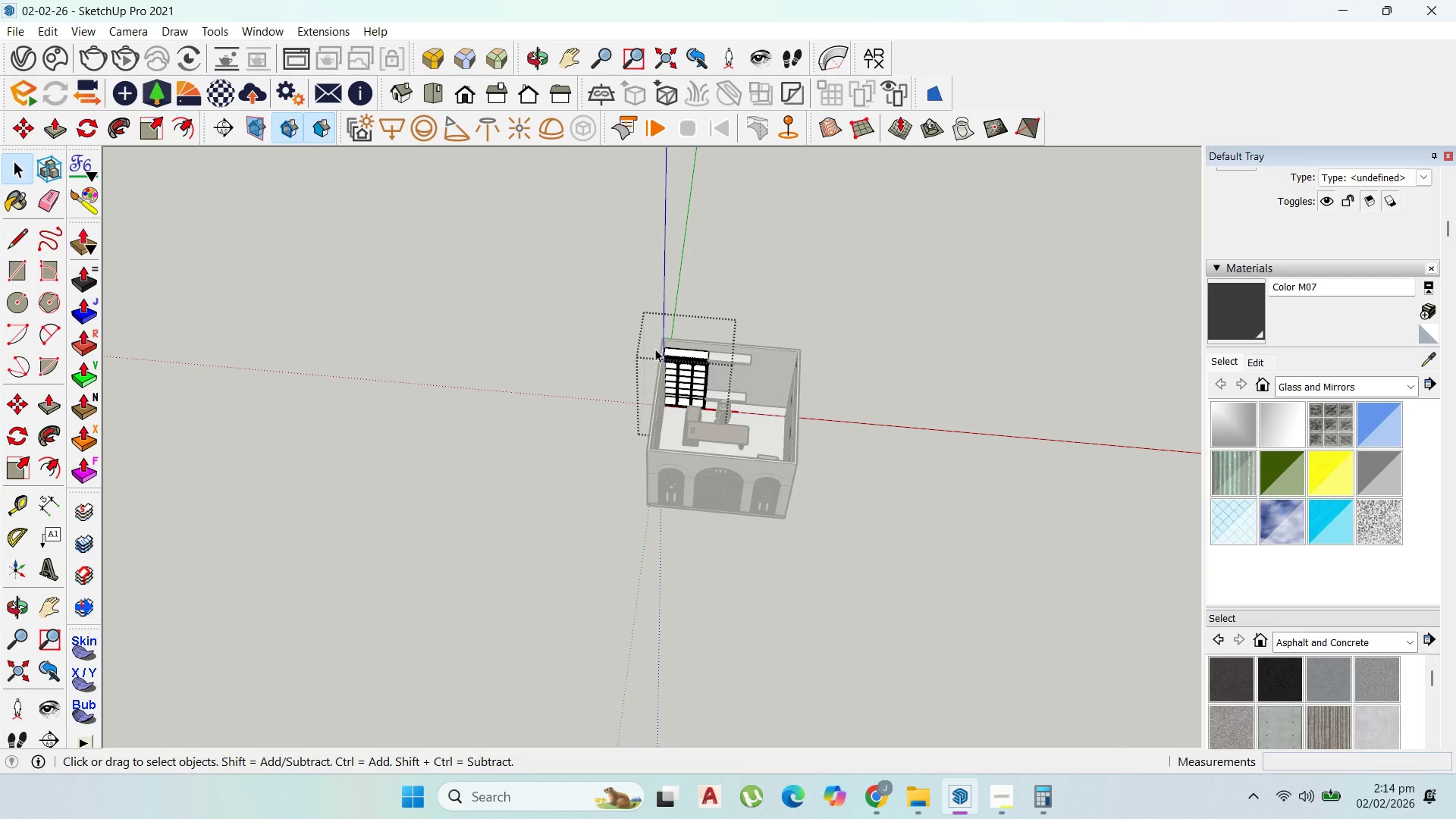 
key(Escape)
 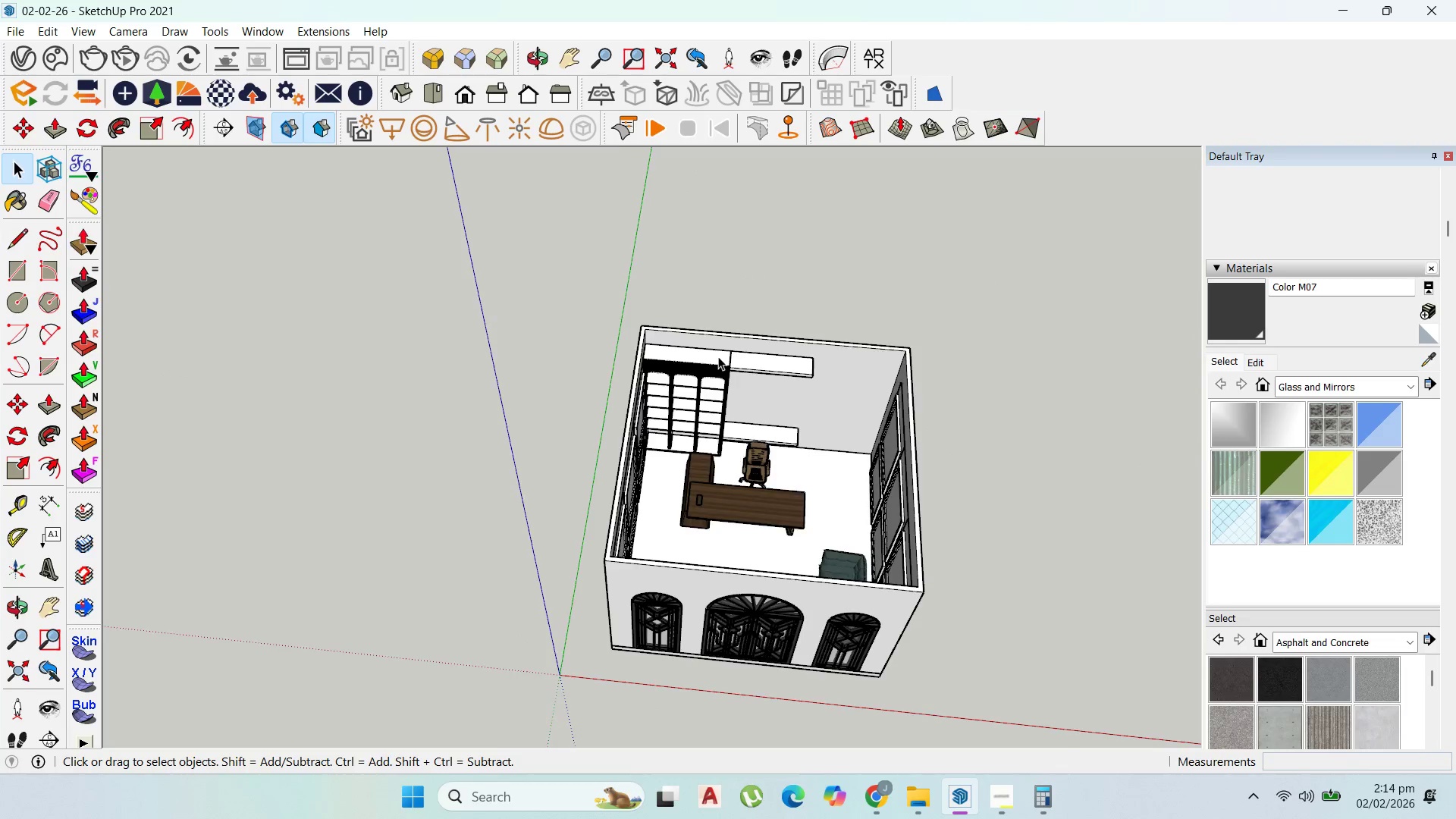 
key(Escape)
 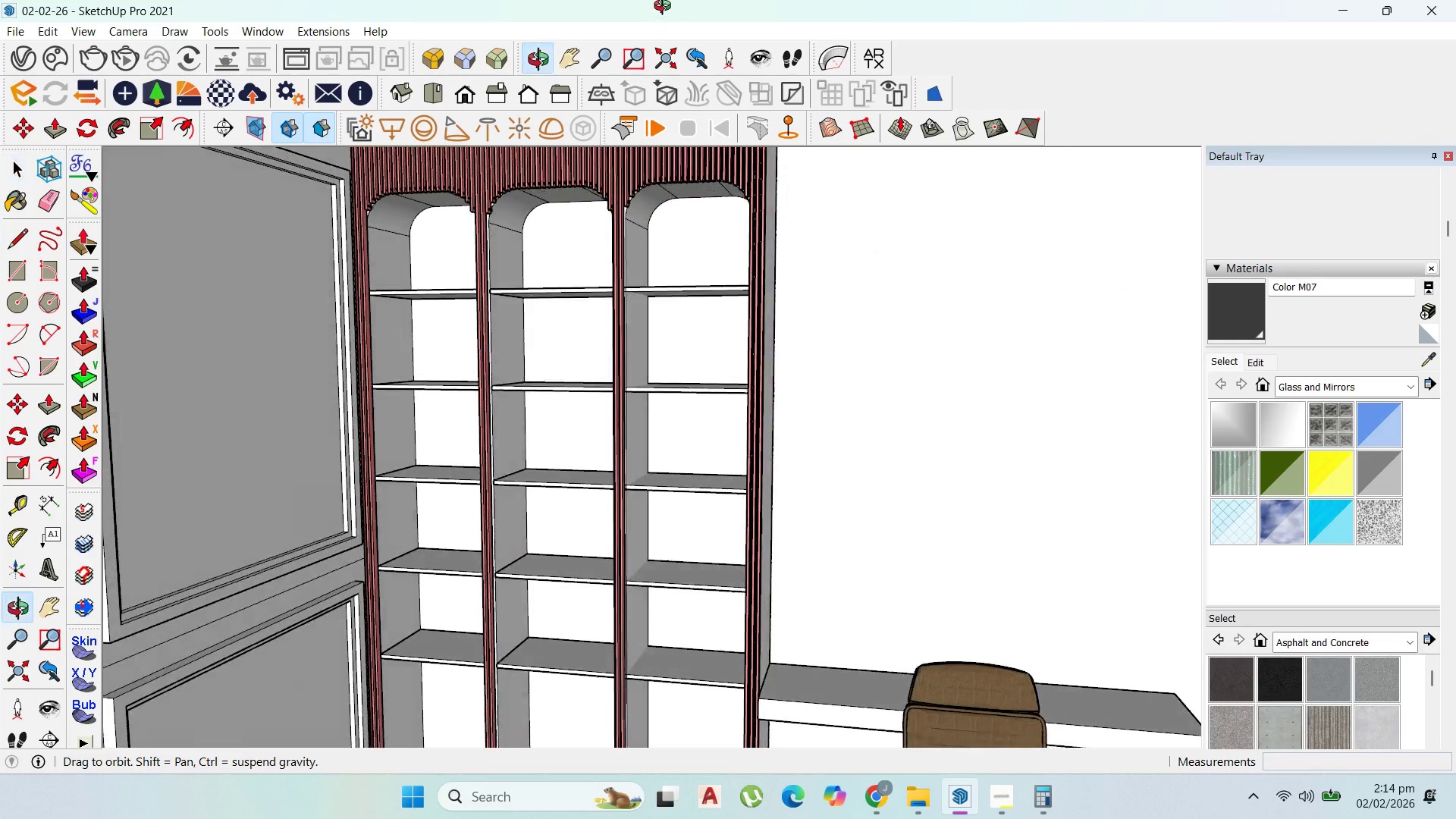 
scroll: coordinate [710, 373], scroll_direction: up, amount: 27.0
 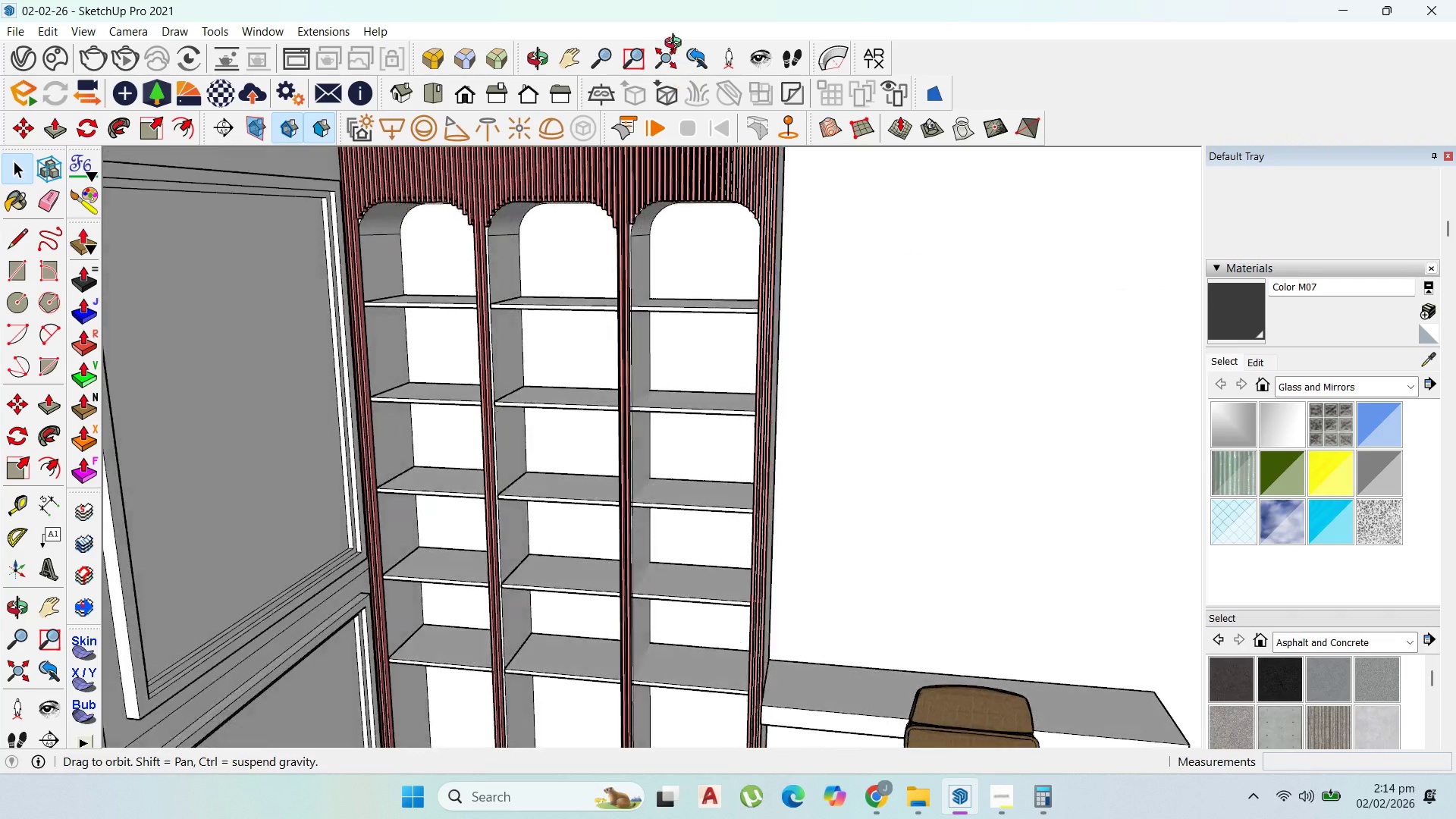 
left_click([653, 256])
 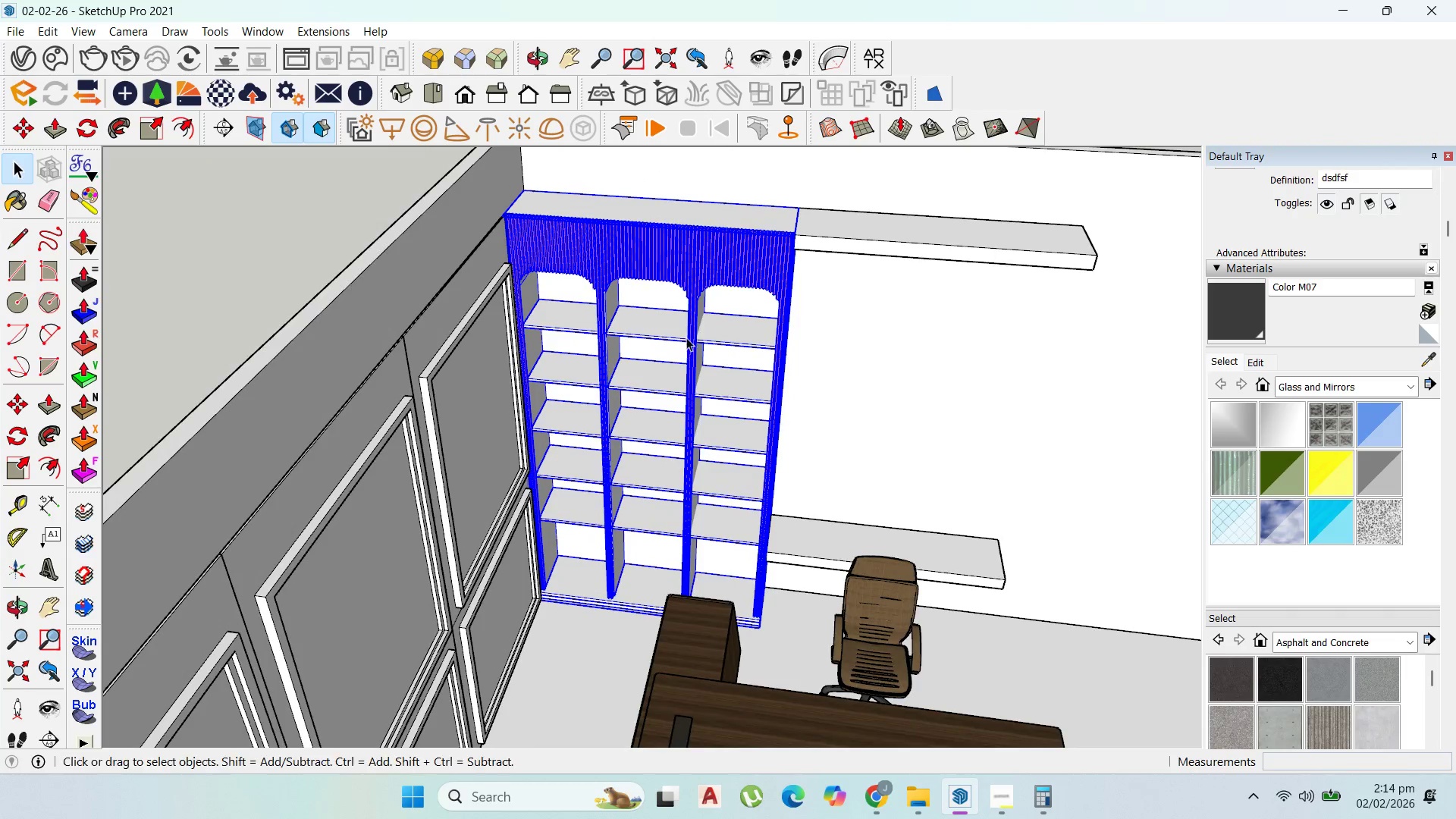 
scroll: coordinate [654, 258], scroll_direction: down, amount: 6.0
 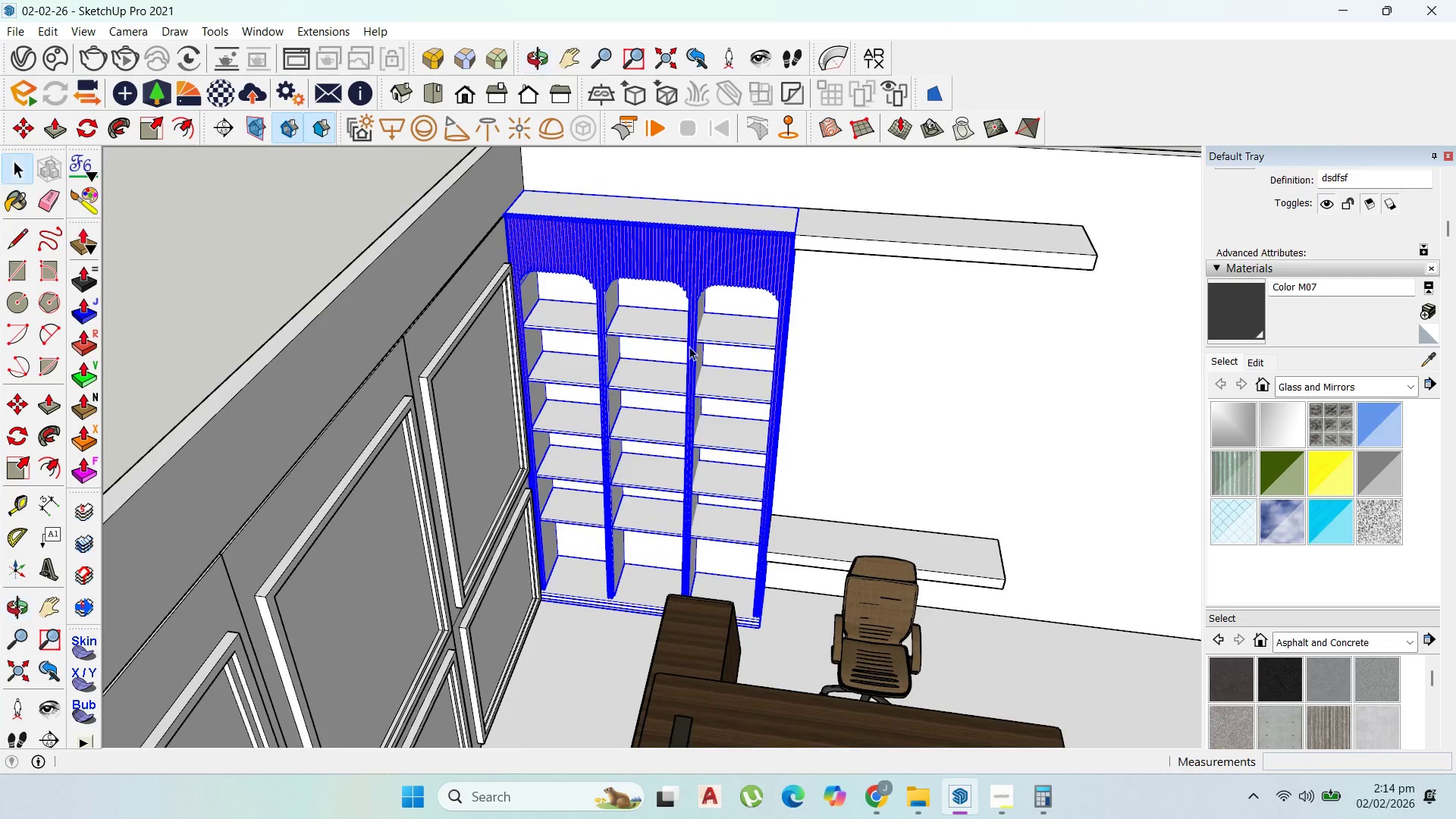 
key(M)
 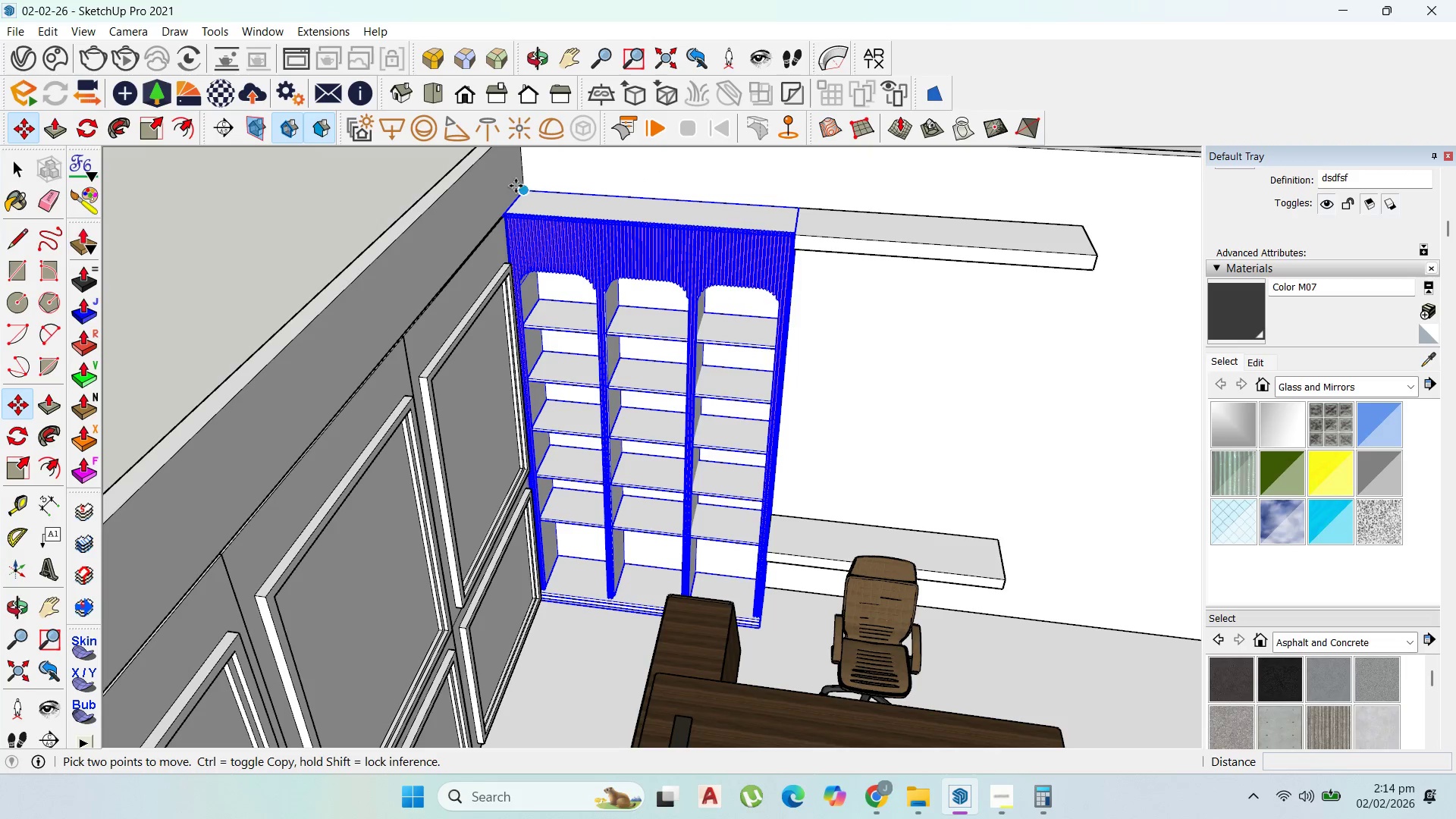 
left_click([523, 187])
 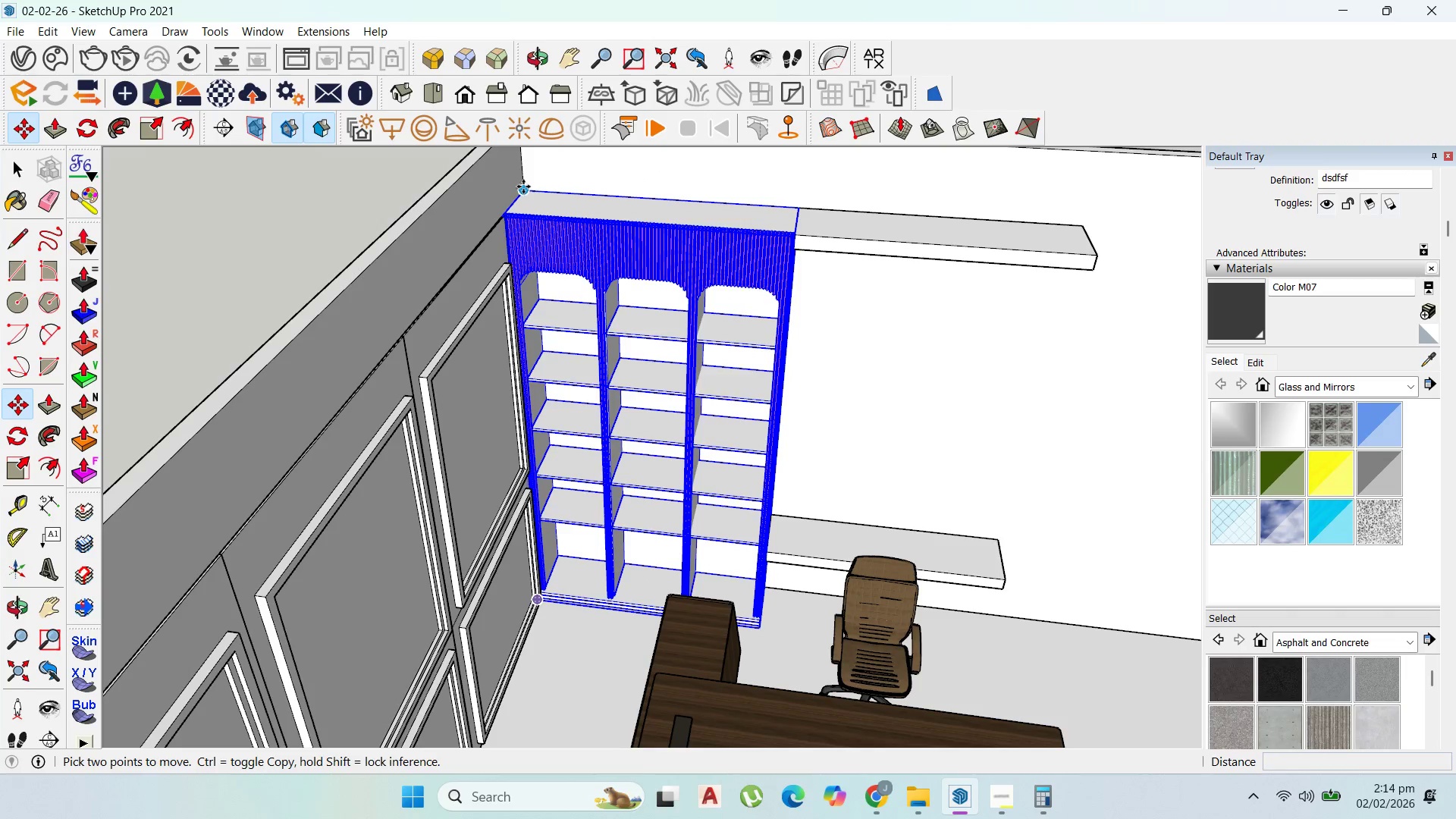 
key(Control+ControlLeft)
 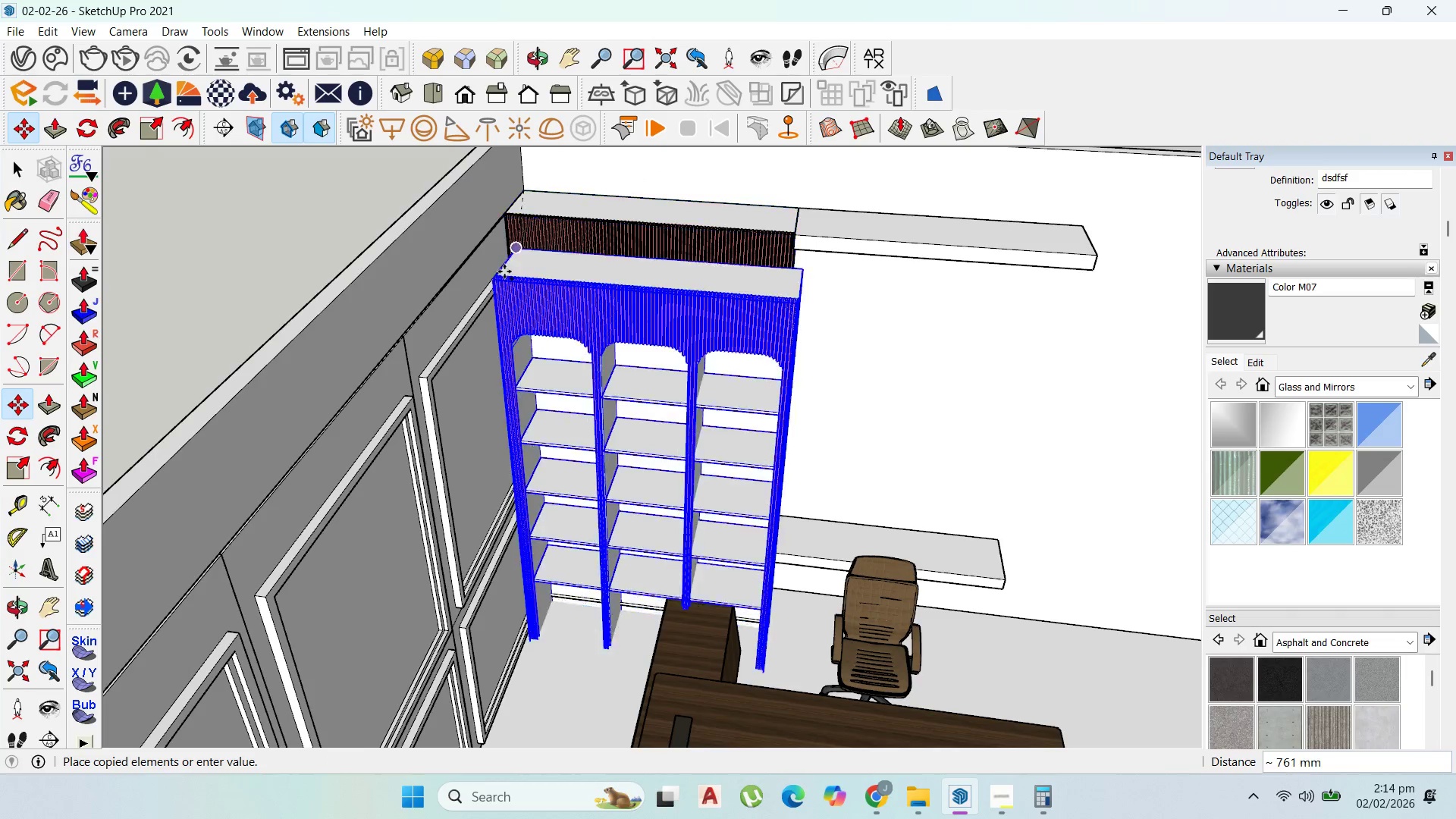 
hold_key(key=ShiftLeft, duration=0.53)
 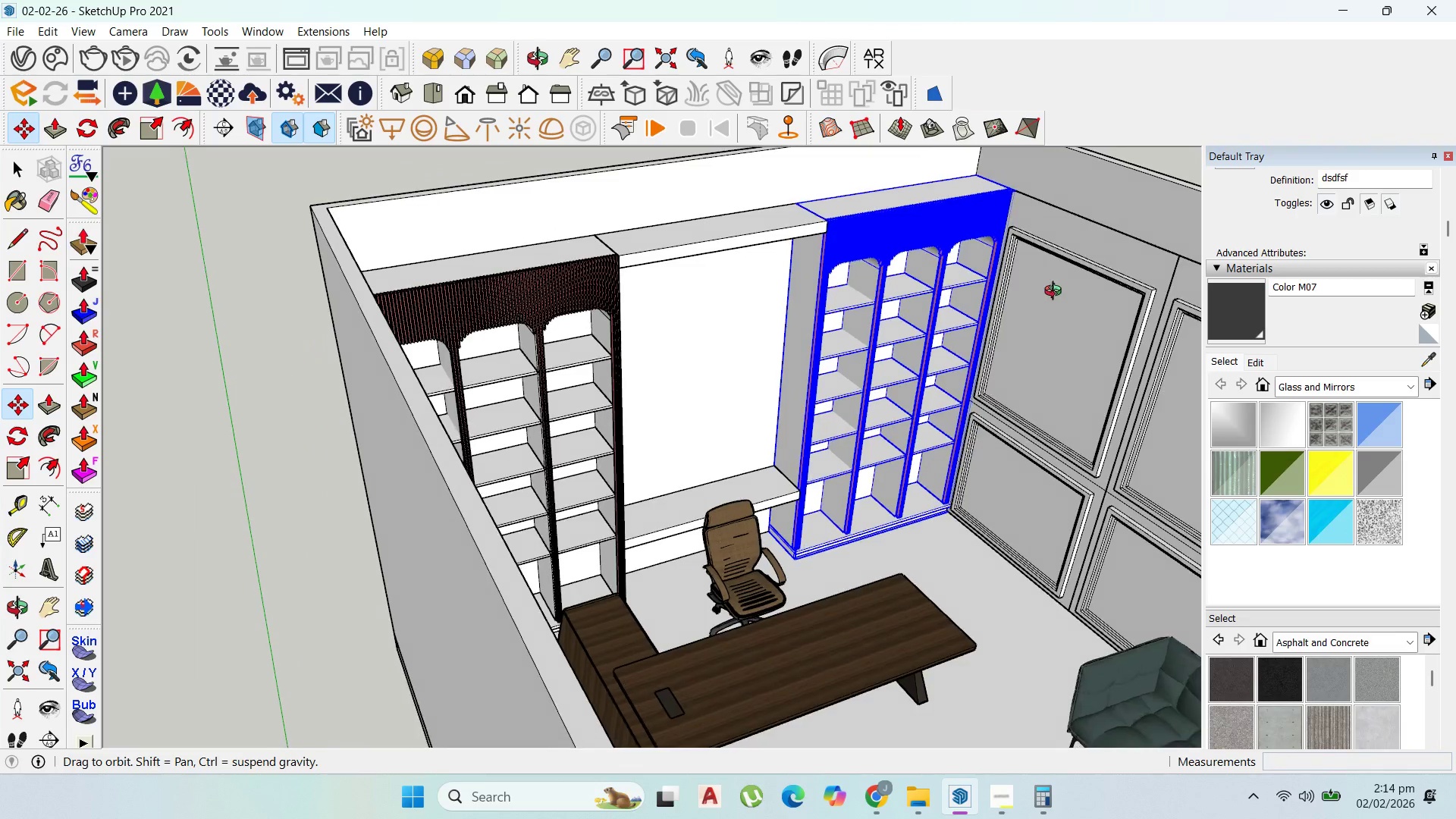 
scroll: coordinate [877, 240], scroll_direction: down, amount: 3.0
 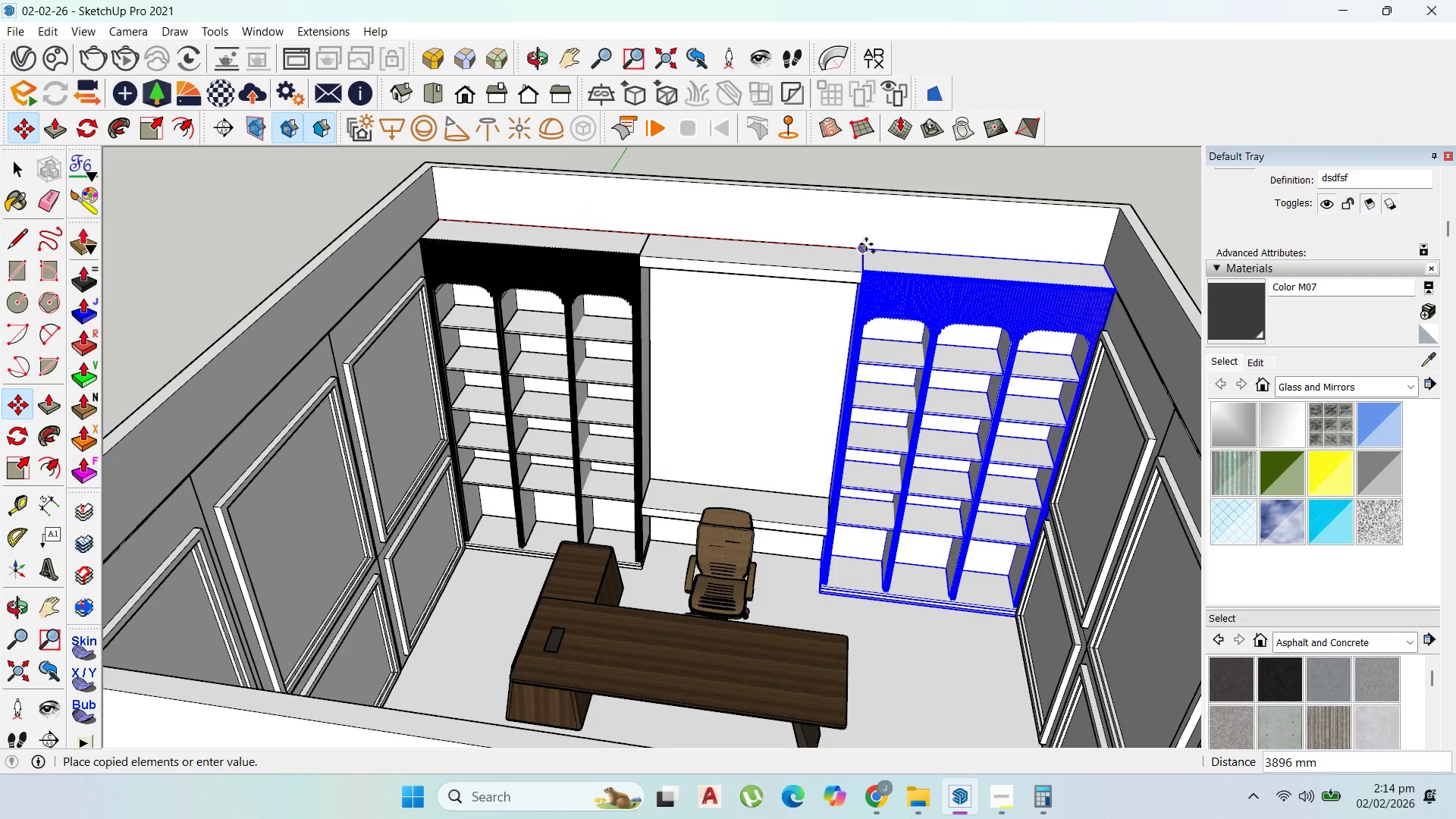 
left_click([864, 244])
 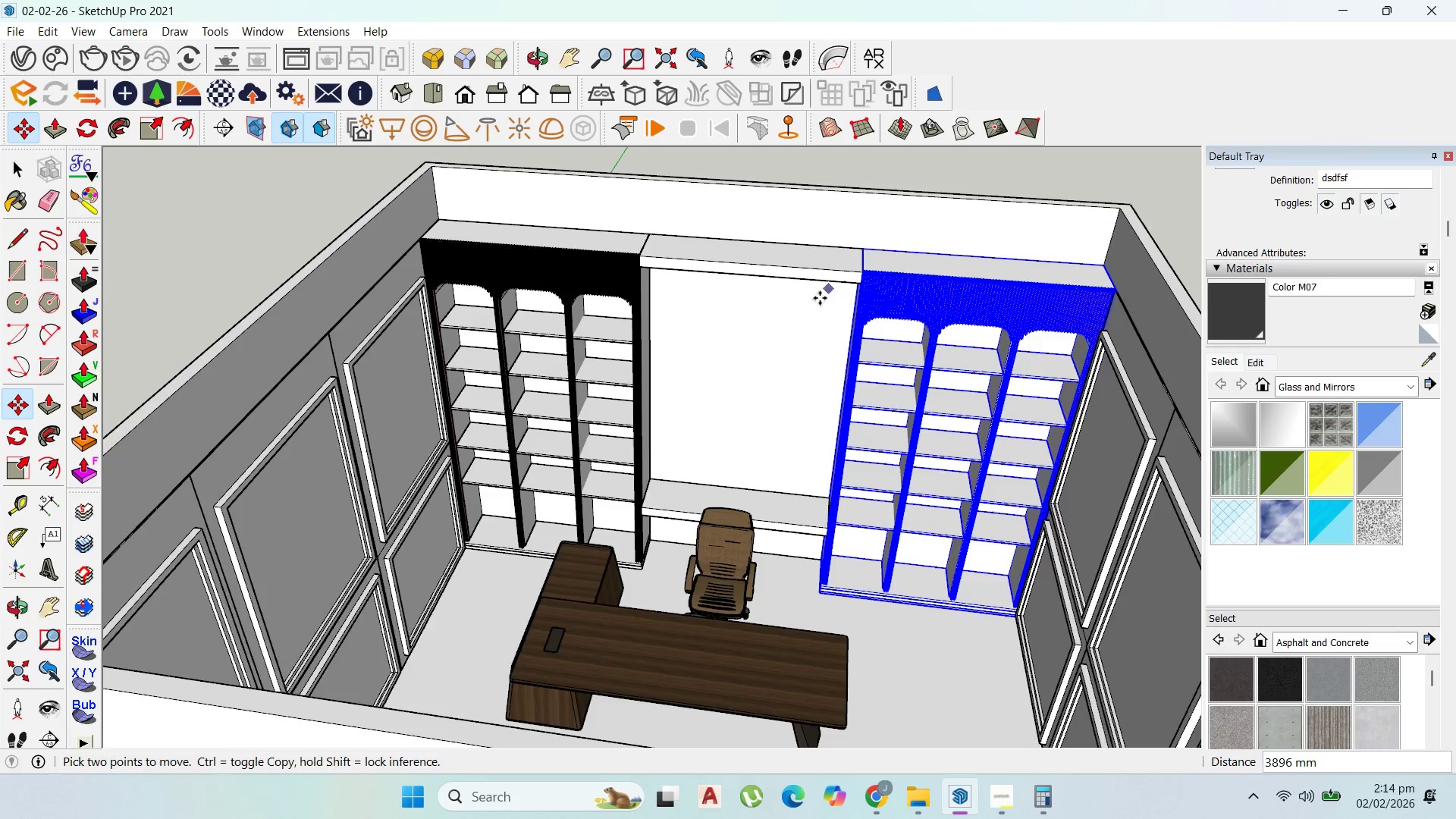 
scroll: coordinate [819, 299], scroll_direction: up, amount: 1.0
 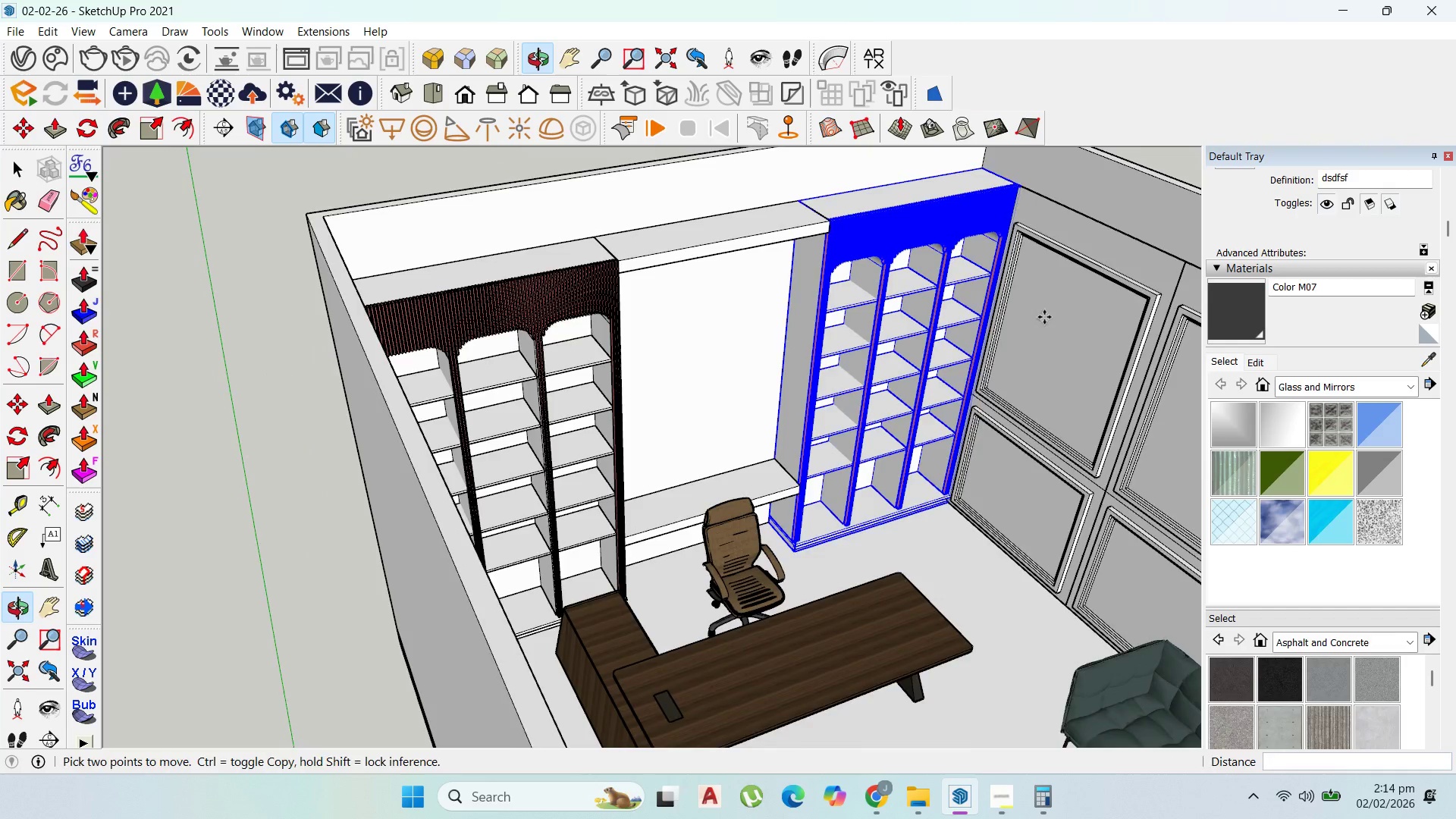 
scroll: coordinate [896, 340], scroll_direction: down, amount: 3.0
 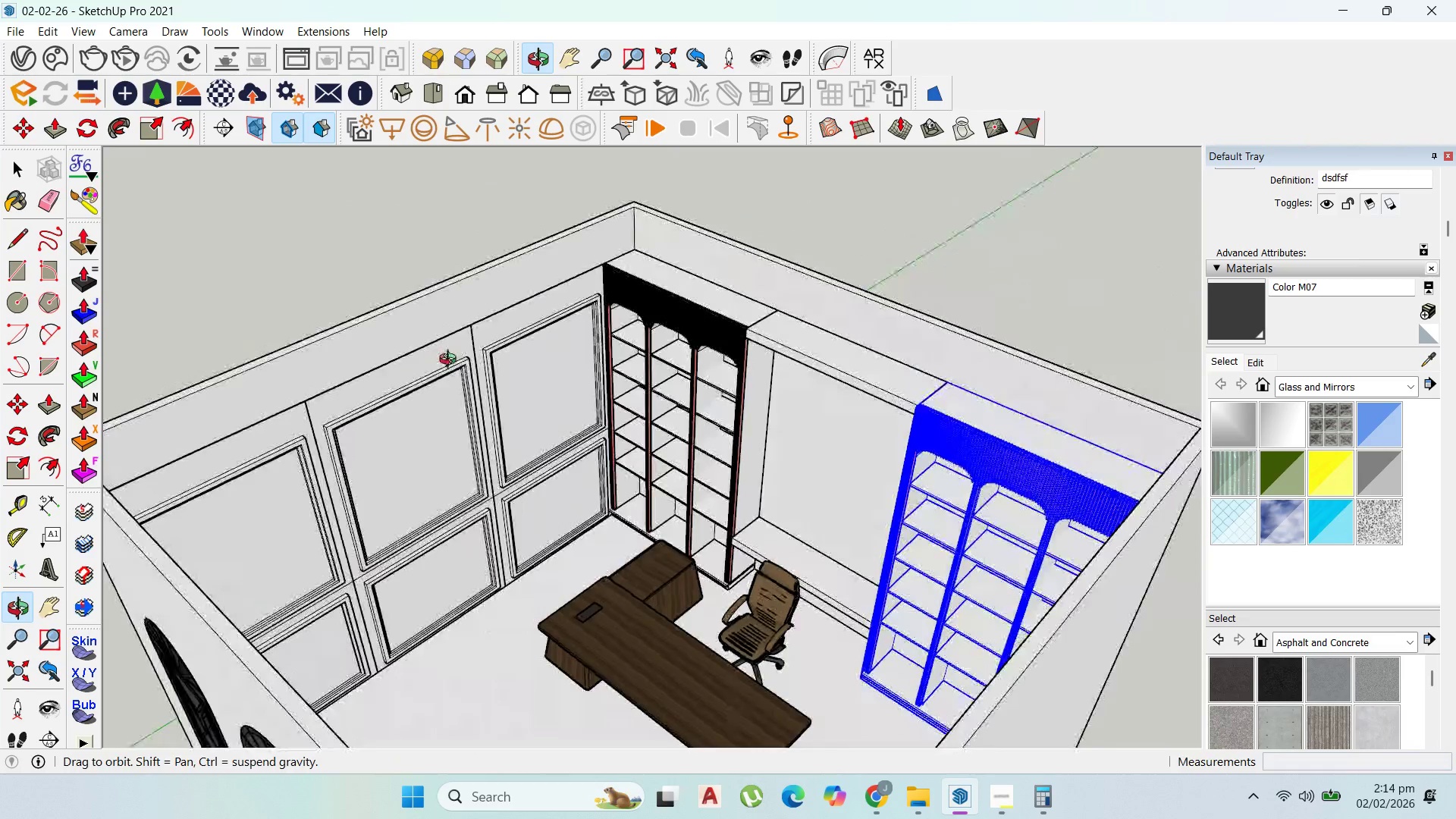 
scroll: coordinate [818, 356], scroll_direction: up, amount: 4.0
 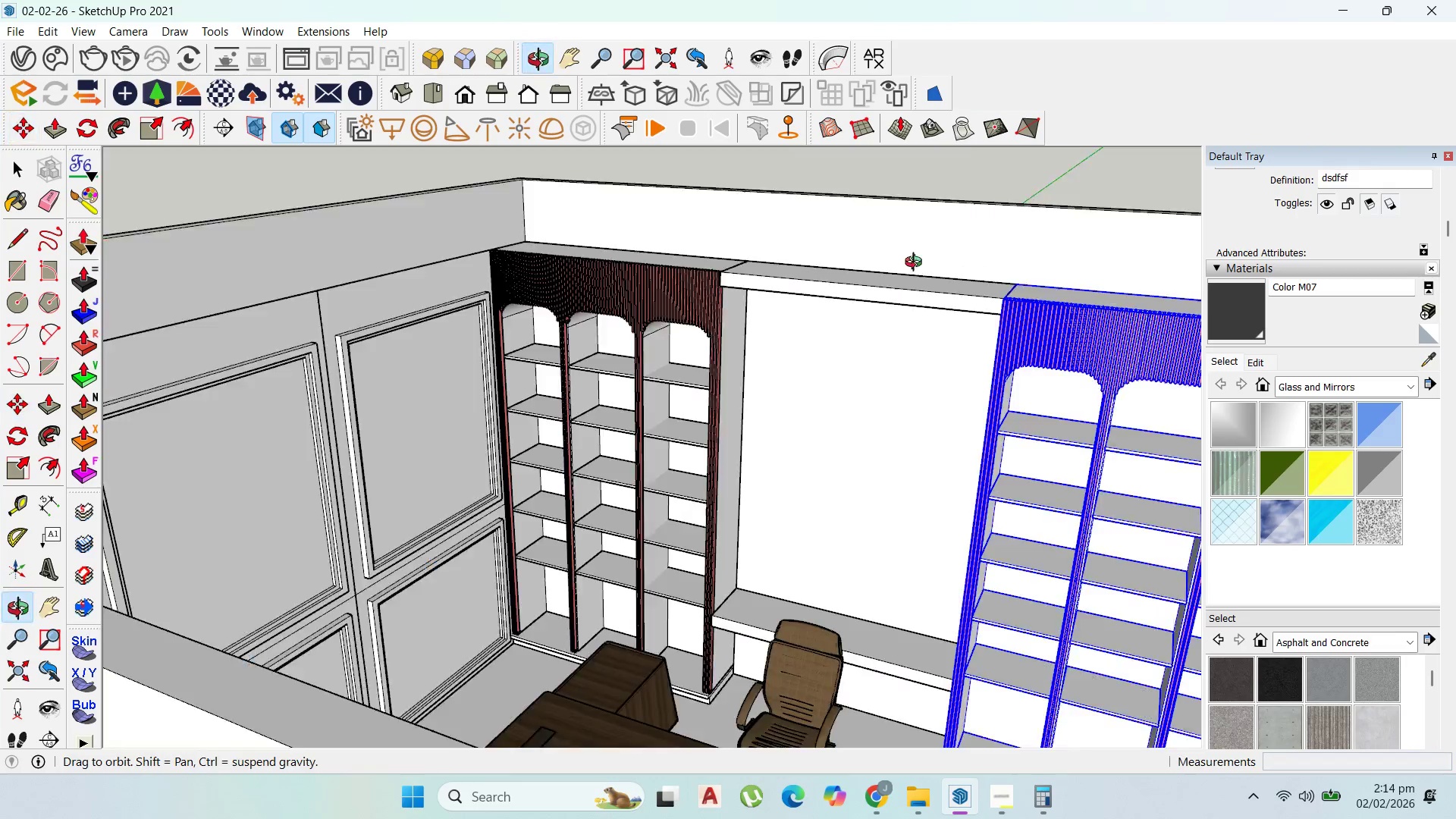 
scroll: coordinate [937, 303], scroll_direction: down, amount: 8.0
 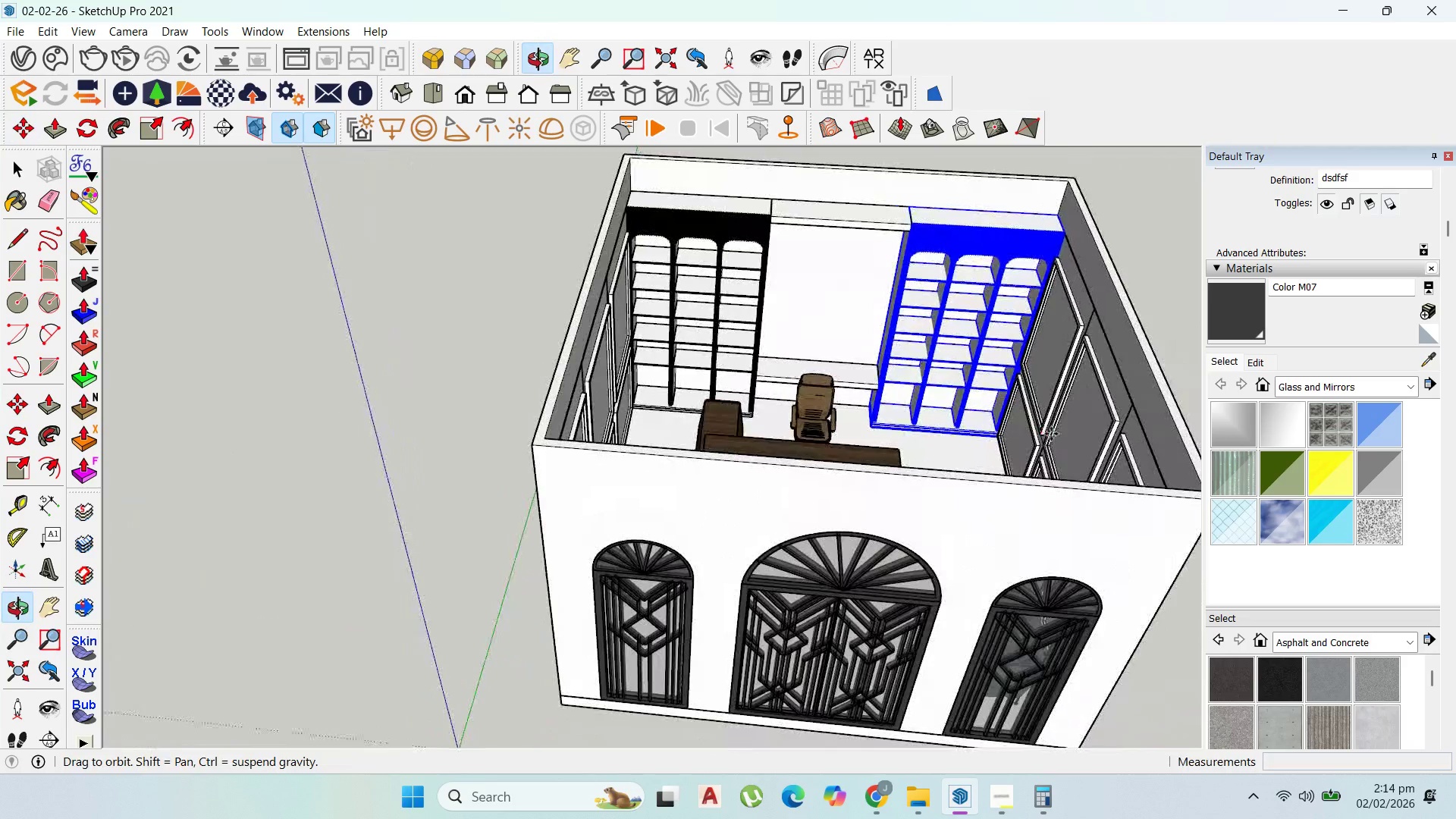 
scroll: coordinate [848, 265], scroll_direction: up, amount: 1.0
 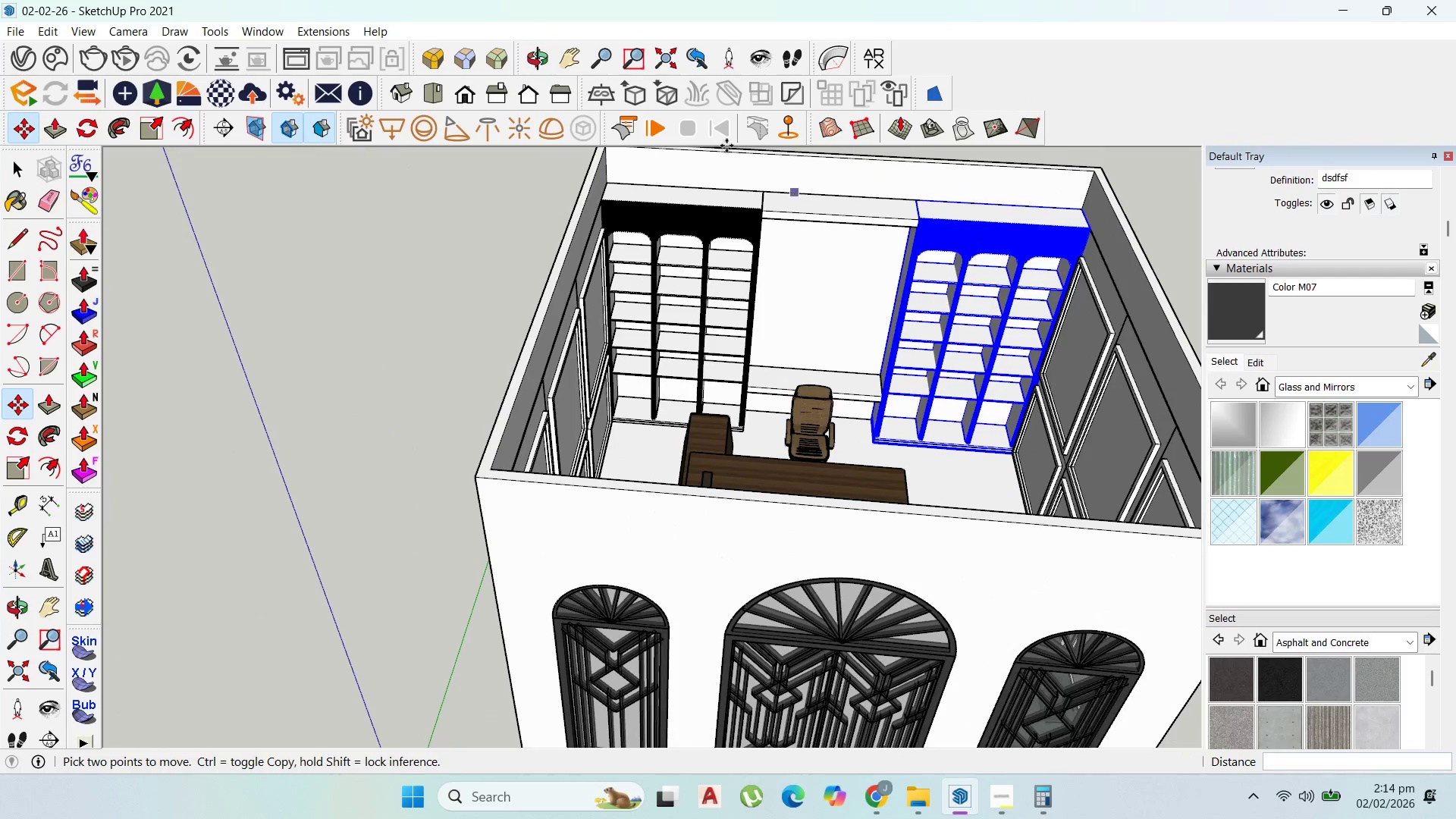 
left_click([16, 165])
 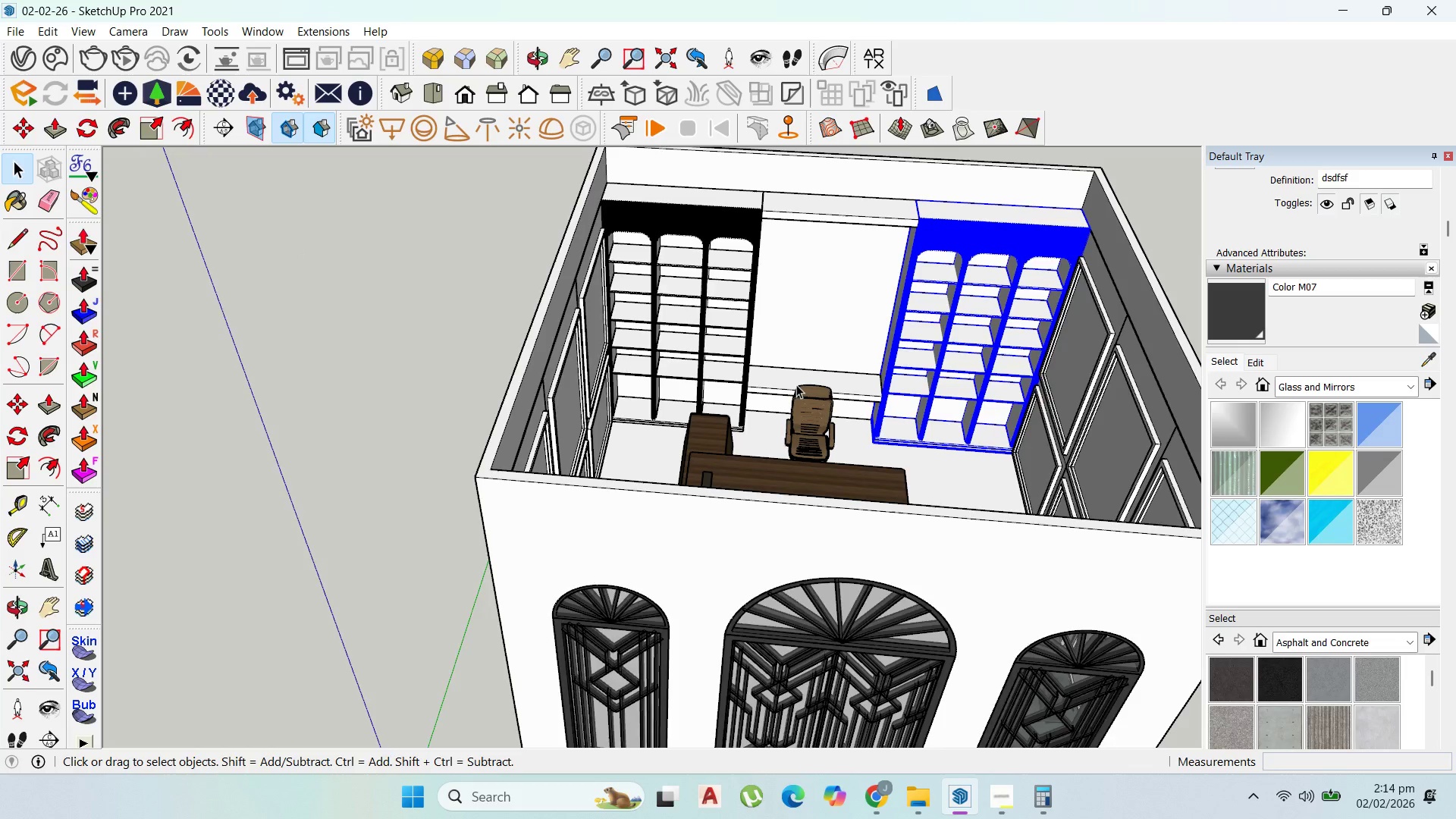 
scroll: coordinate [846, 387], scroll_direction: up, amount: 4.0
 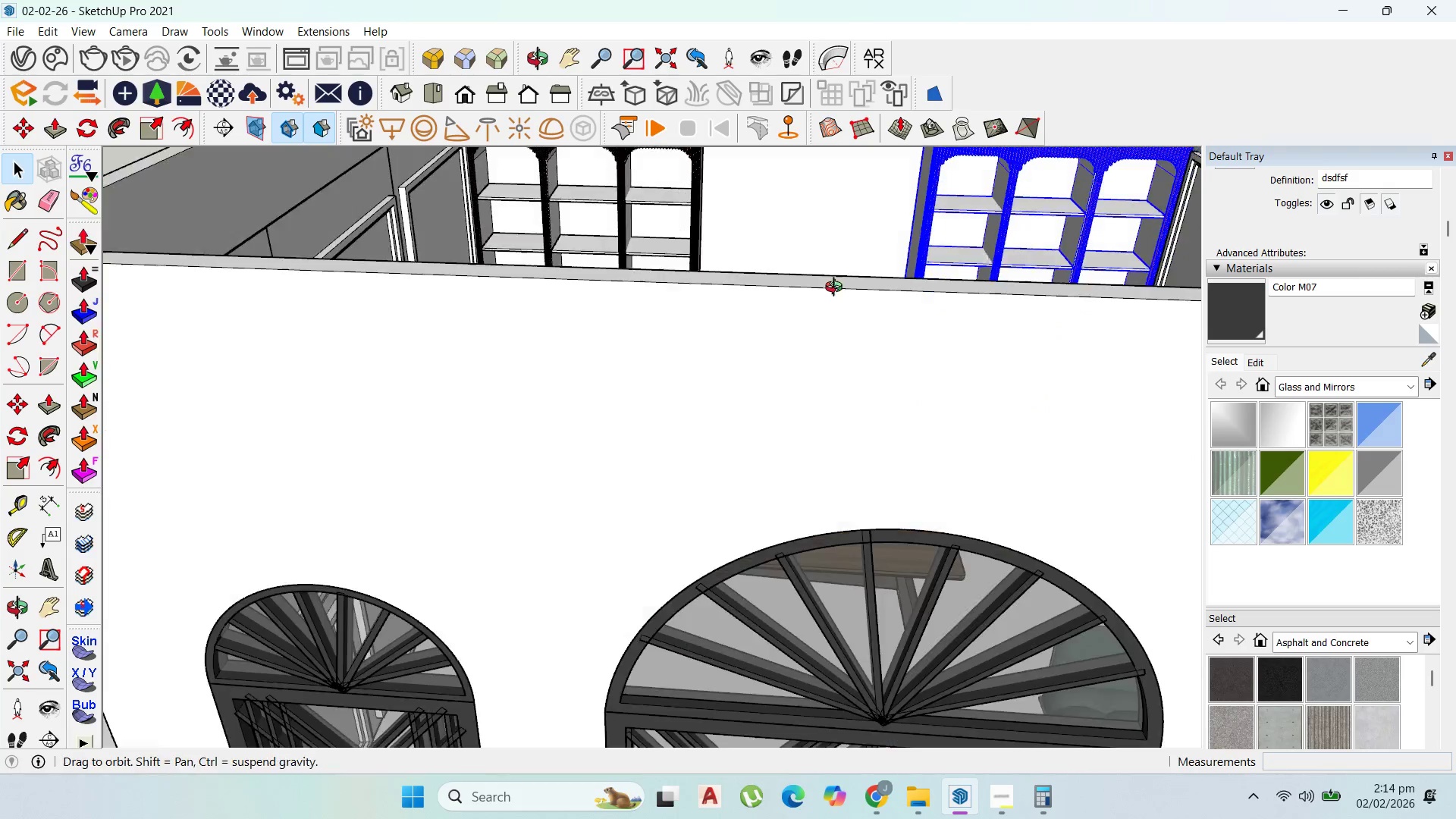 
scroll: coordinate [759, 209], scroll_direction: down, amount: 7.0
 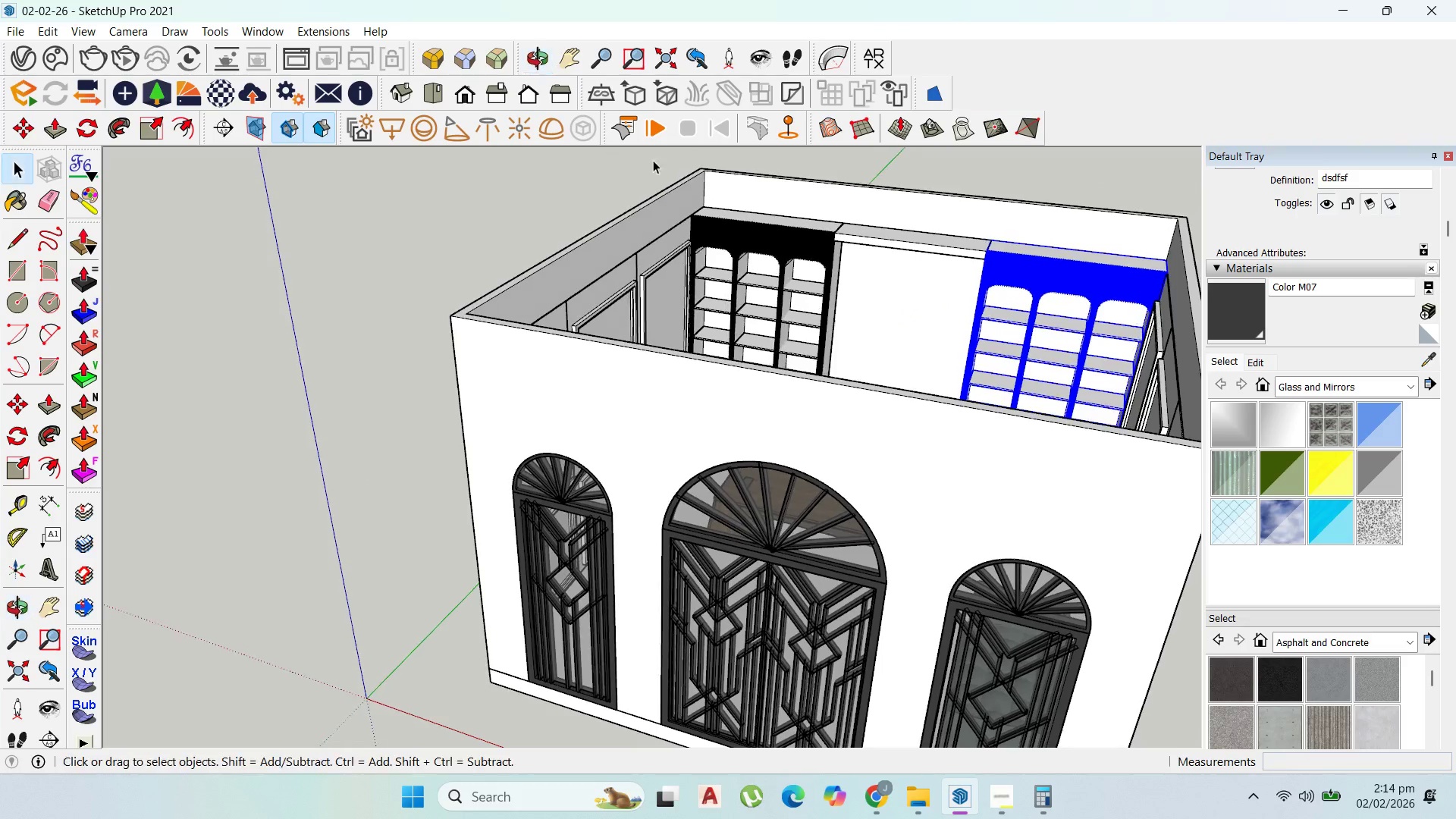 
scroll: coordinate [781, 231], scroll_direction: up, amount: 9.0
 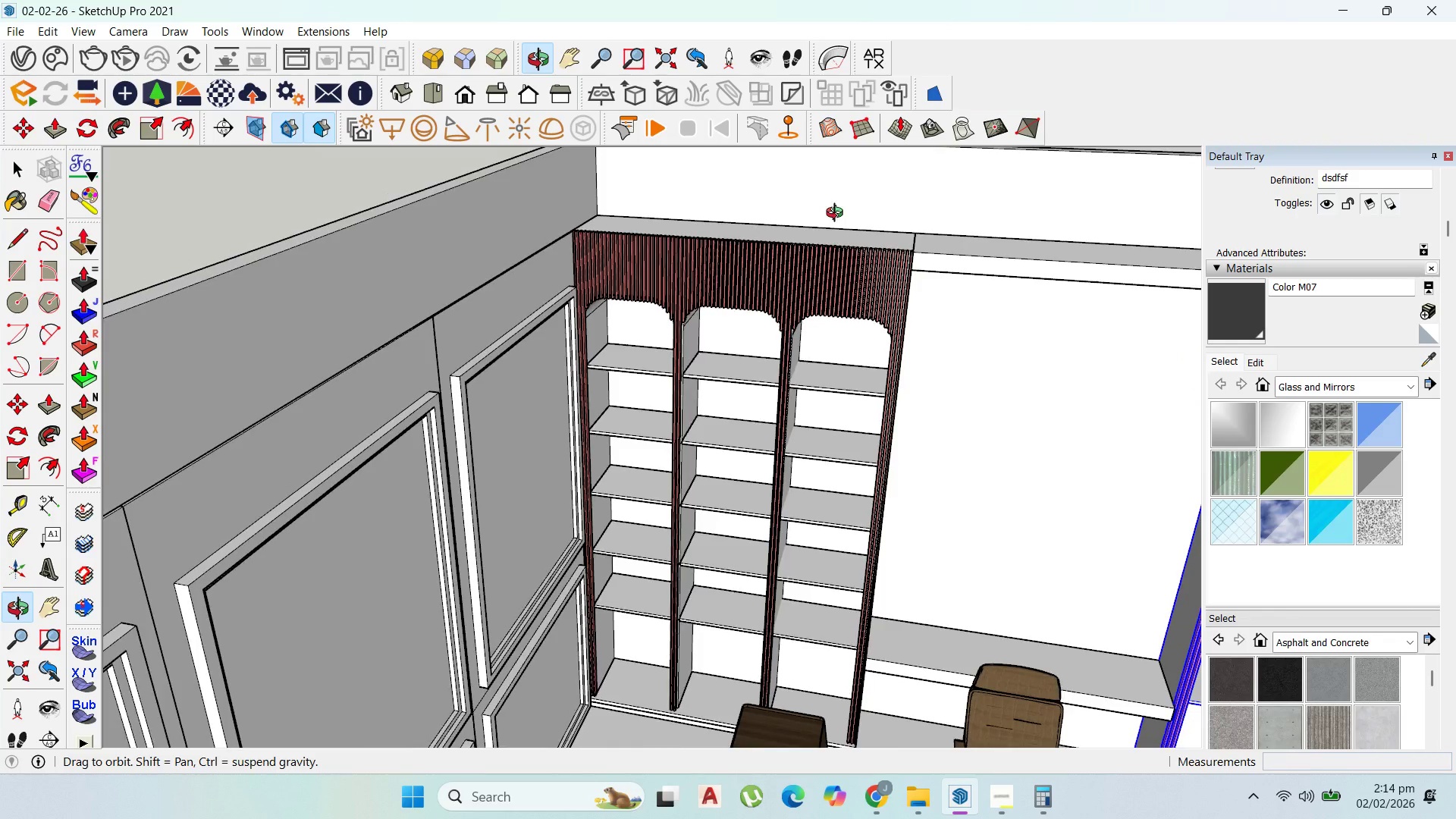 
scroll: coordinate [837, 278], scroll_direction: down, amount: 6.0
 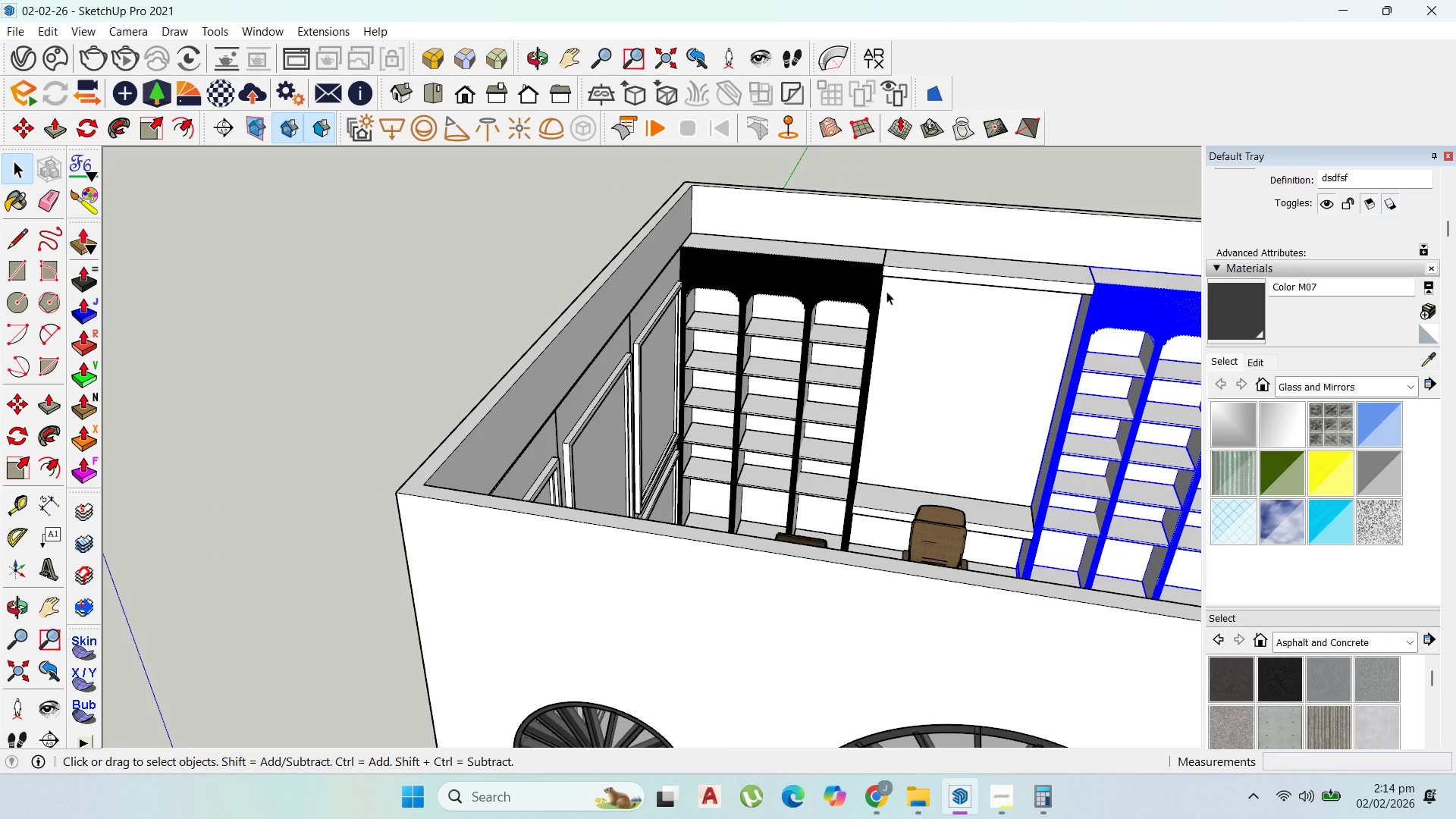 
key(Control+Z)
 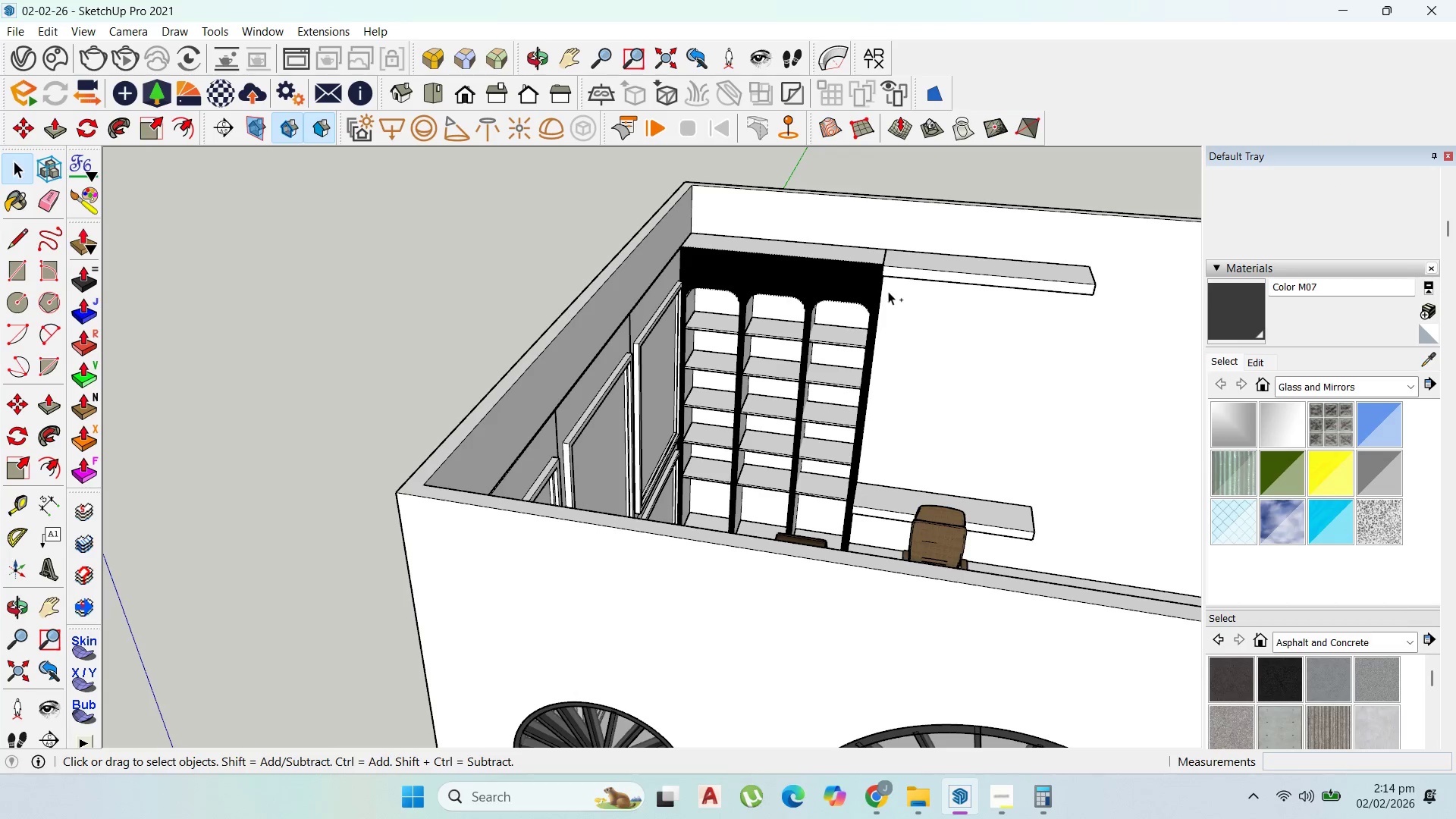 
key(Control+Z)
 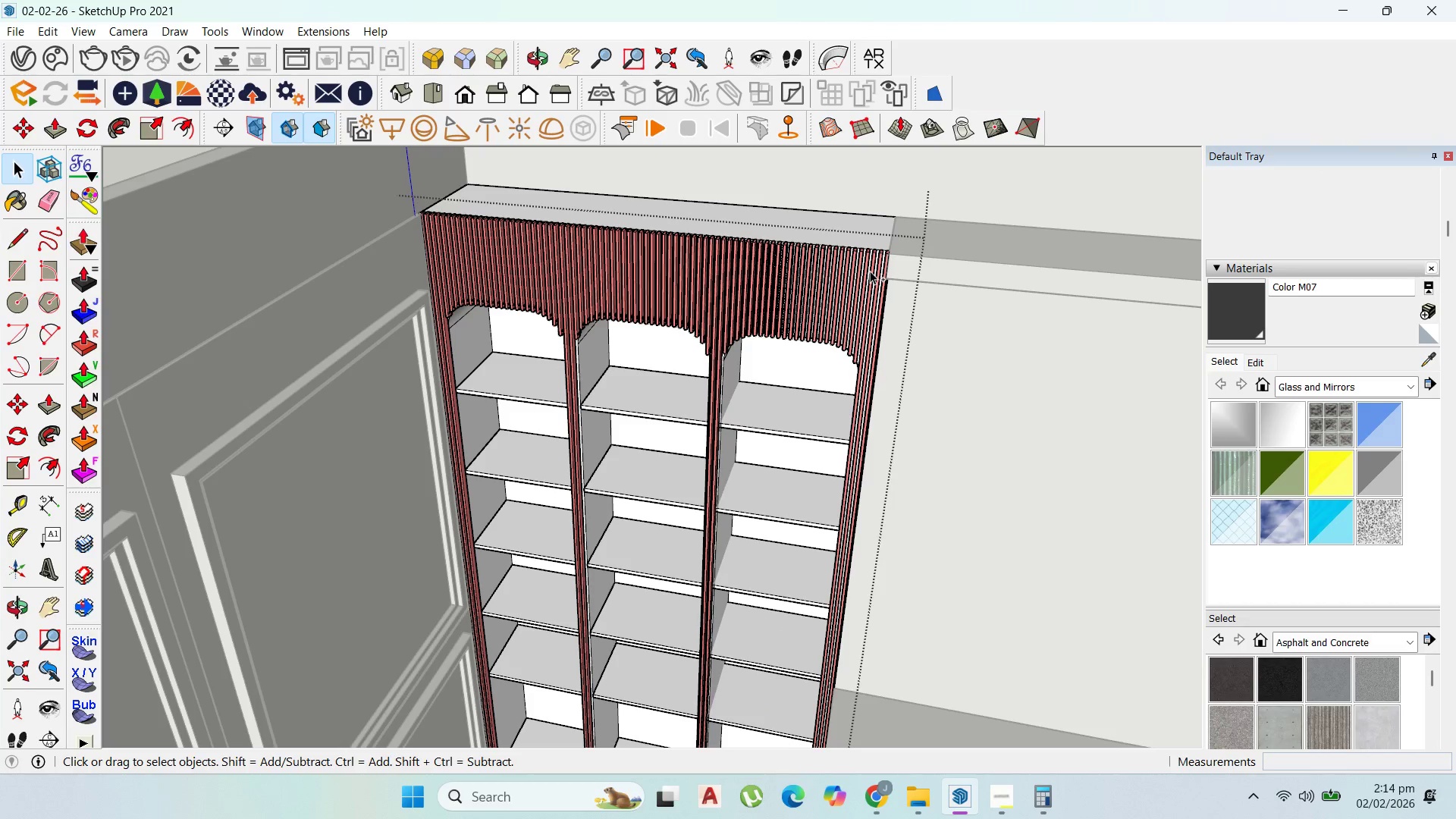 
scroll: coordinate [871, 271], scroll_direction: up, amount: 9.0
 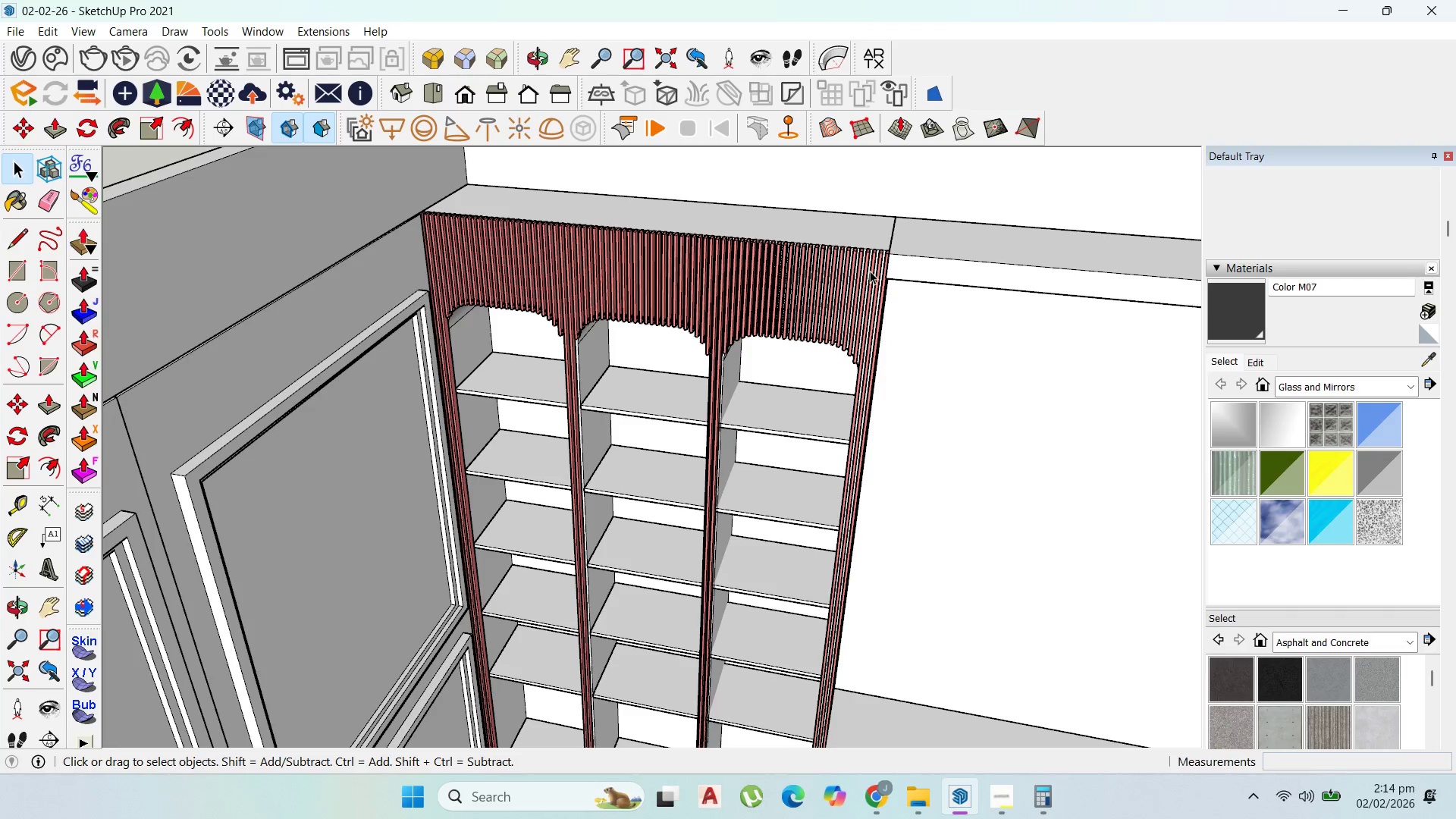 
key(Control+Z)
 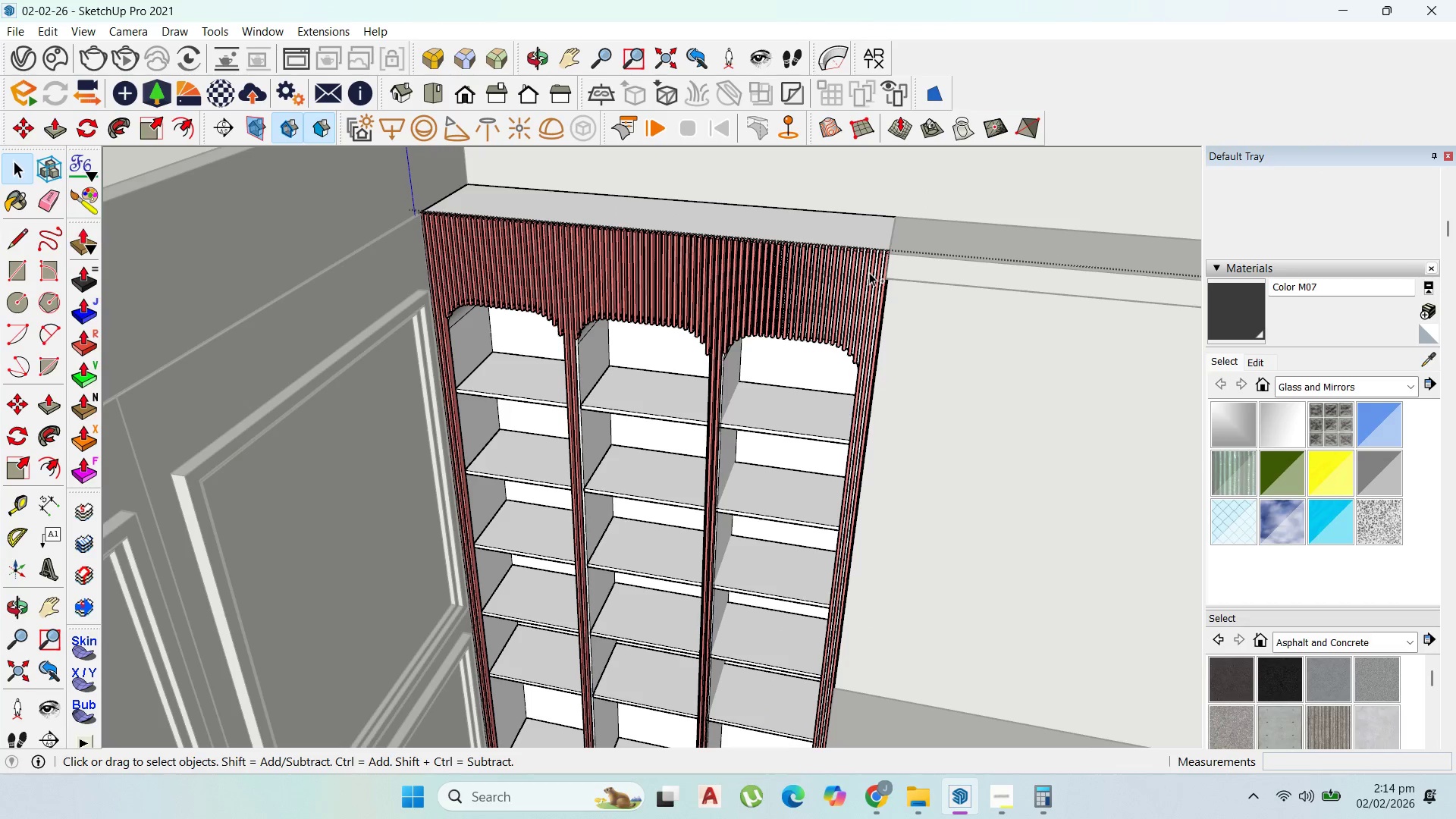 
key(Control+Z)
 